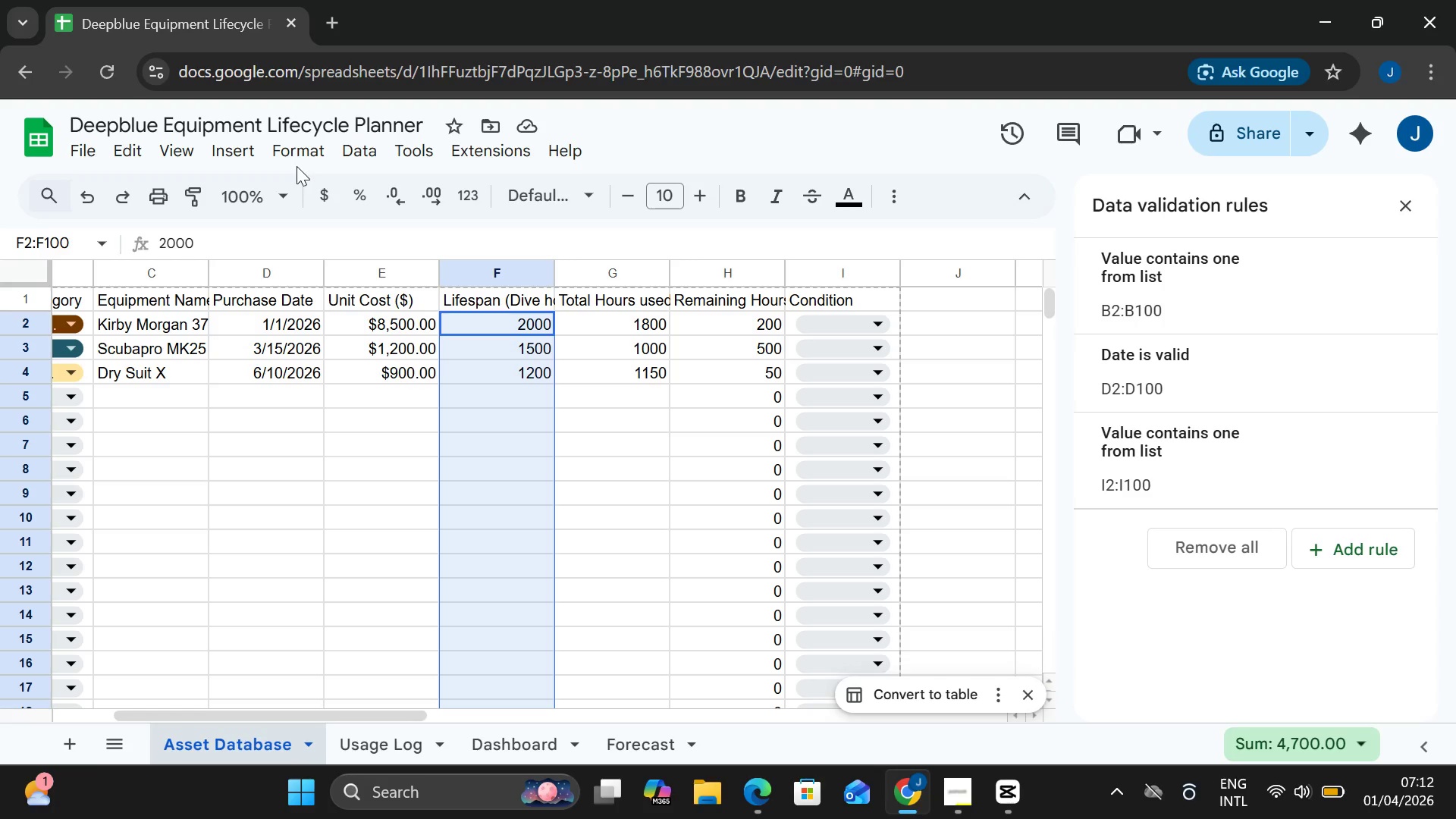 
left_click([297, 158])
 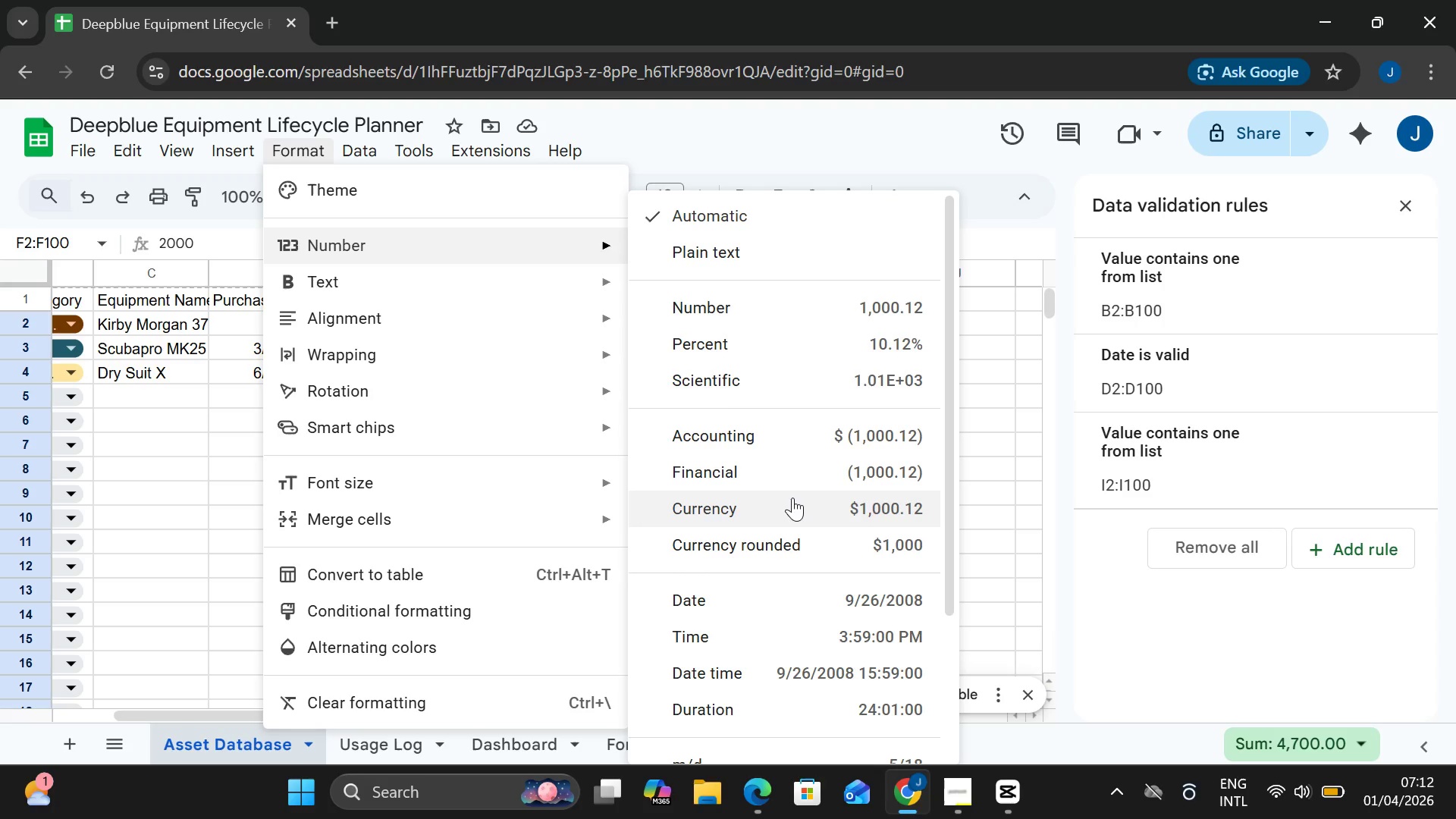 
wait(5.42)
 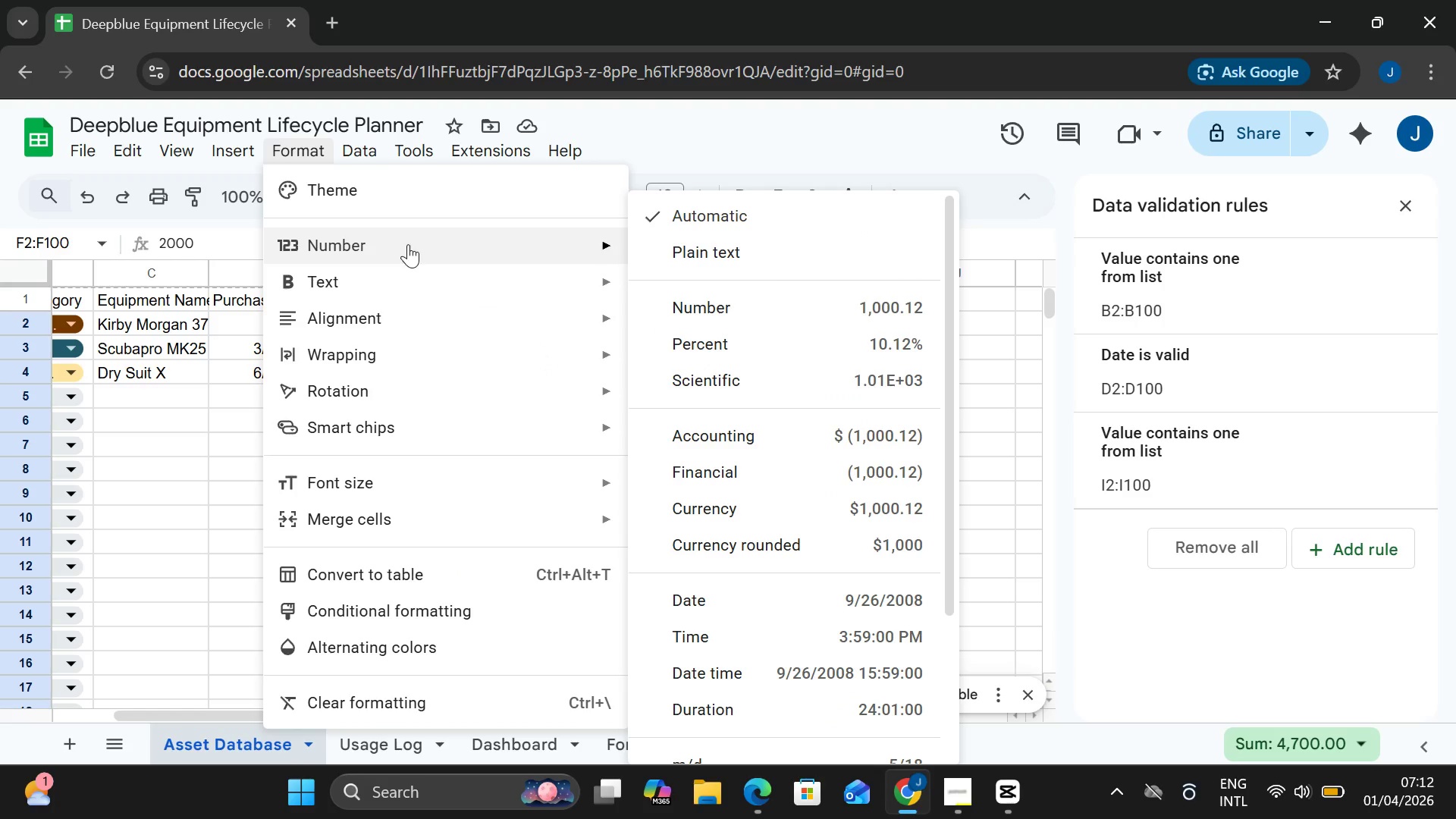 
left_click([792, 497])
 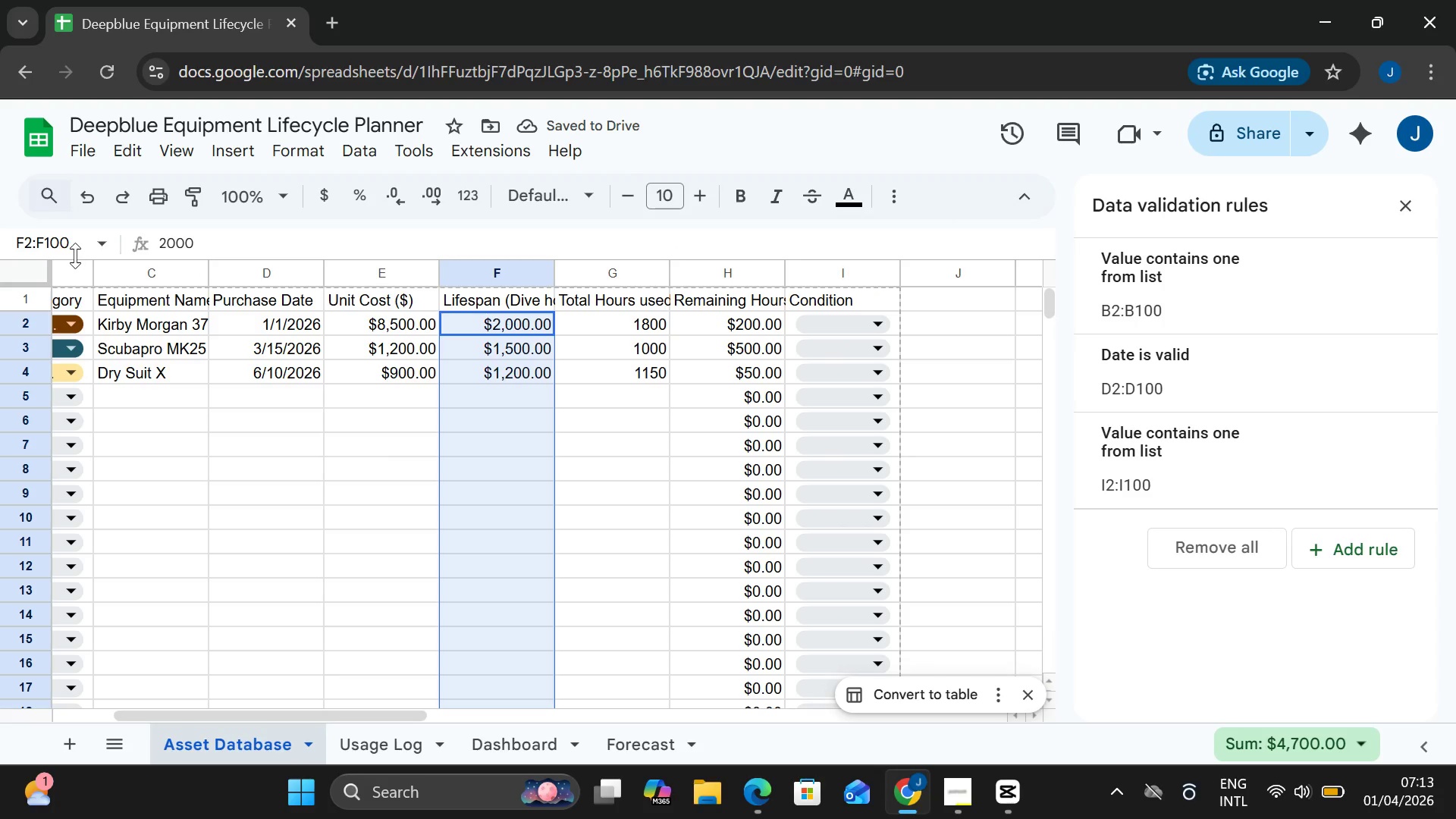 
wait(5.22)
 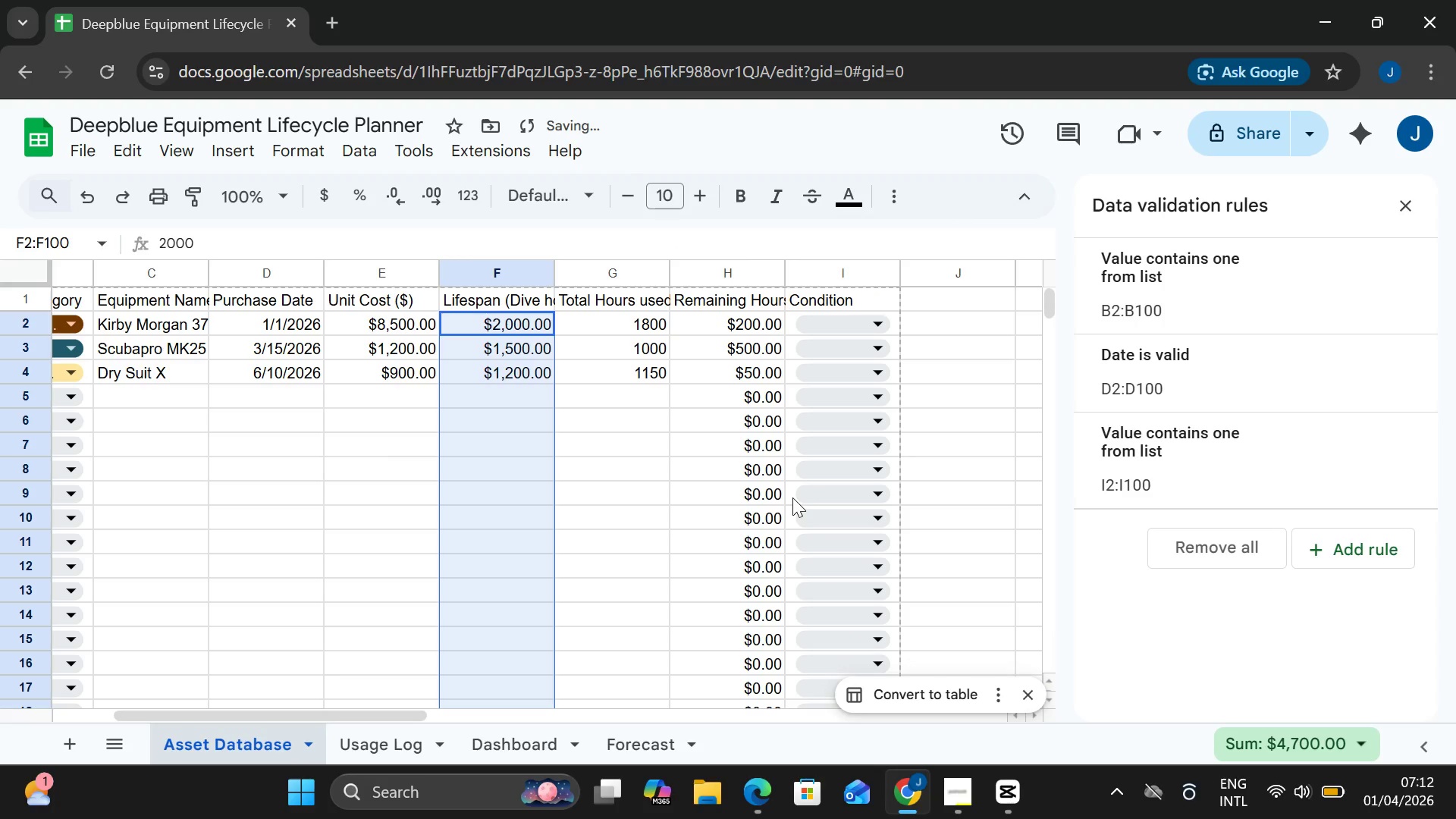 
left_click([85, 236])
 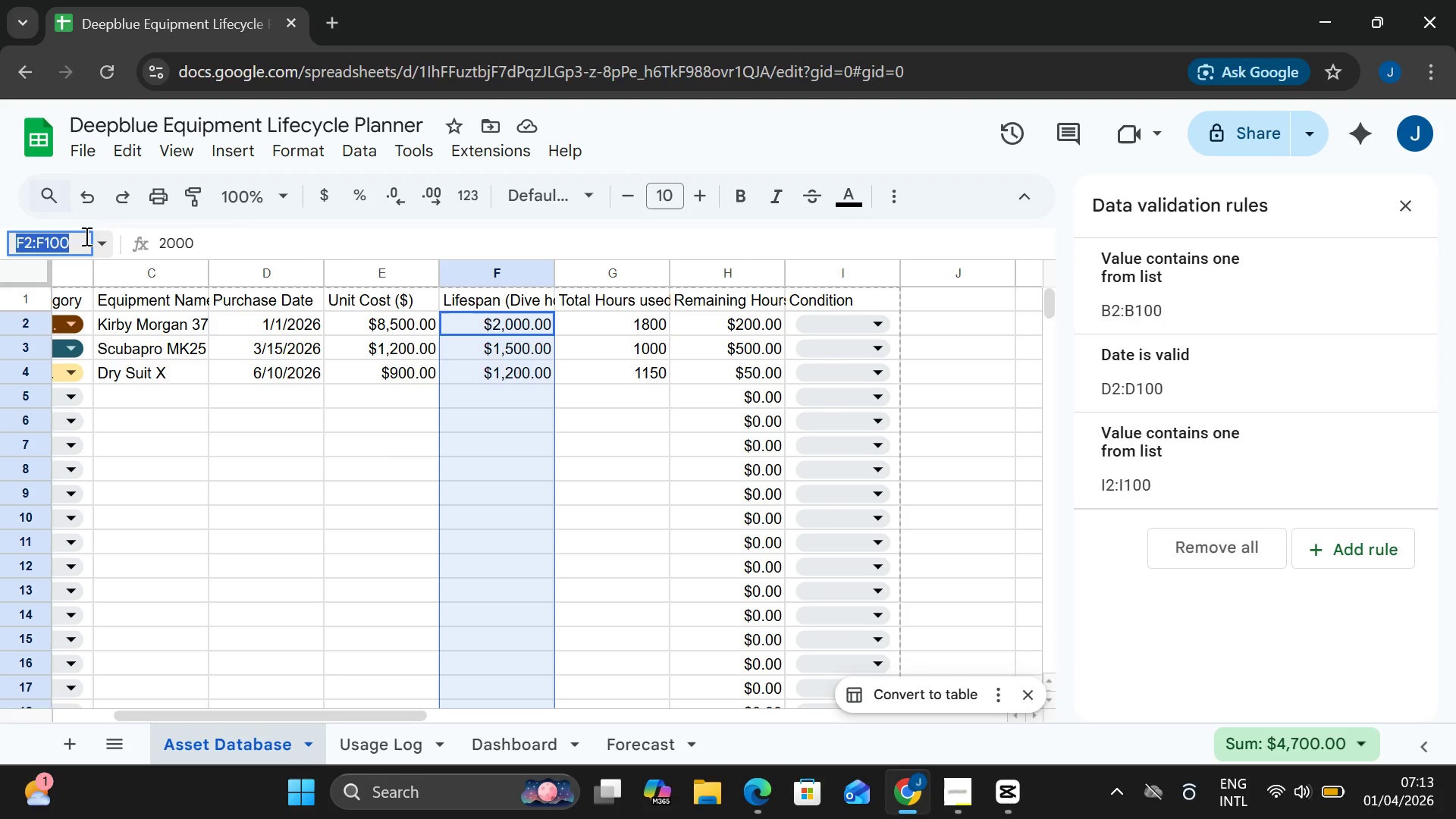 
left_click([85, 236])
 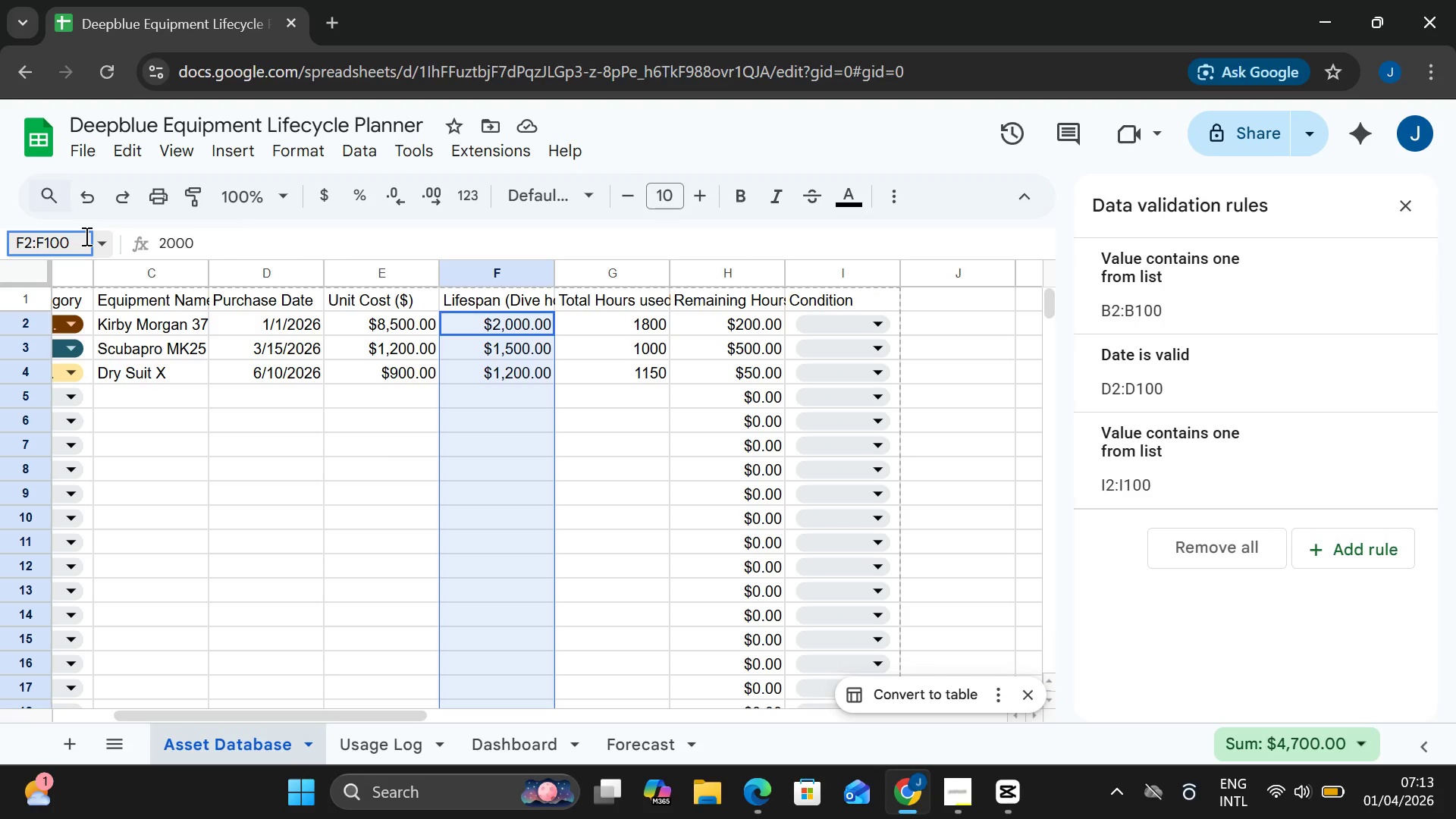 
key(ArrowLeft)
 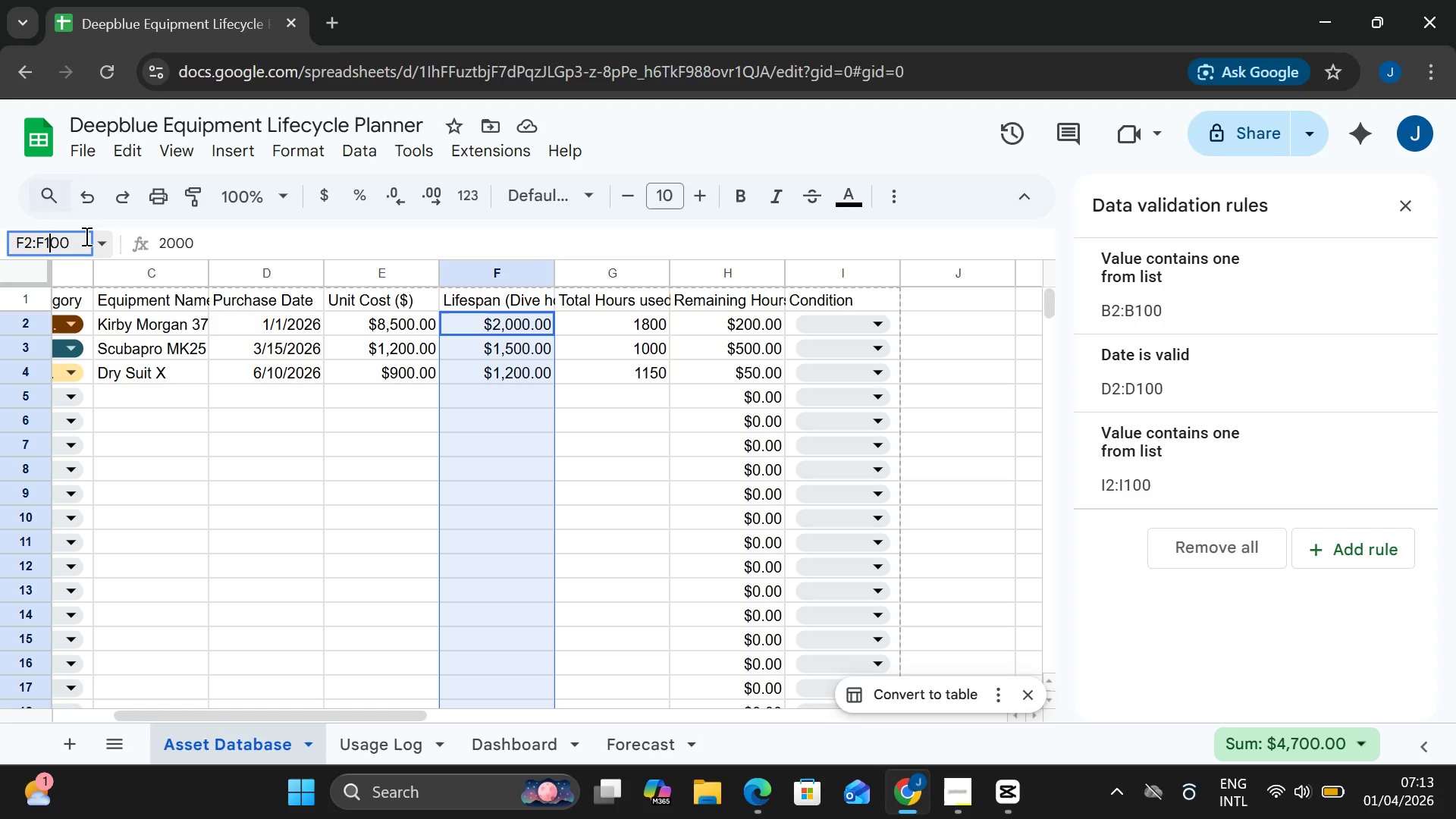 
key(ArrowLeft)
 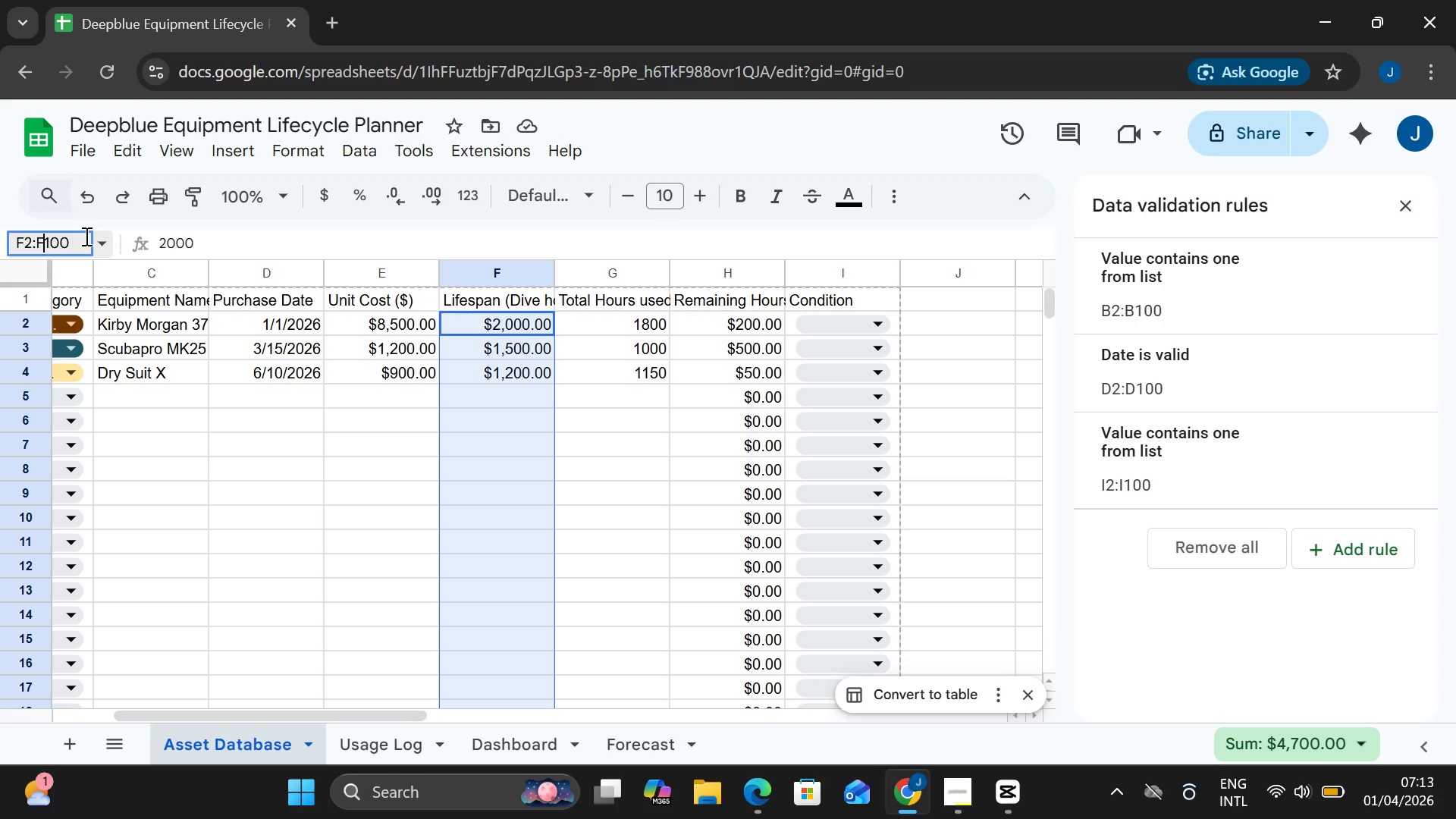 
key(ArrowLeft)
 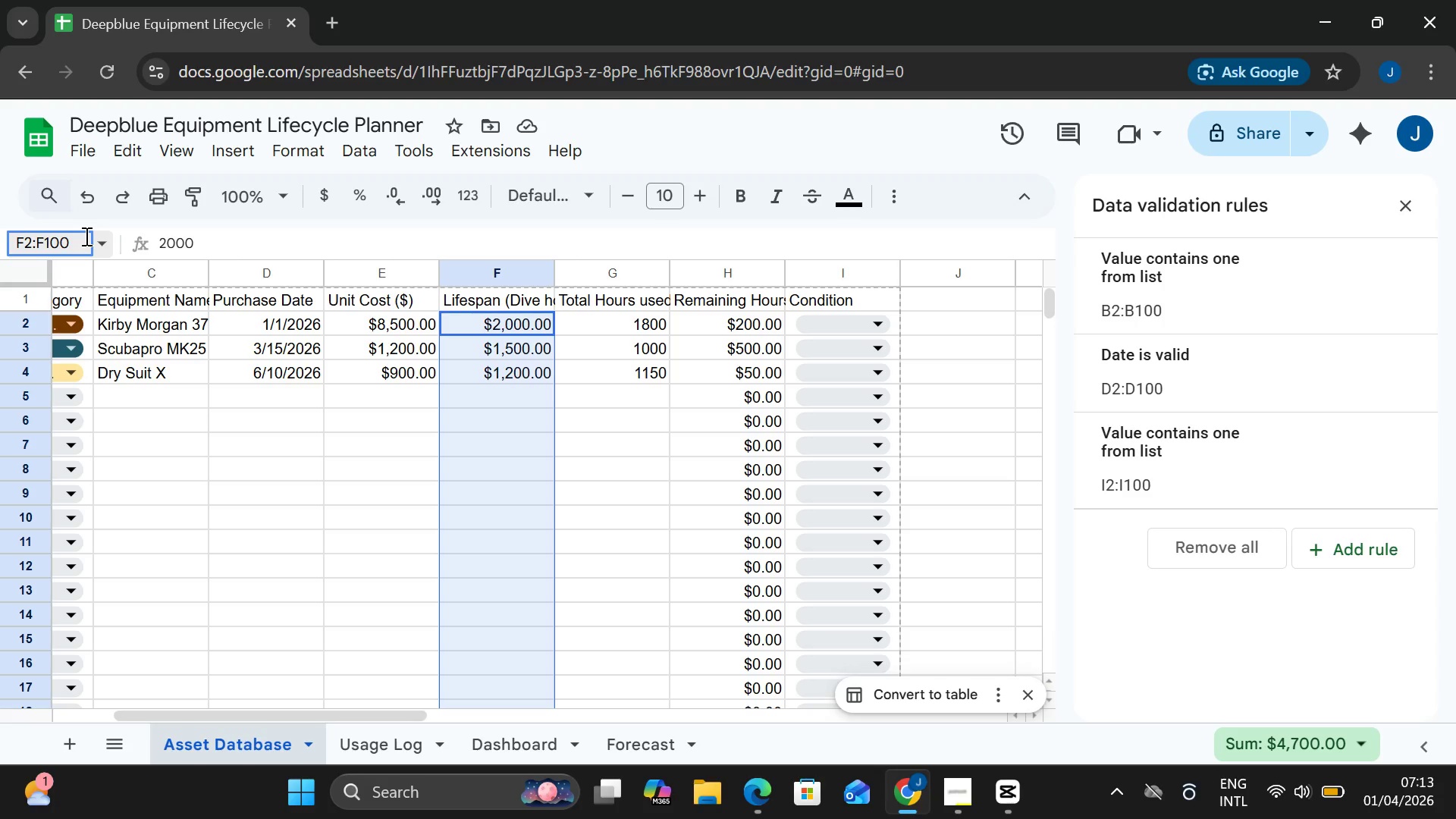 
key(G)
 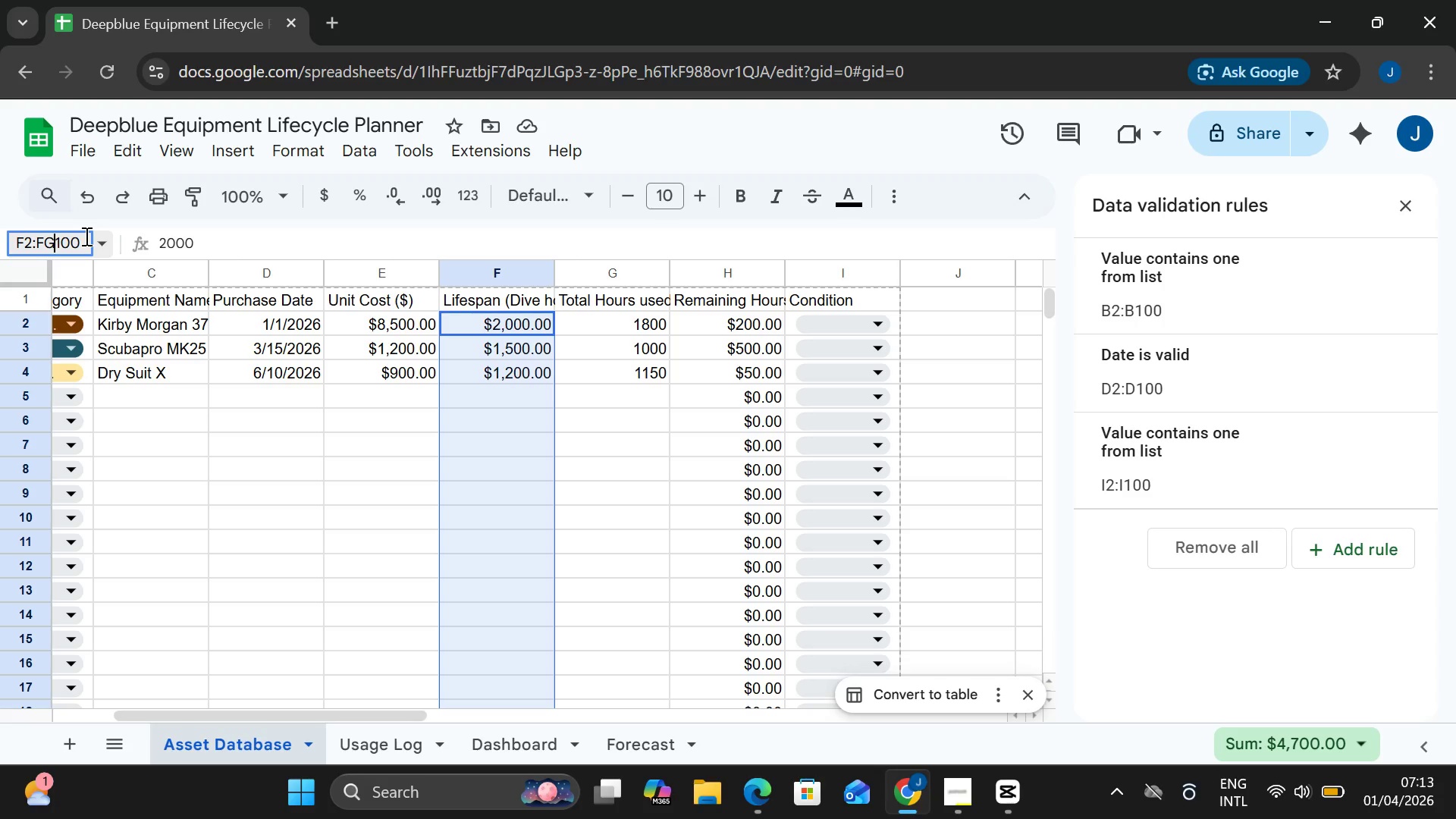 
key(ArrowLeft)
 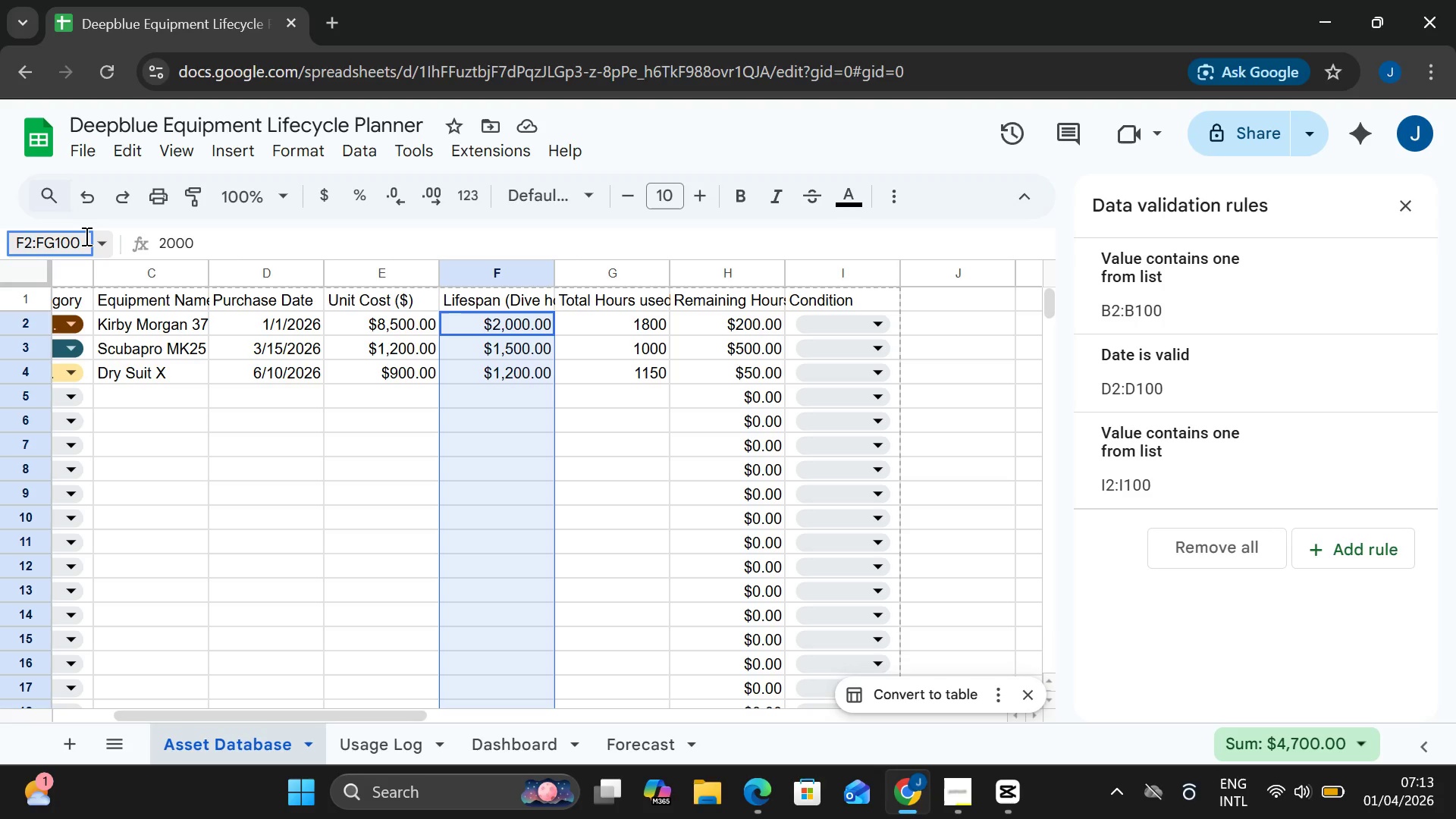 
key(ArrowLeft)
 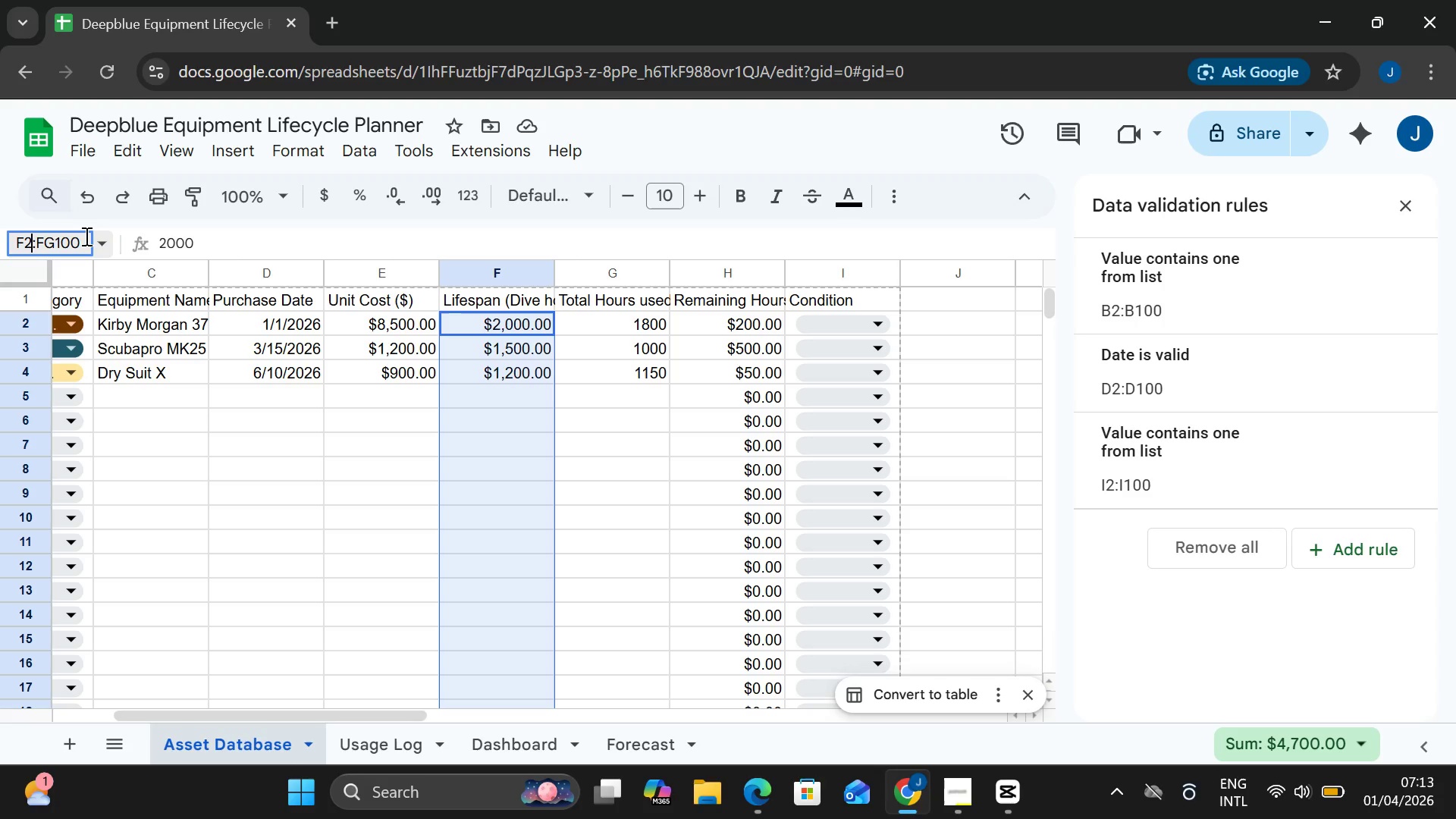 
key(ArrowLeft)
 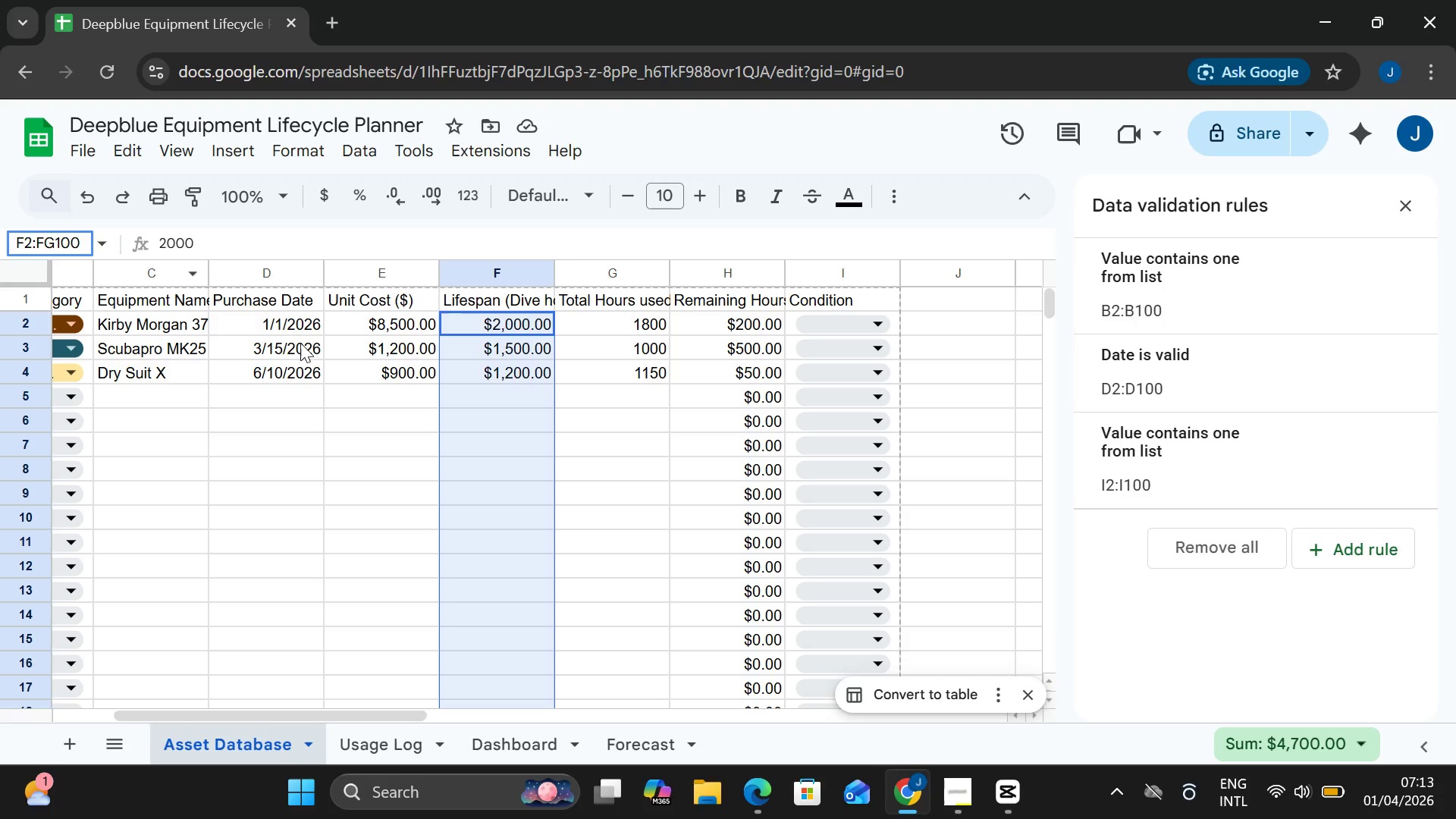 
key(Control+Z)
 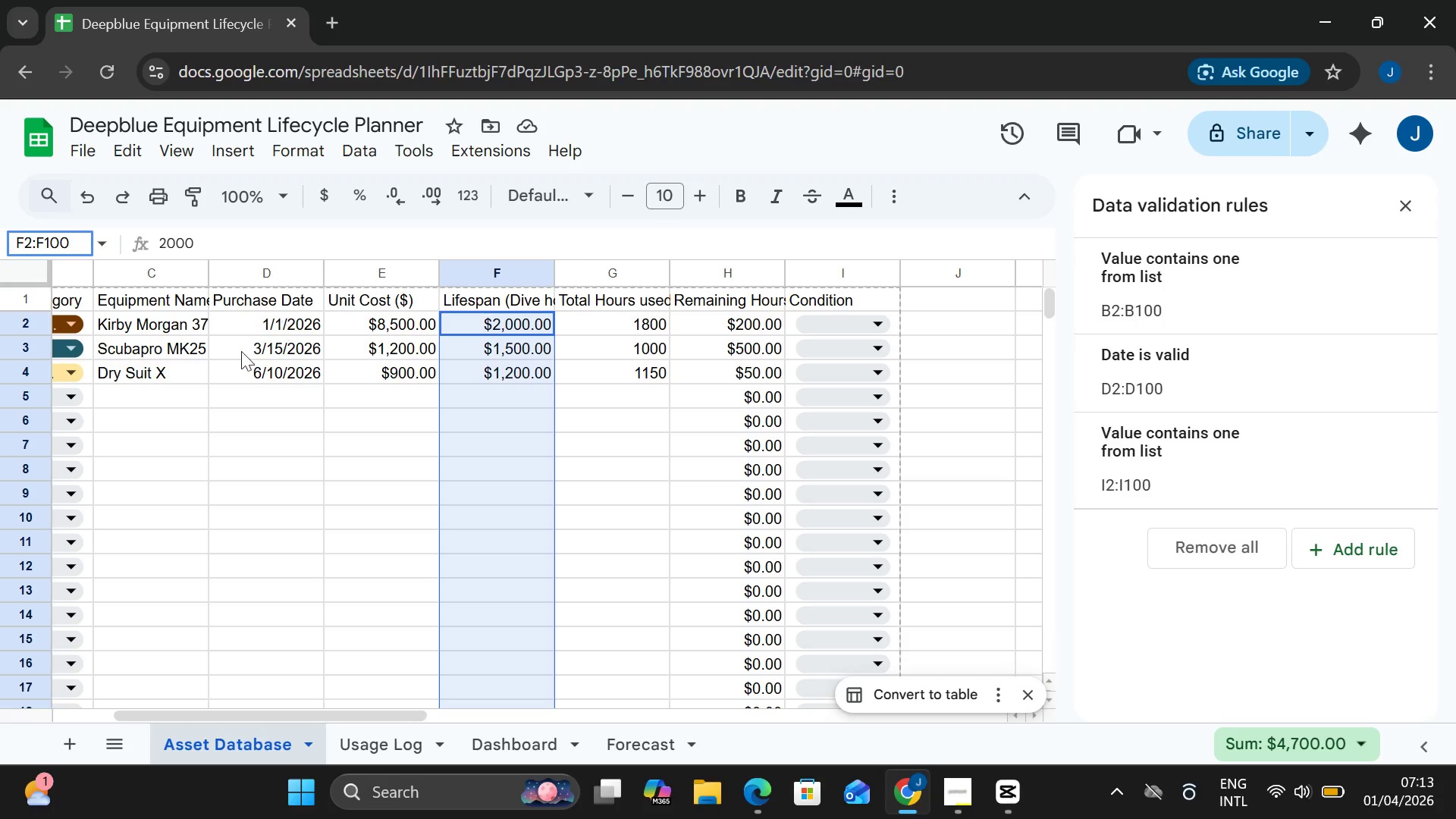 
hold_key(key=ControlLeft, duration=1.52)
 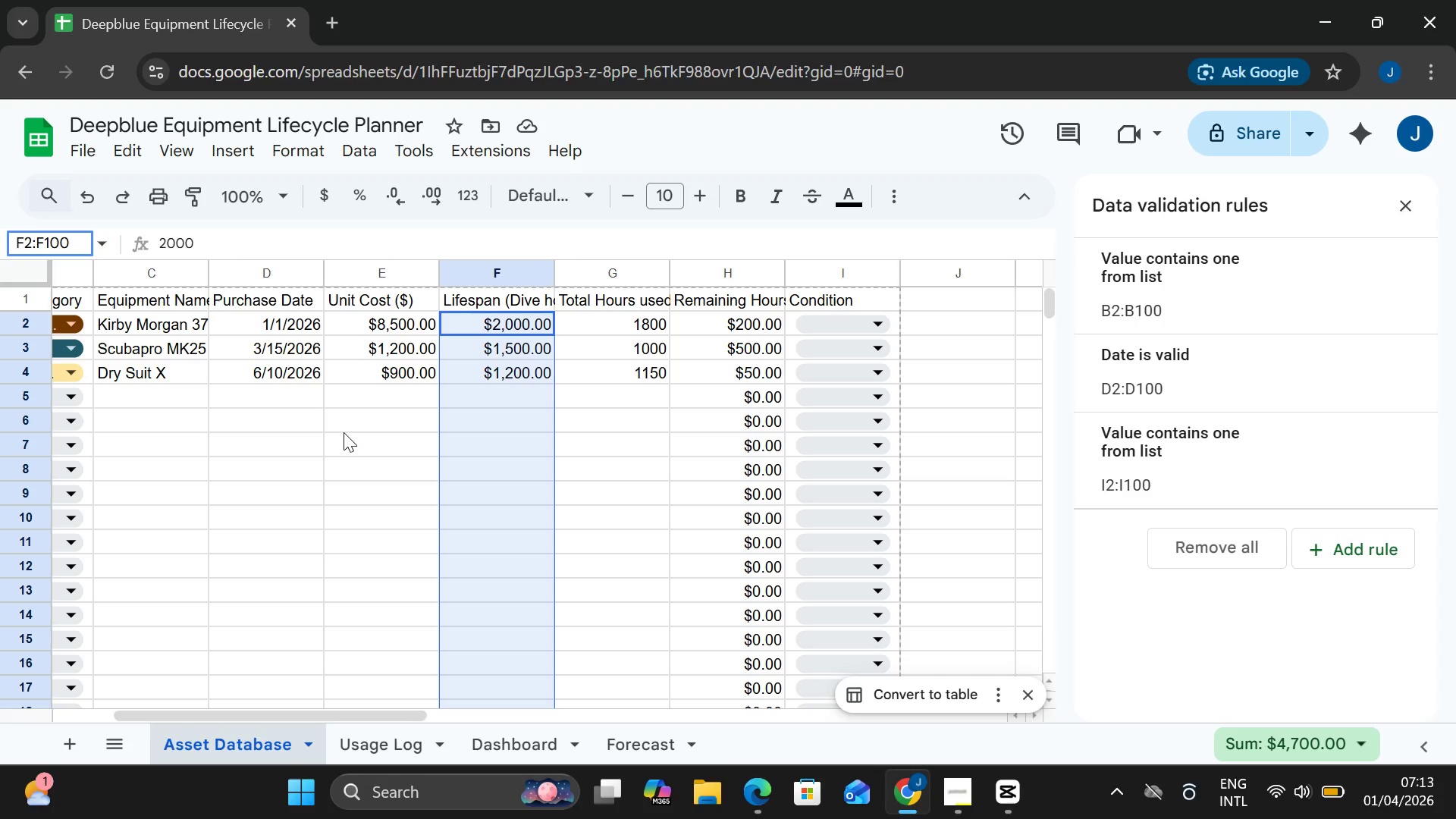 
key(Control+Z)
 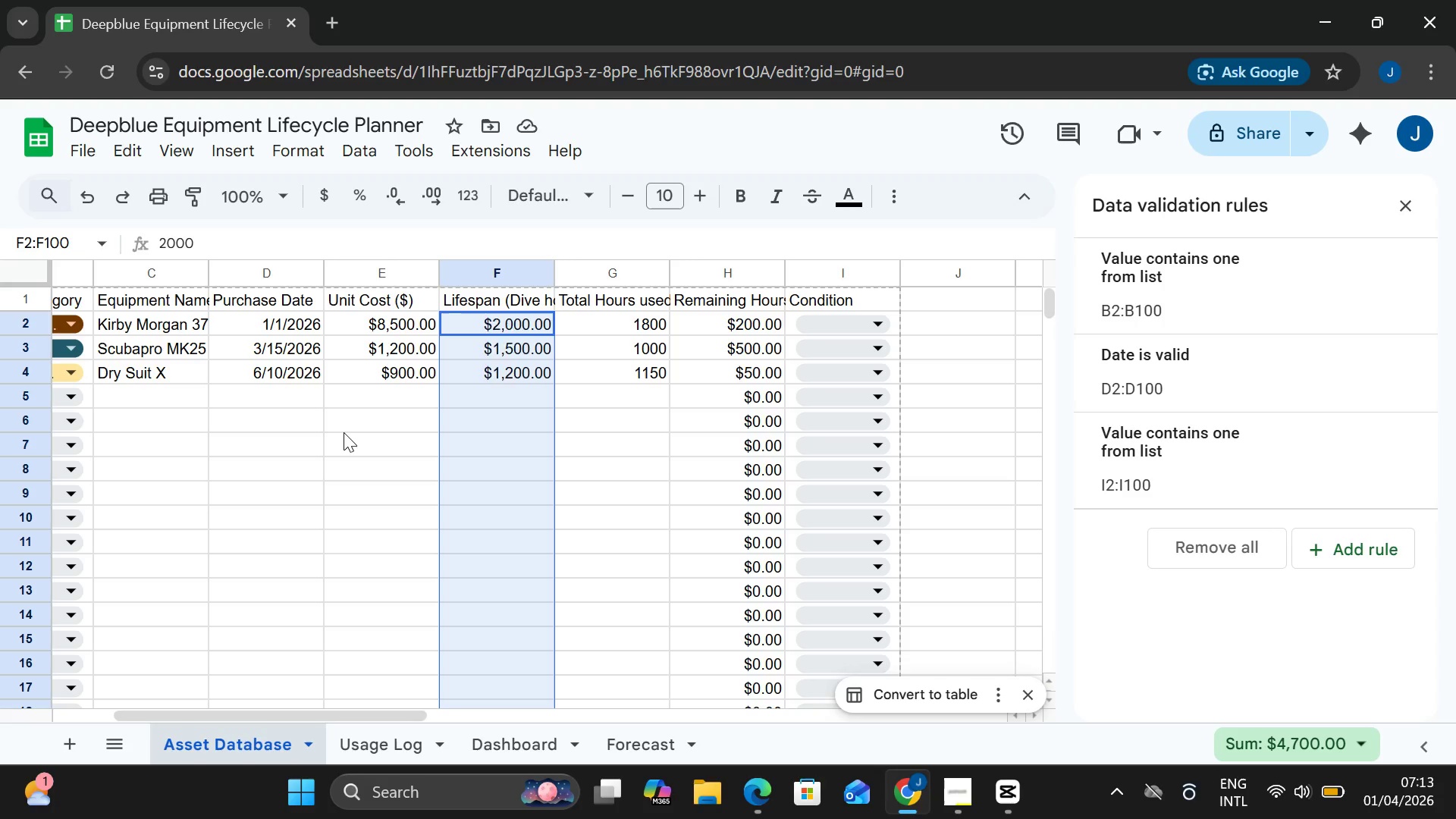 
key(Control+Z)
 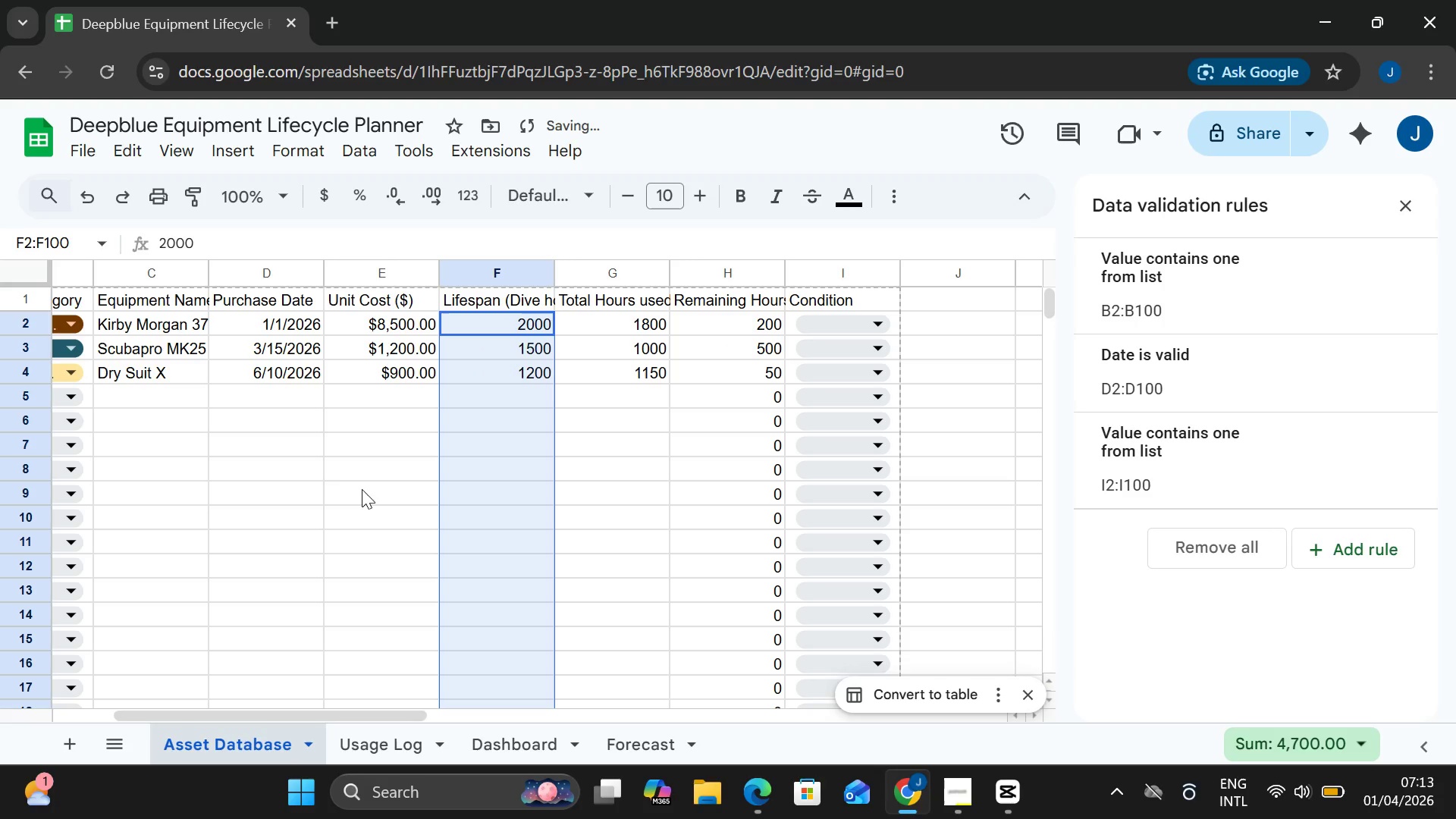 
left_click([362, 505])
 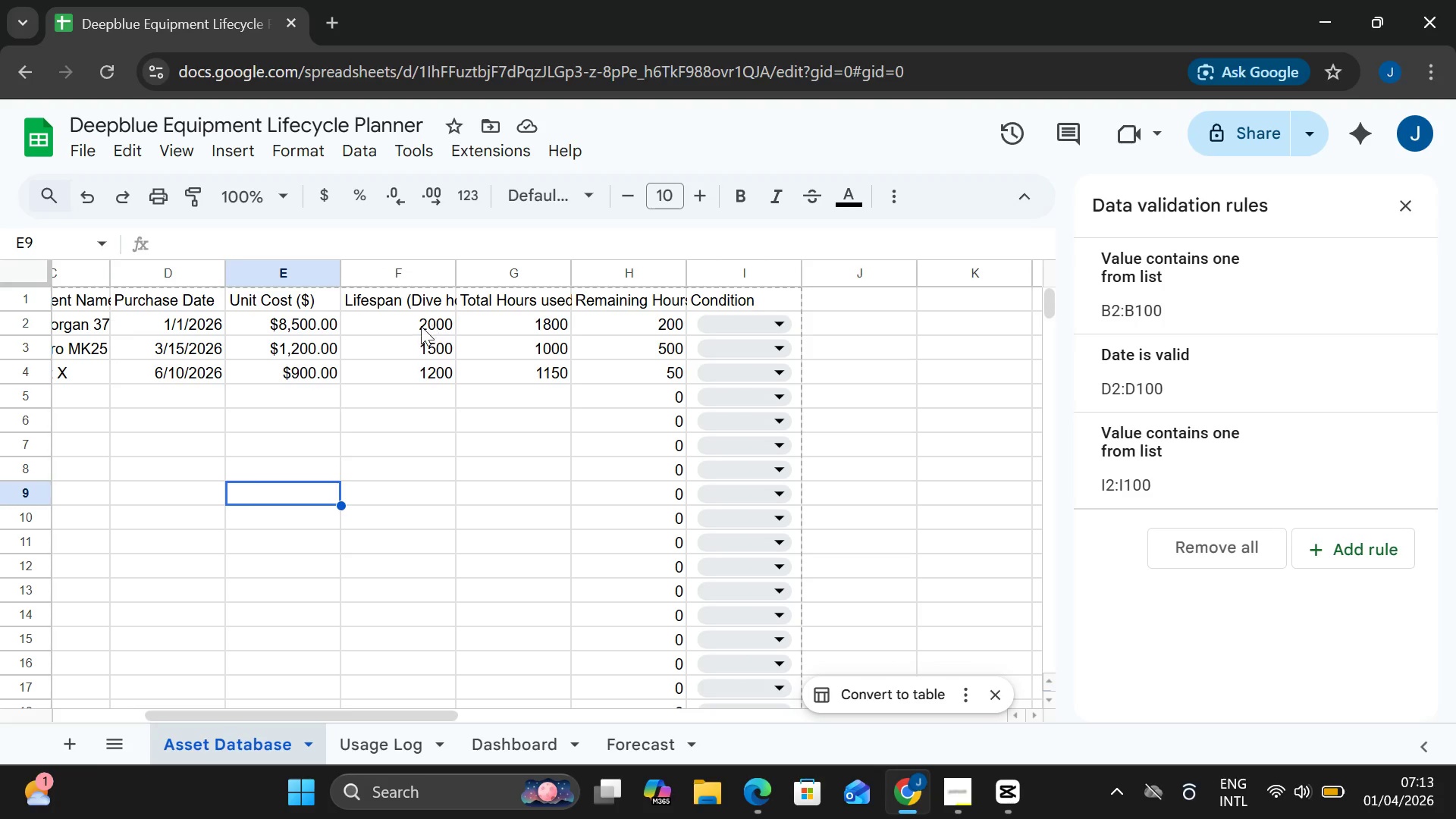 
wait(6.22)
 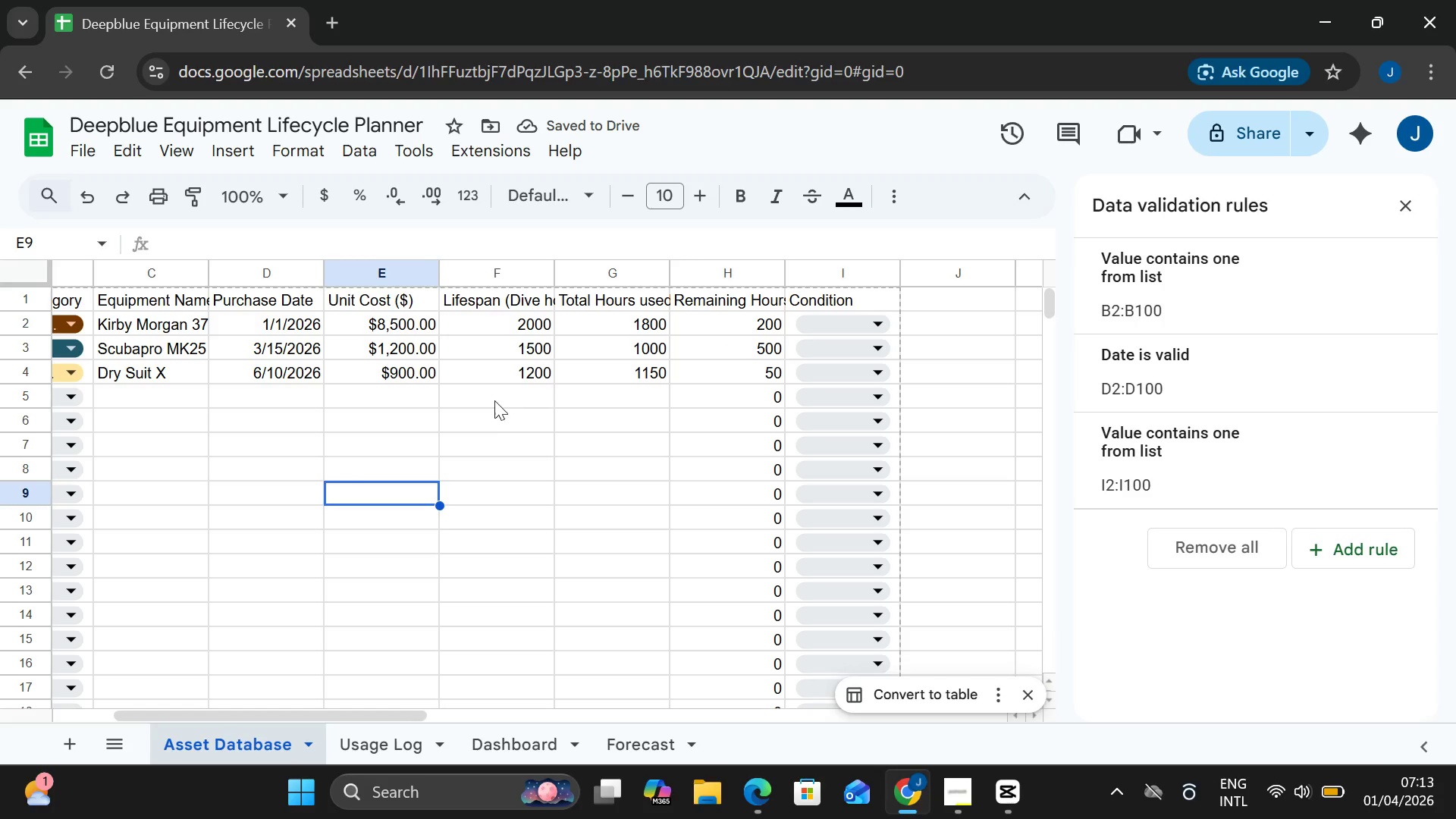 
double_click([402, 298])
 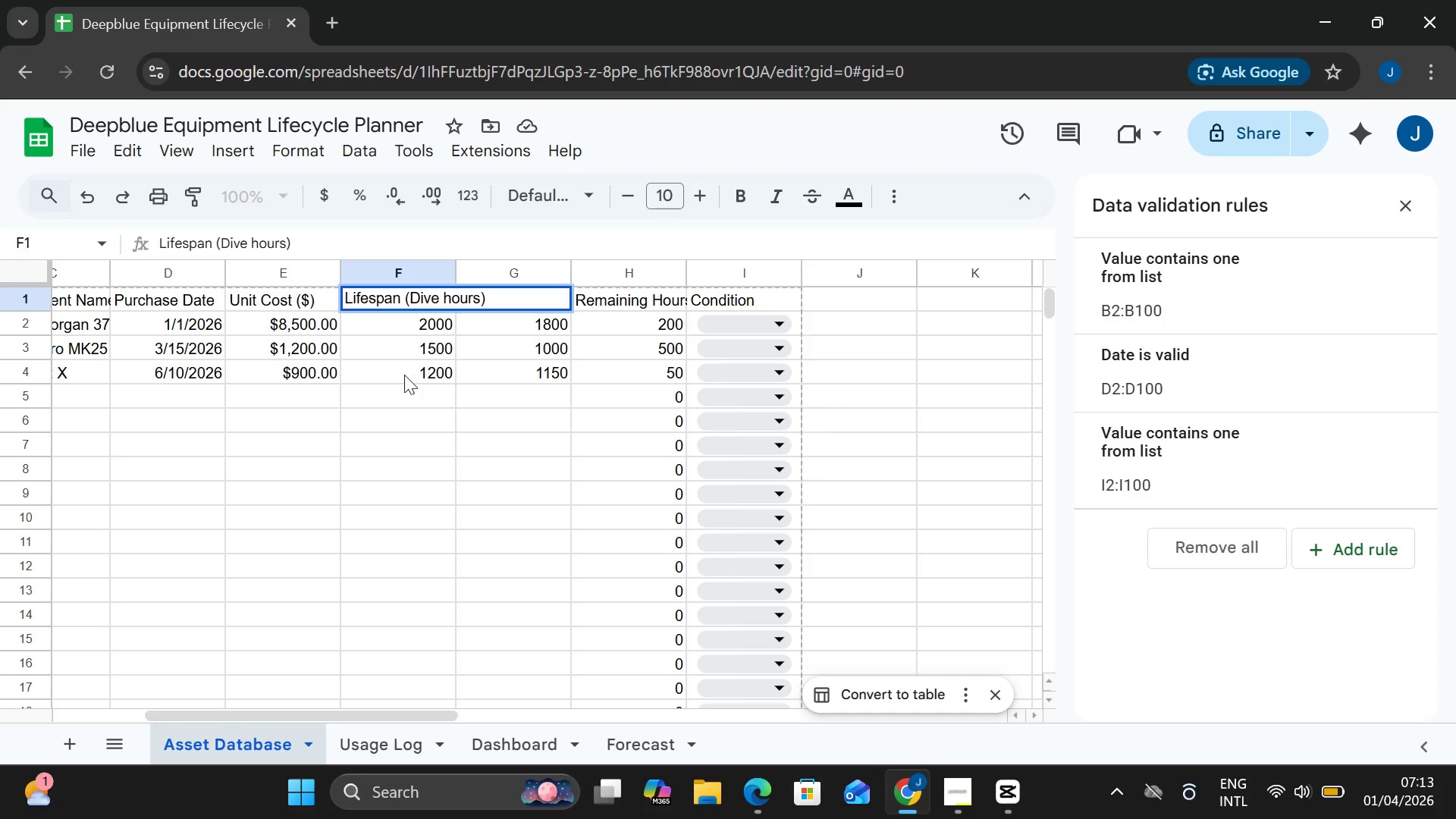 
left_click([404, 375])
 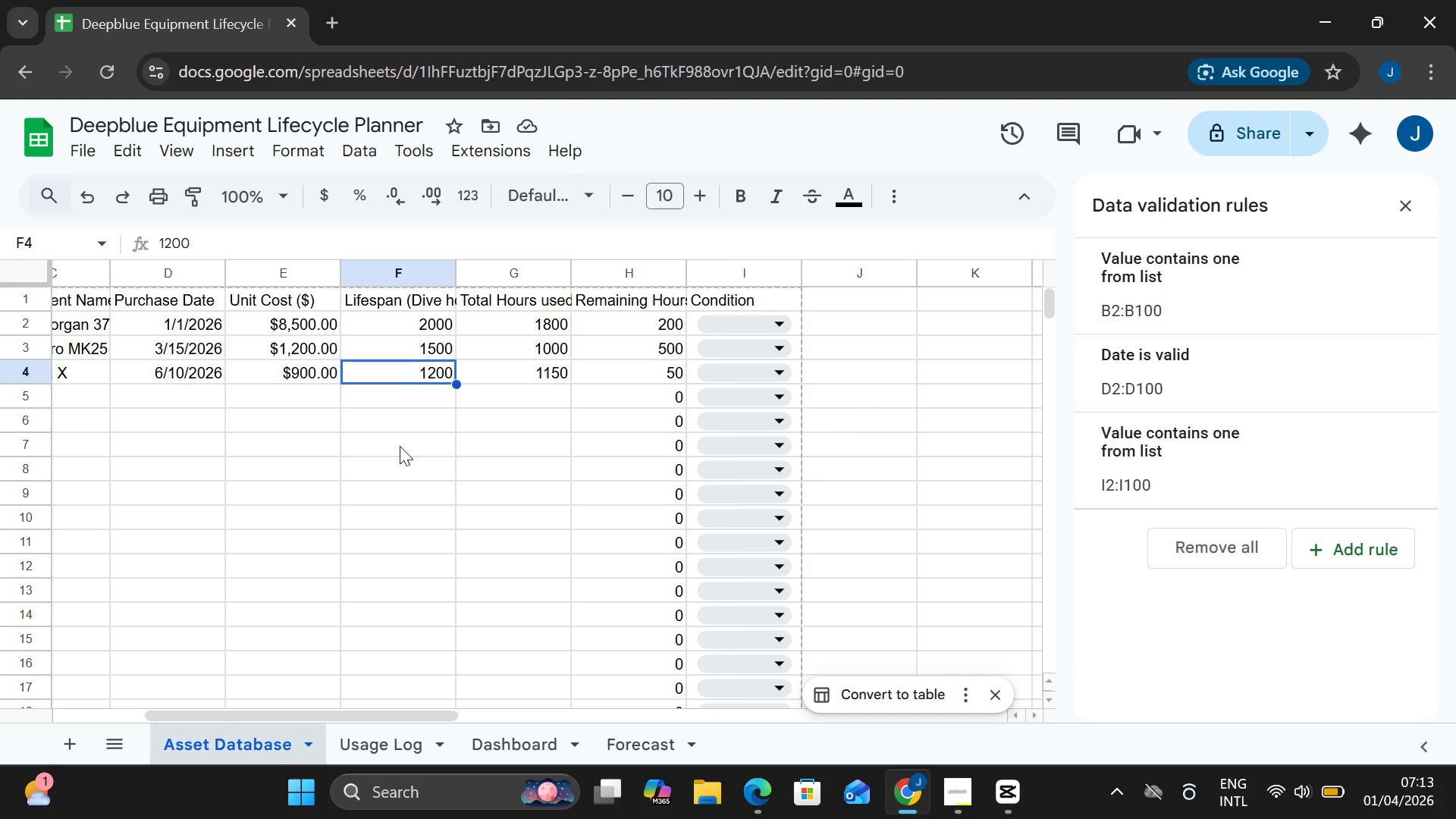 
left_click([400, 446])
 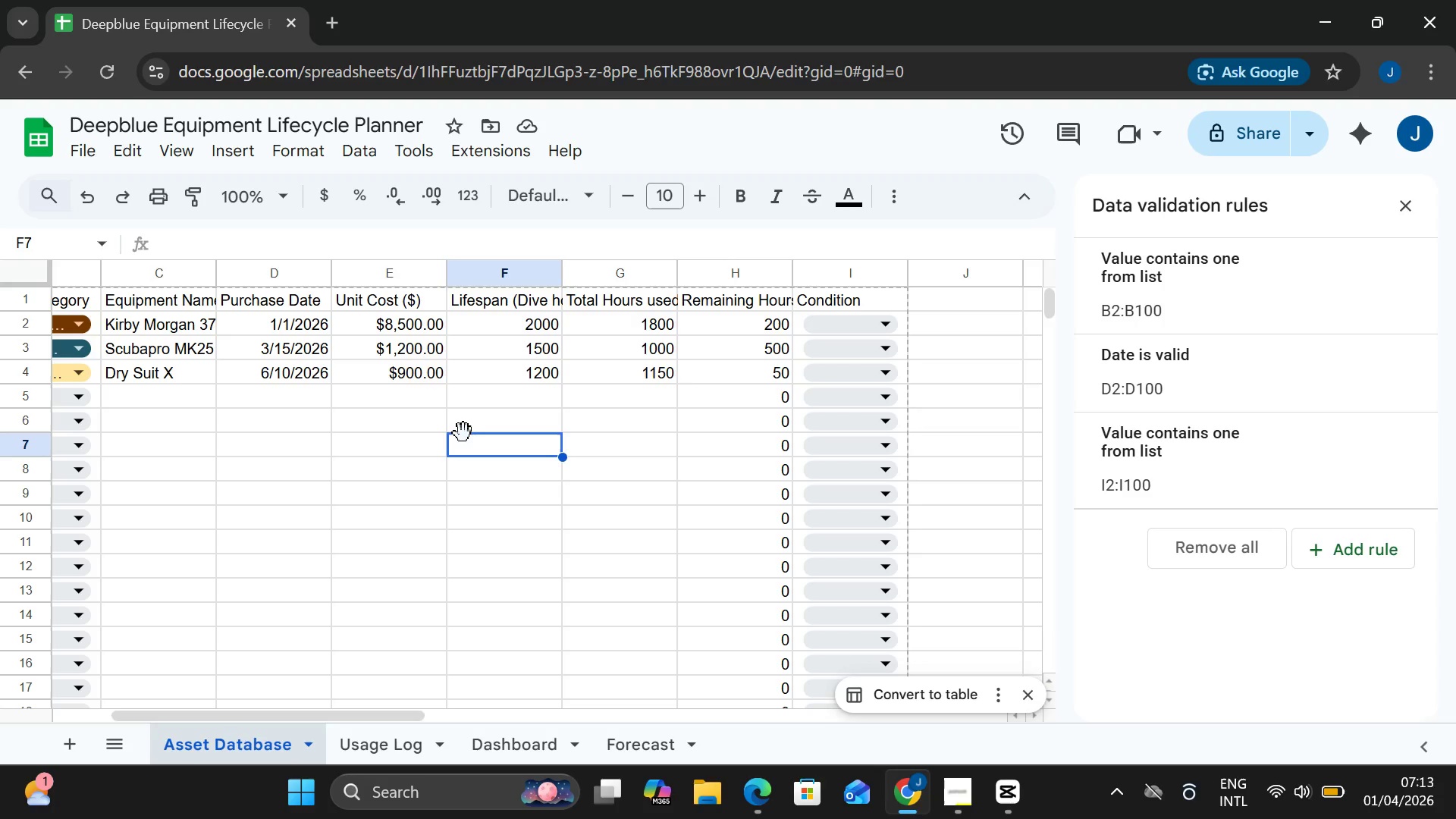 
wait(14.33)
 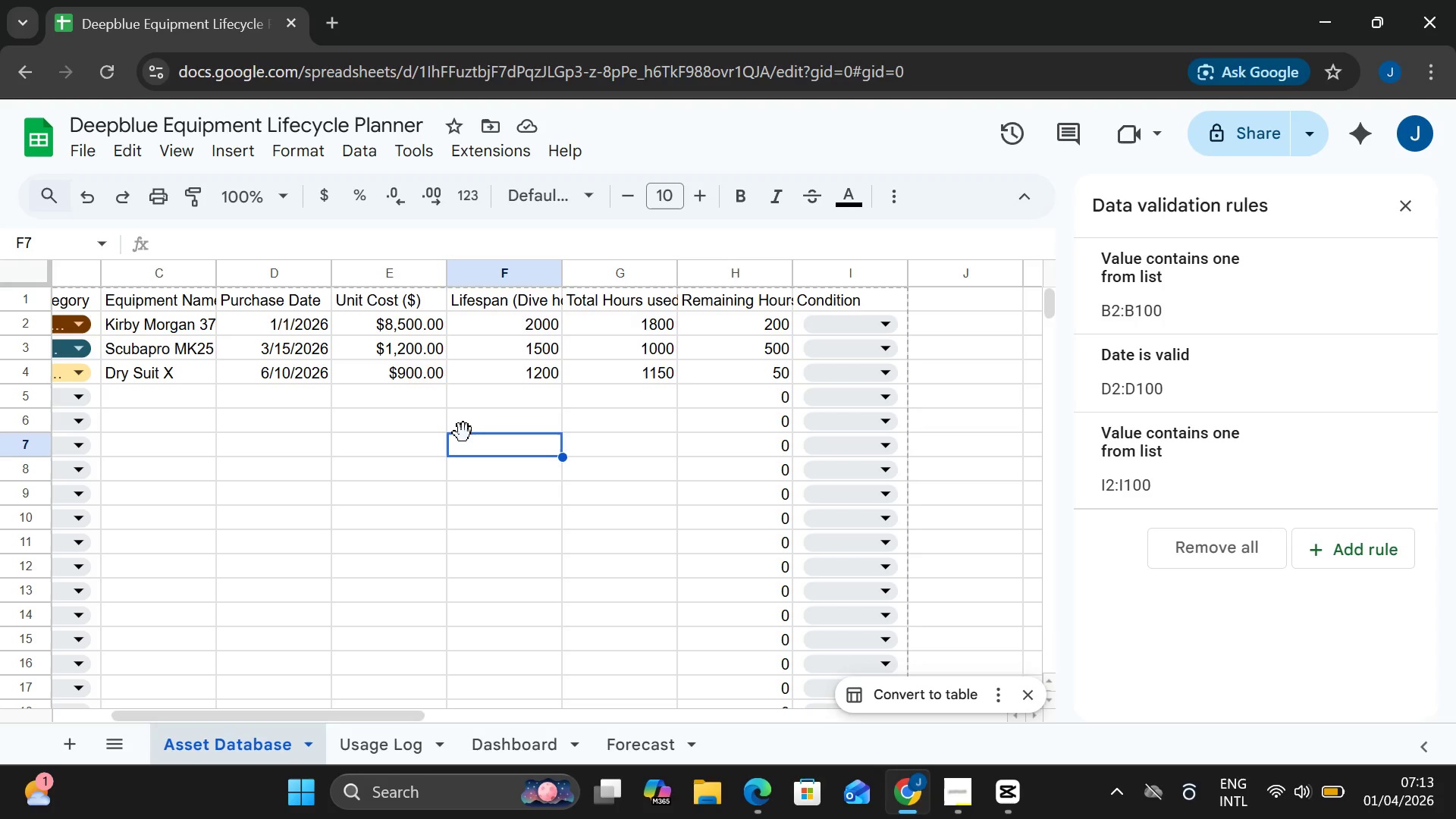 
left_click([387, 738])
 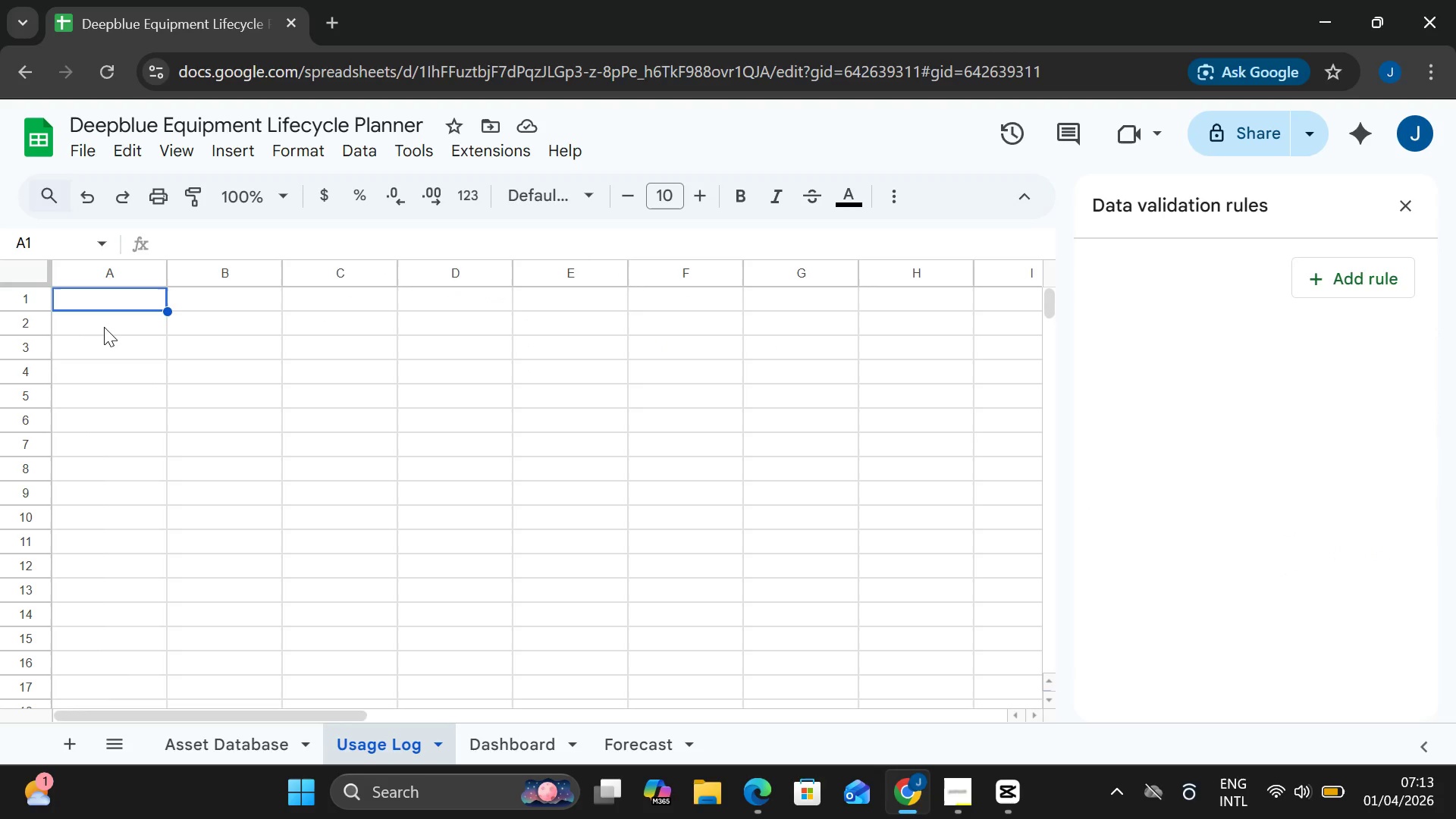 
wait(5.05)
 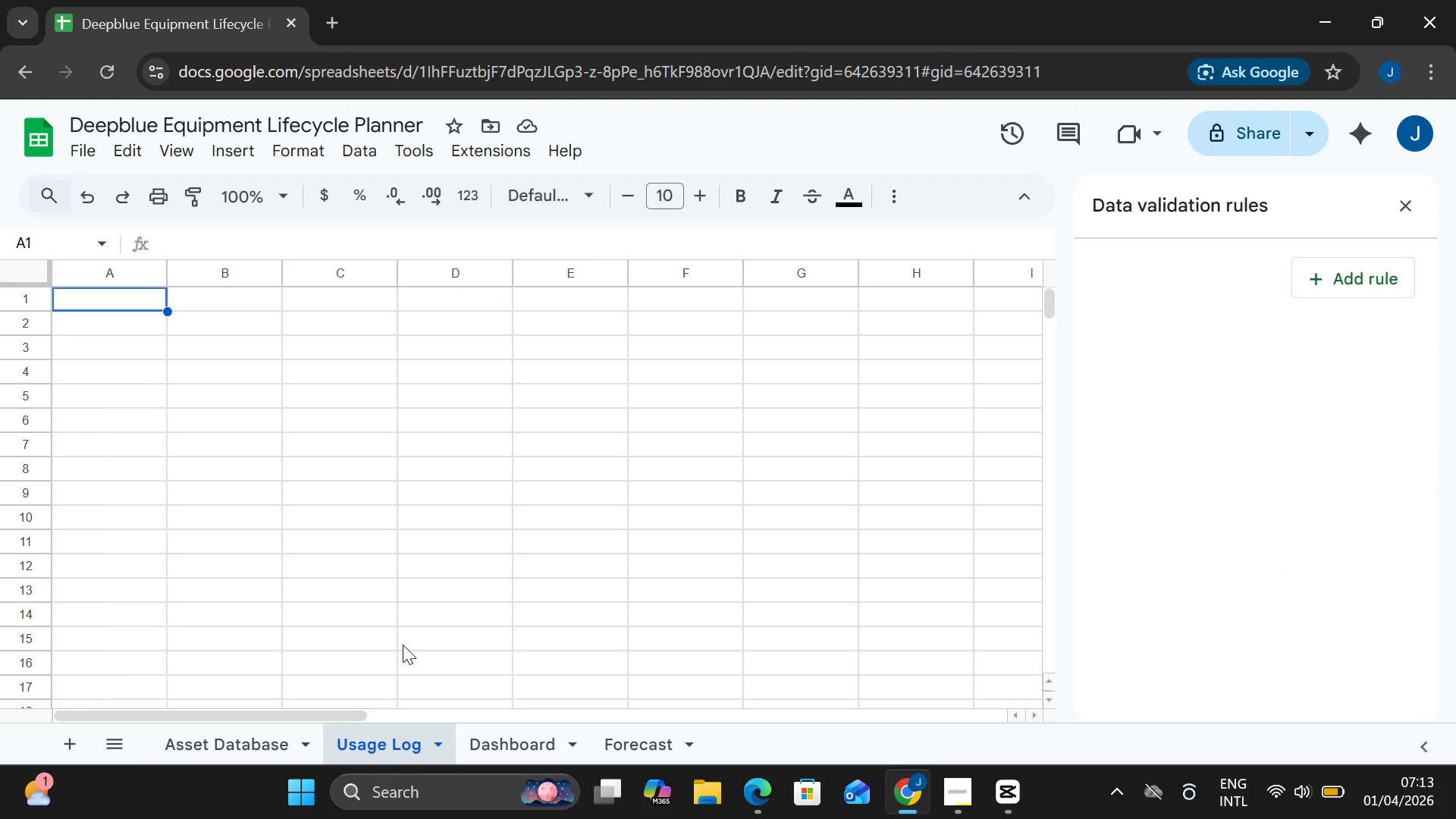 
double_click([96, 303])
 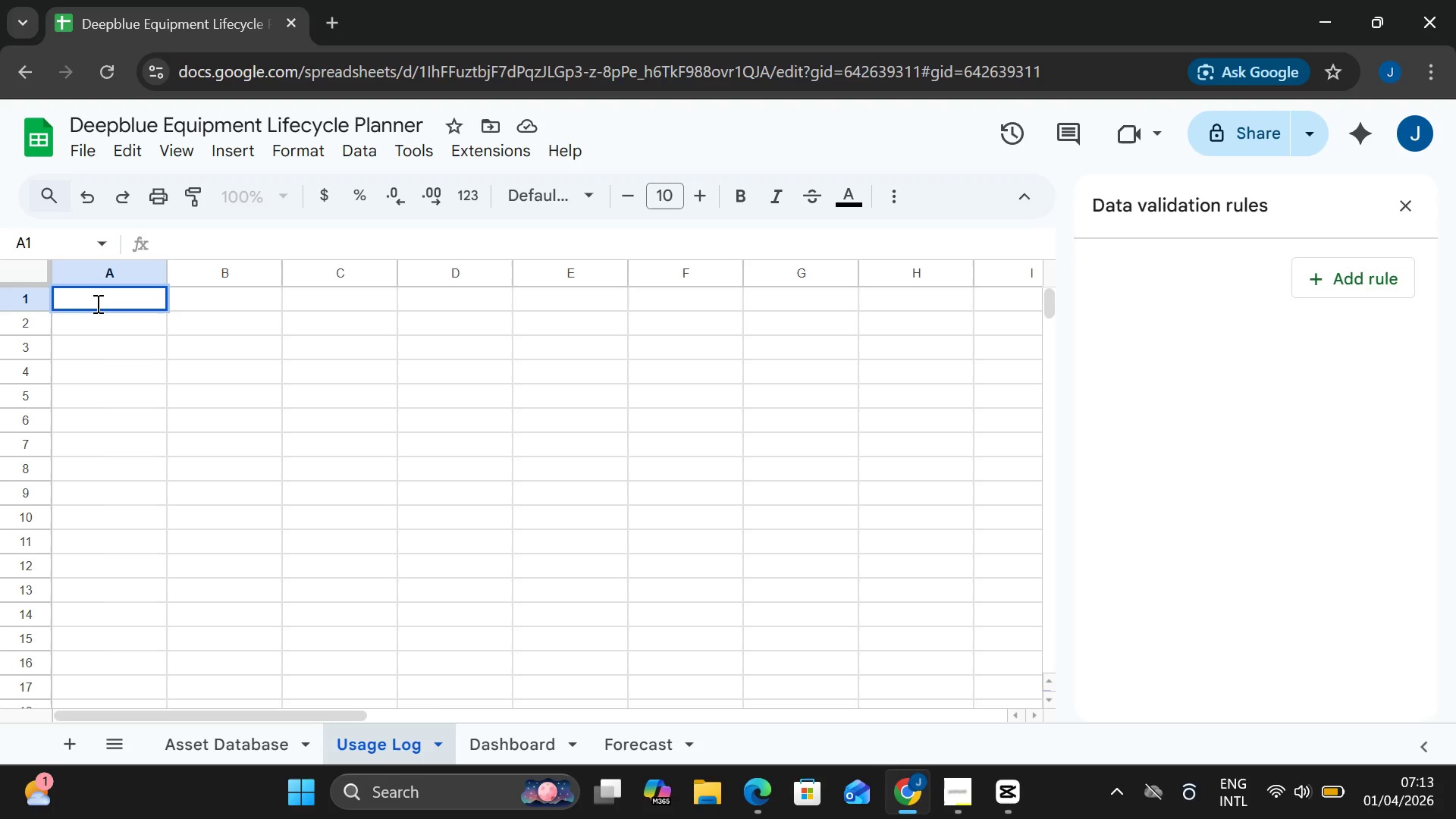 
type(Week Start)
 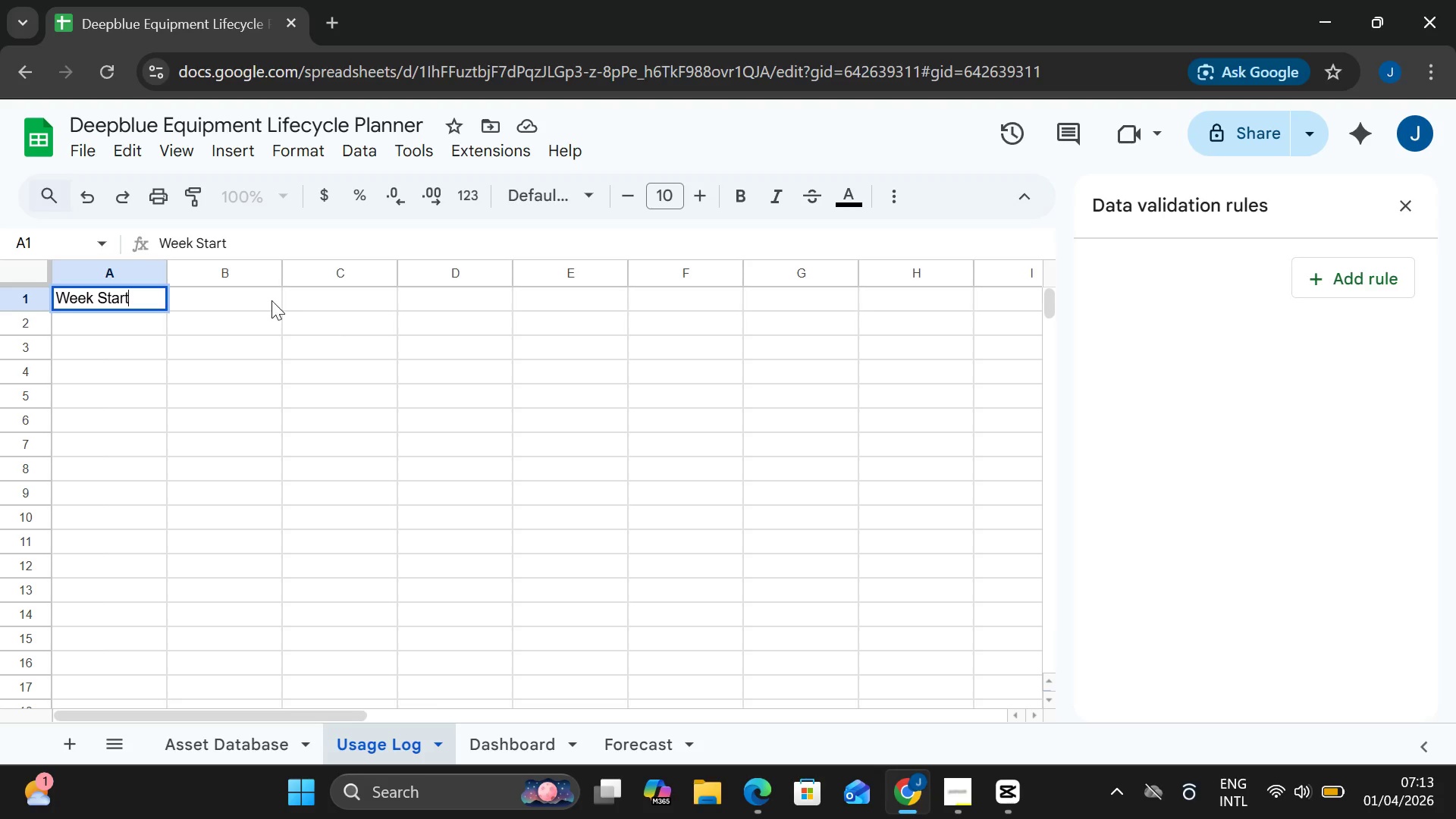 
double_click([234, 297])
 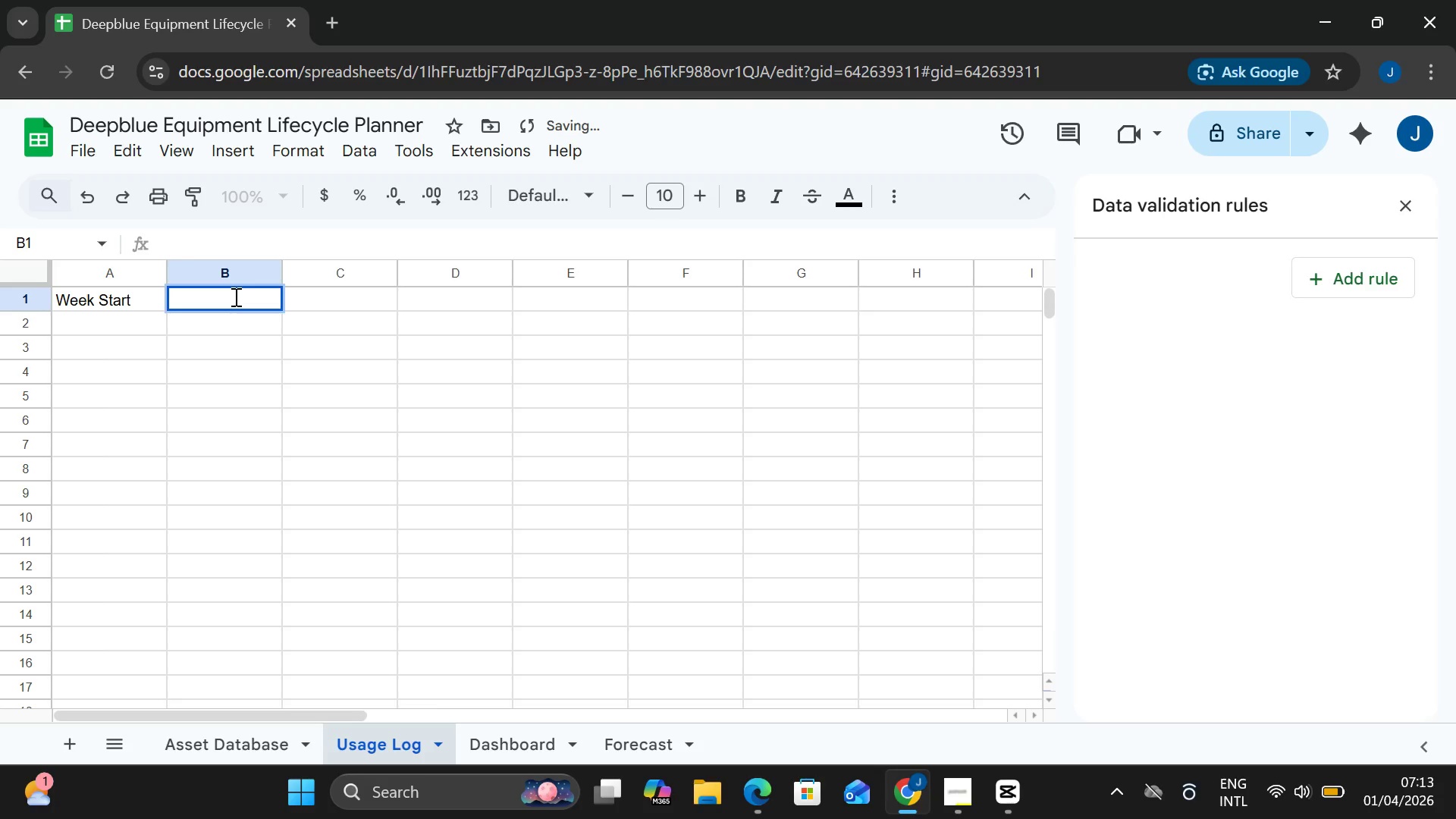 
type(Asset Id)
key(Backspace)
type(DA)
key(Backspace)
 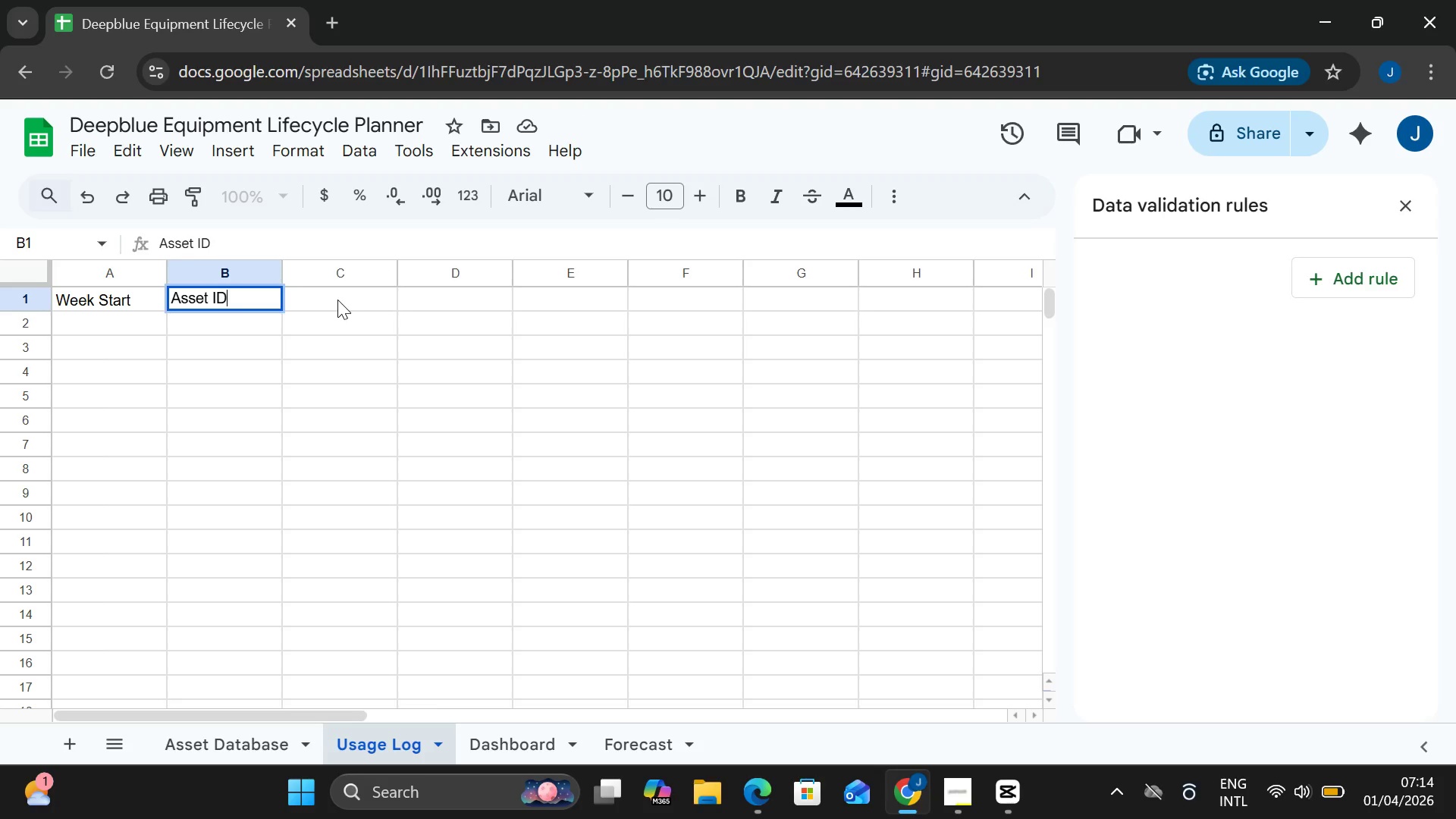 
double_click([337, 300])
 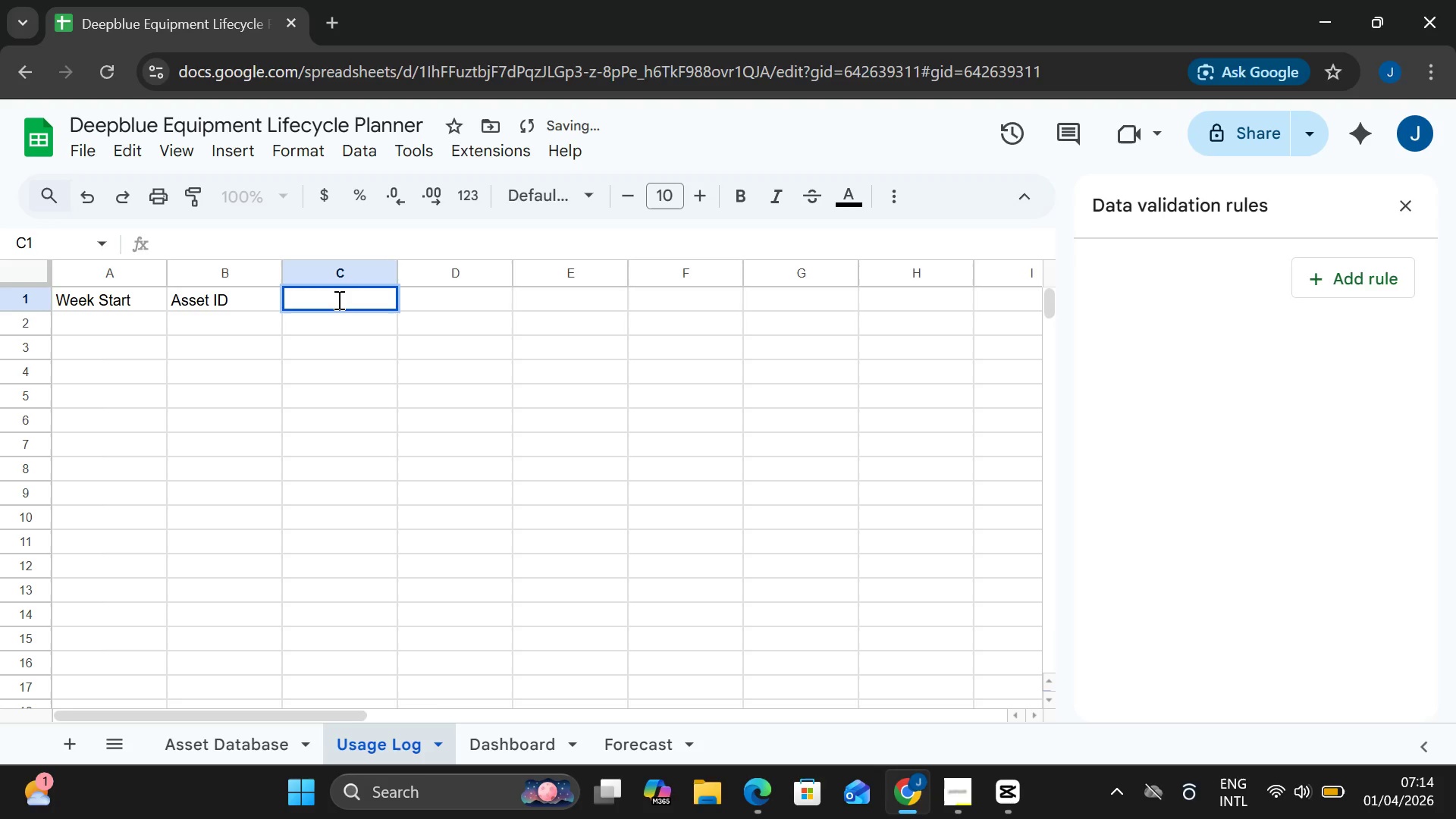 
left_click([337, 300])
 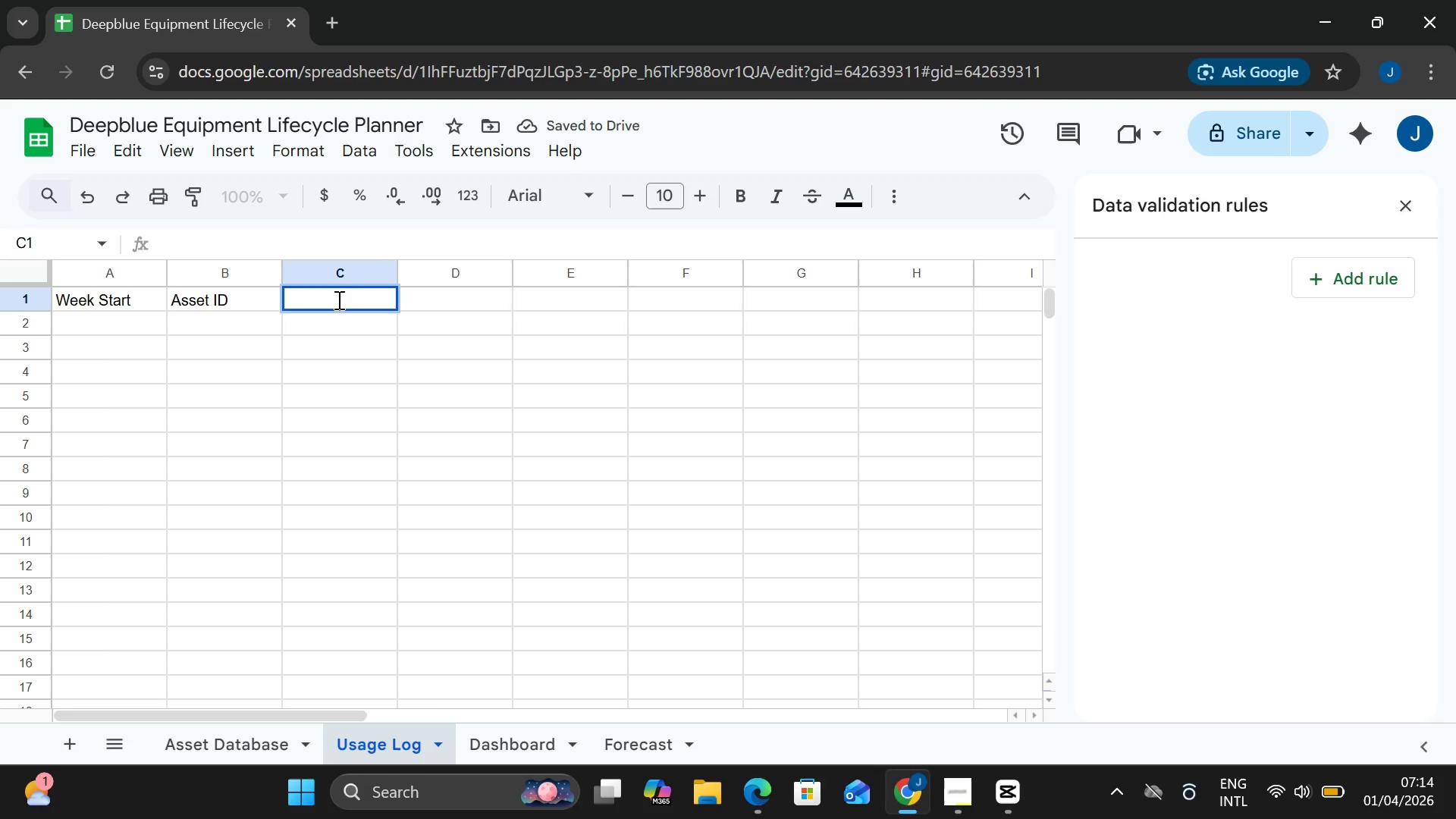 
type(Hours Used)
 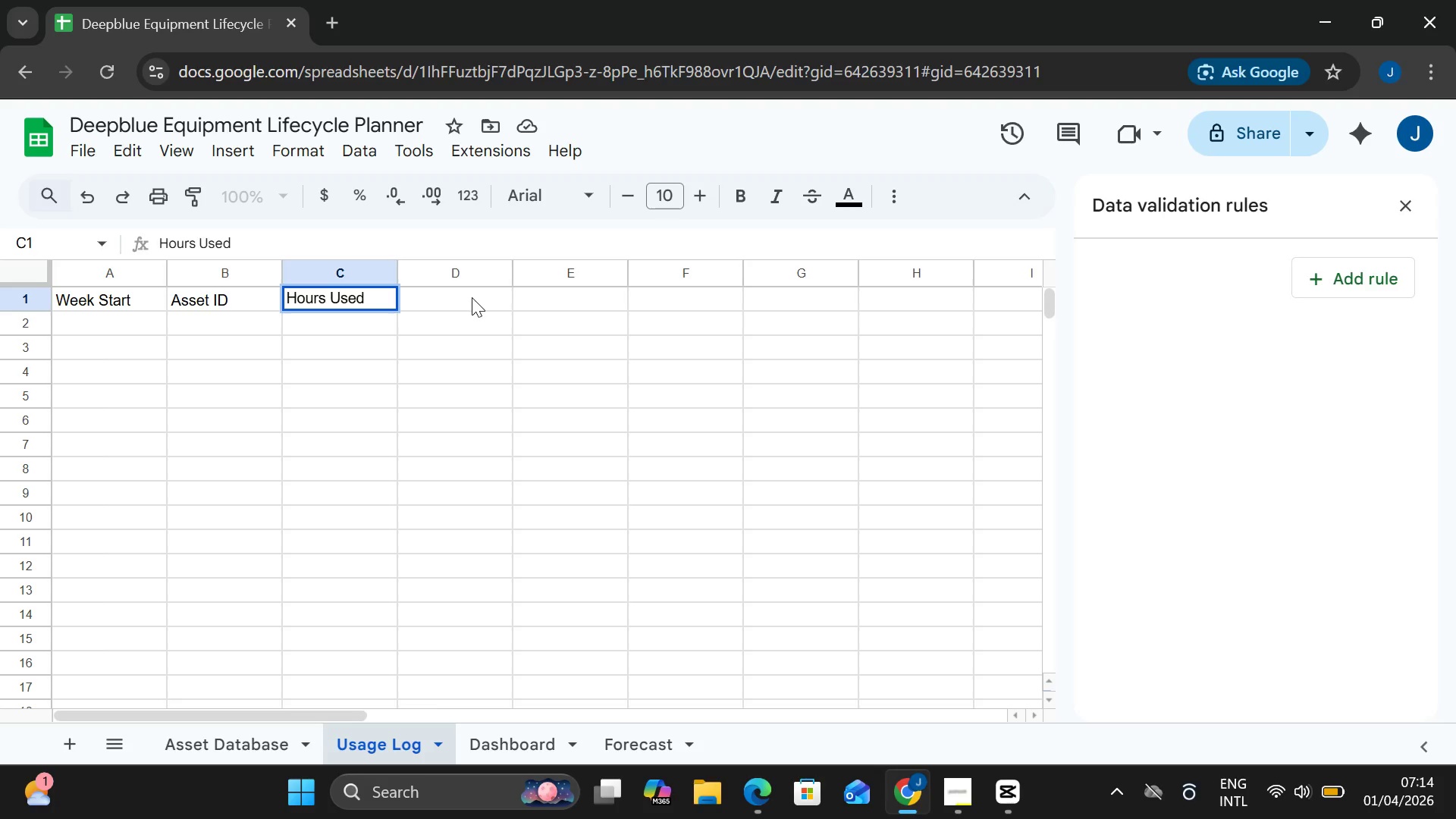 
double_click([468, 298])
 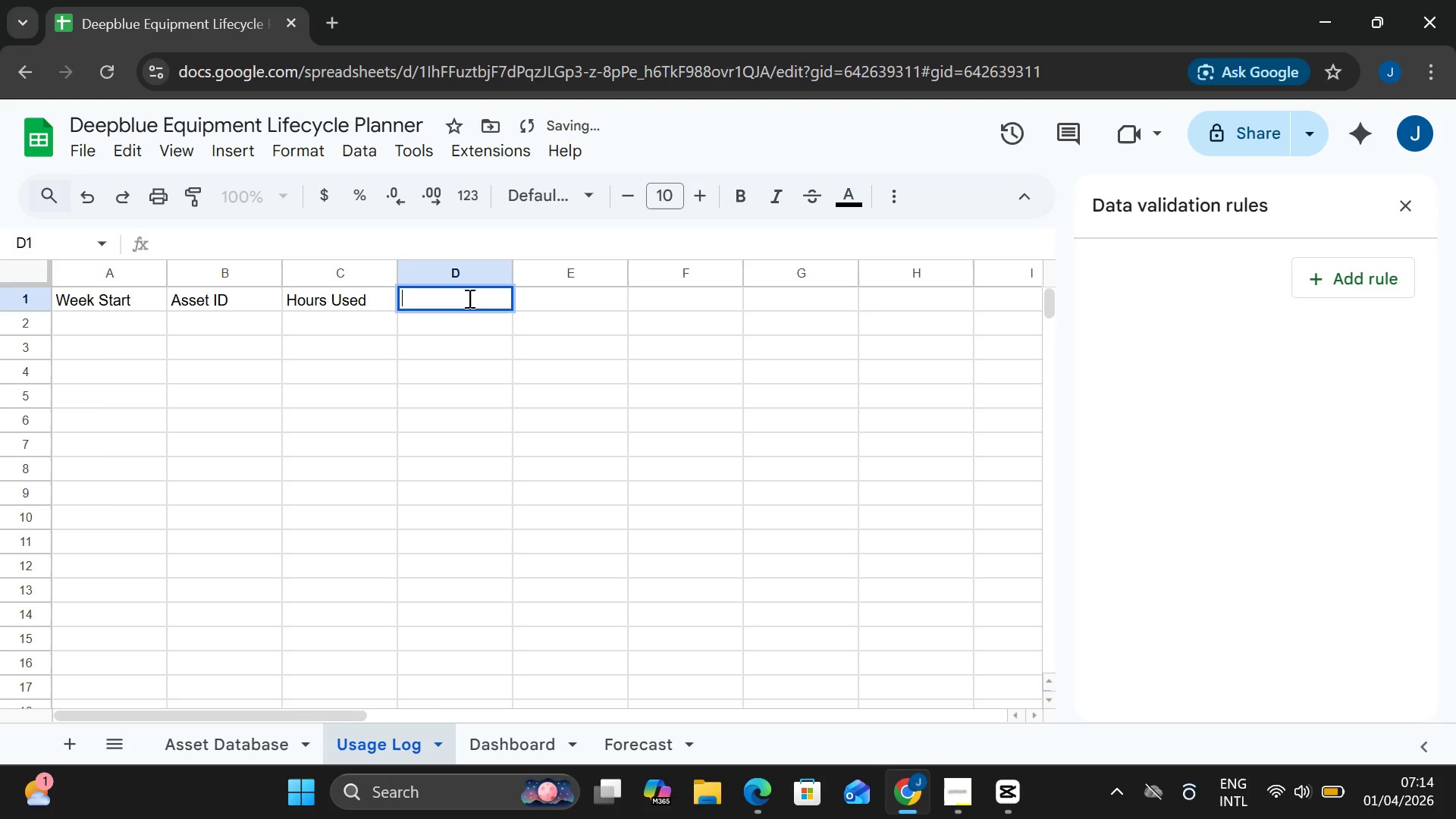 
type(Notes)
 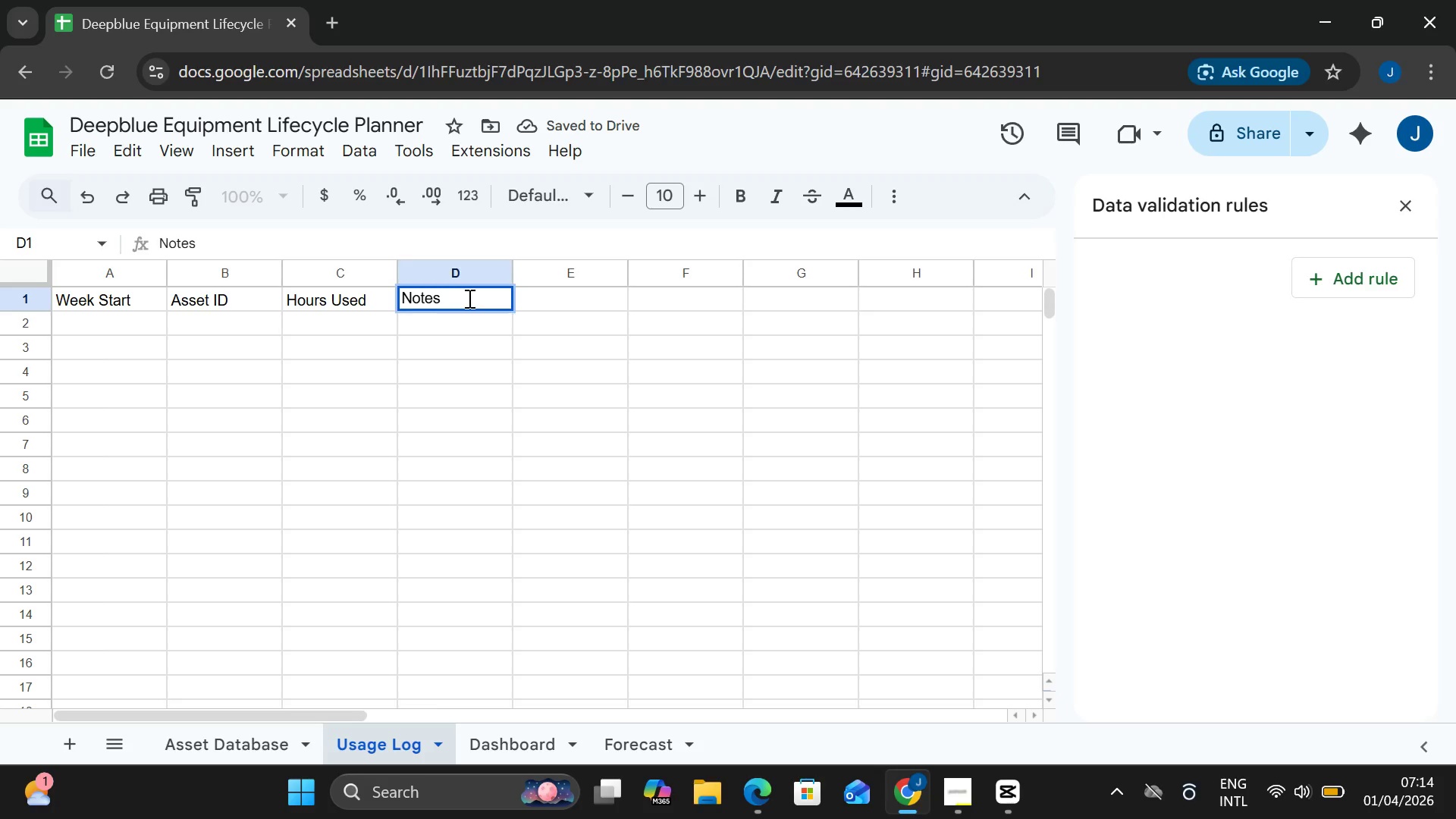 
key(Enter)
 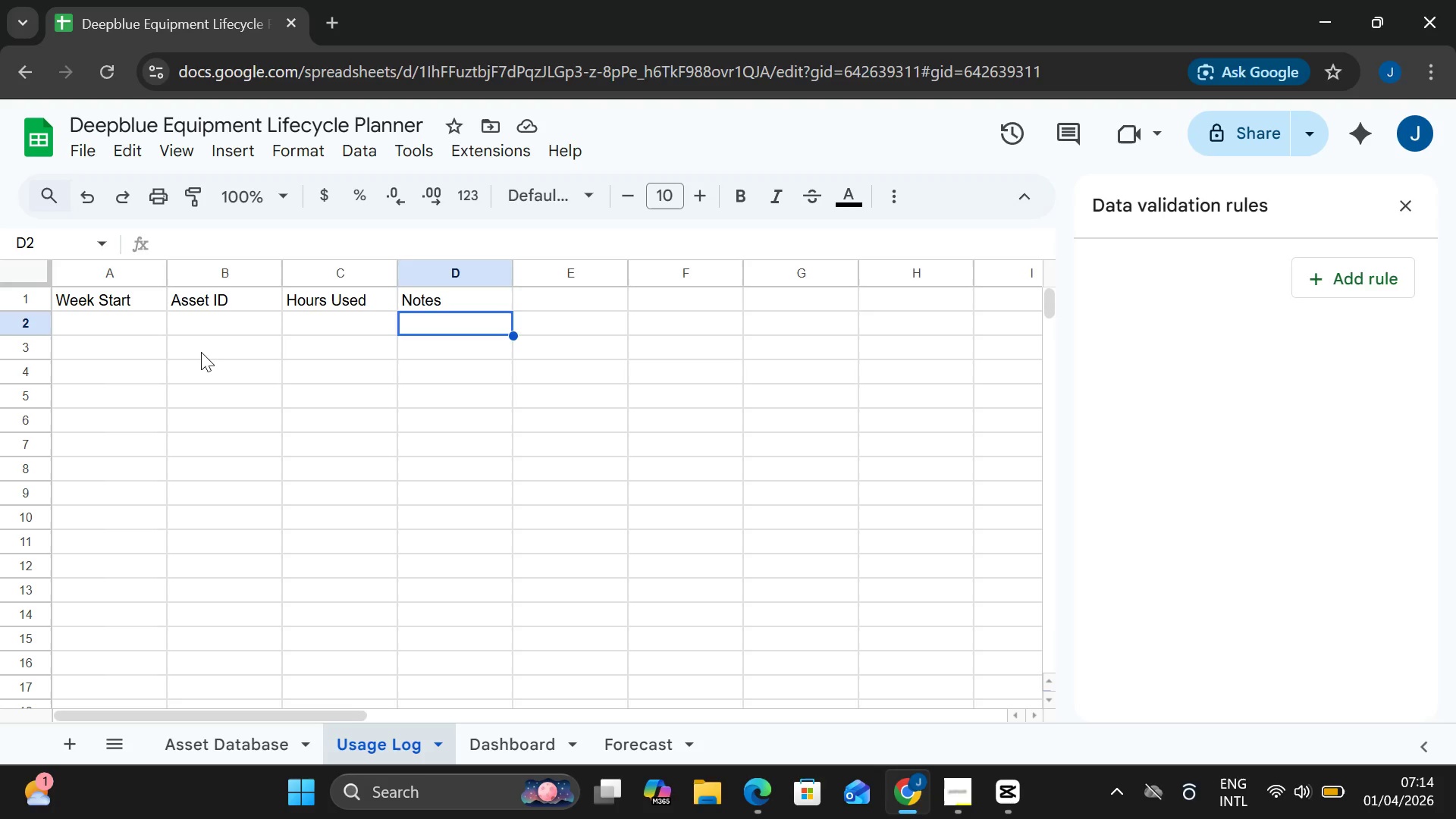 
wait(11.26)
 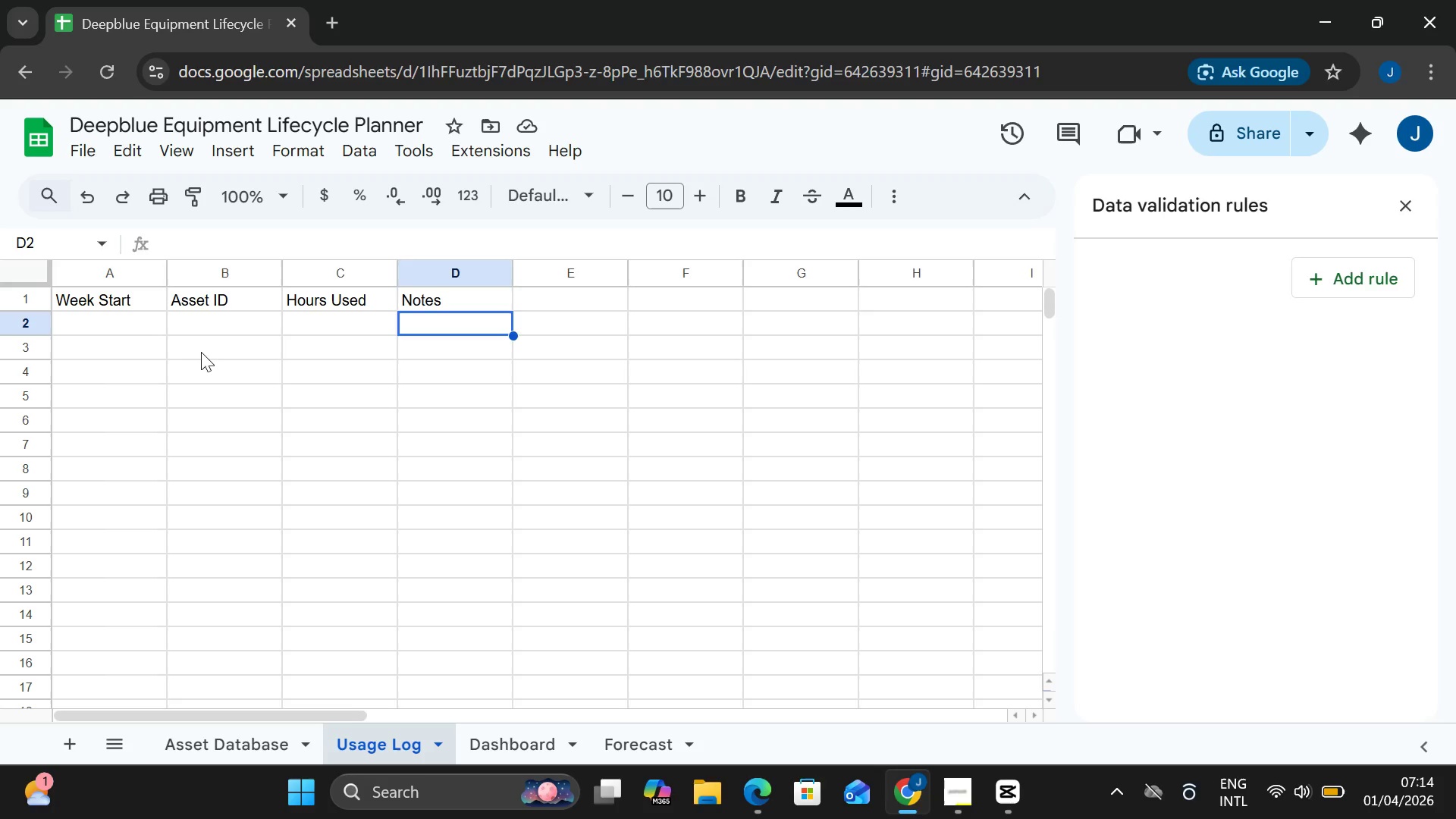 
left_click([79, 269])
 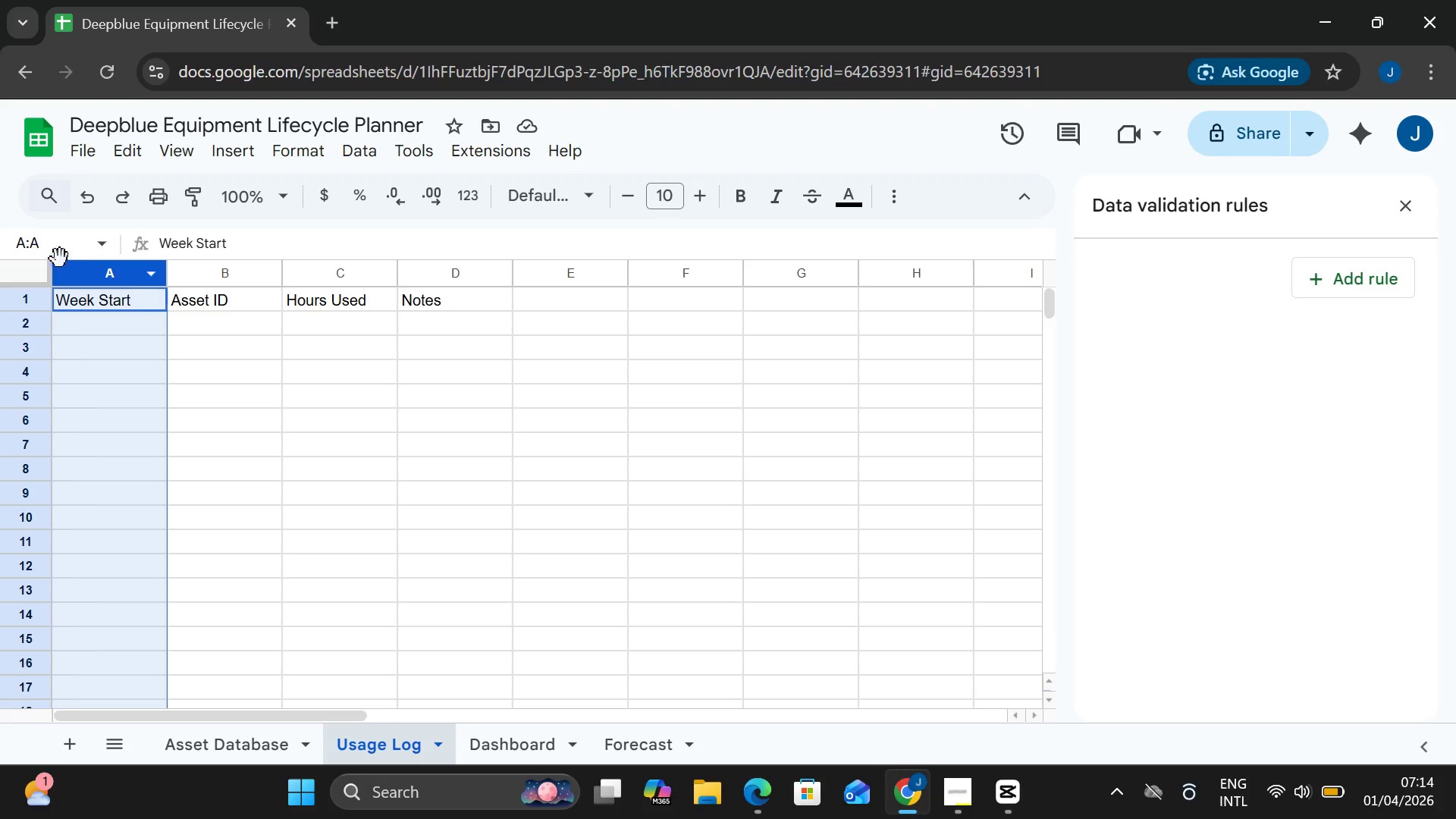 
left_click([57, 255])
 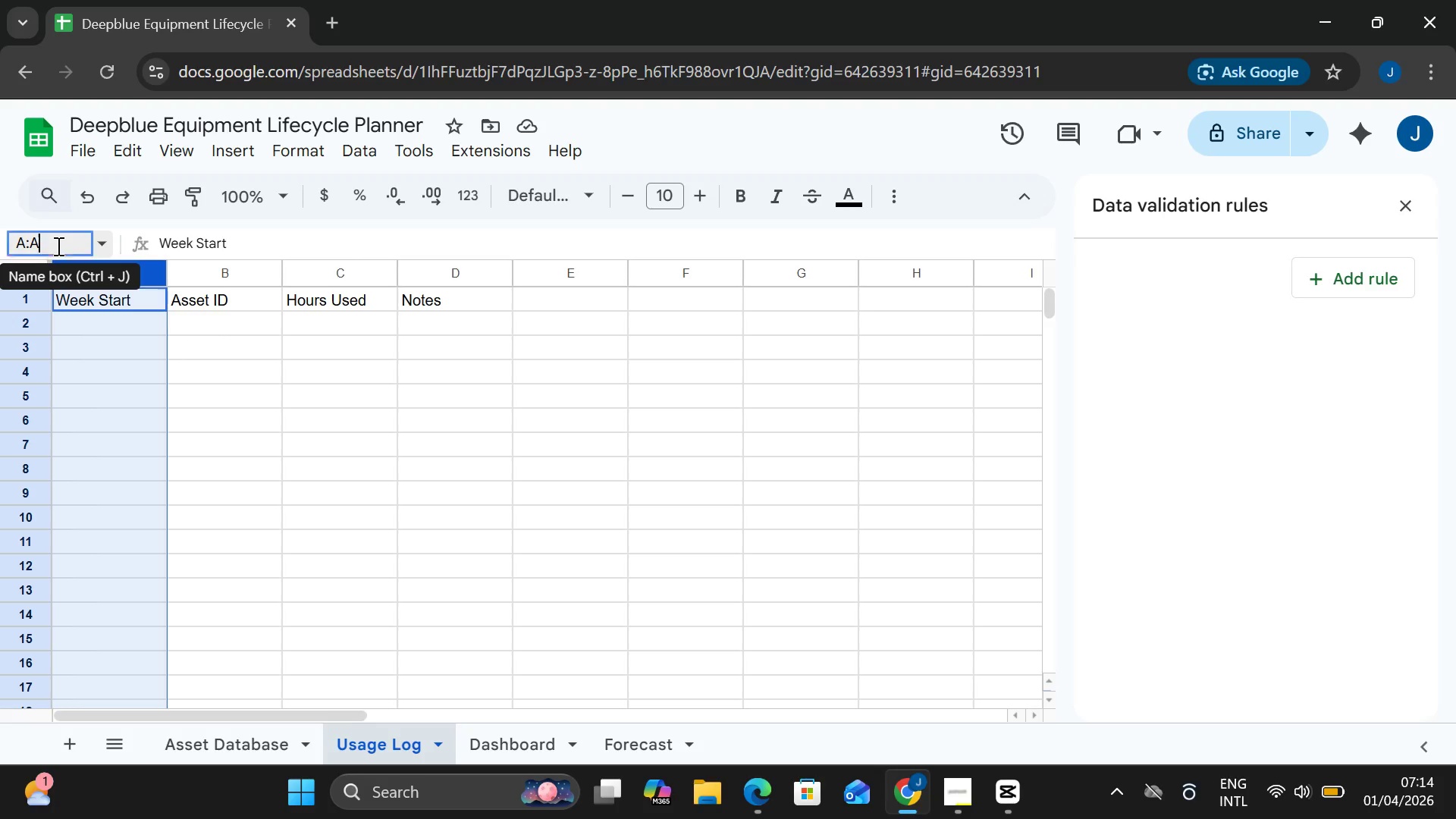 
double_click([57, 246])
 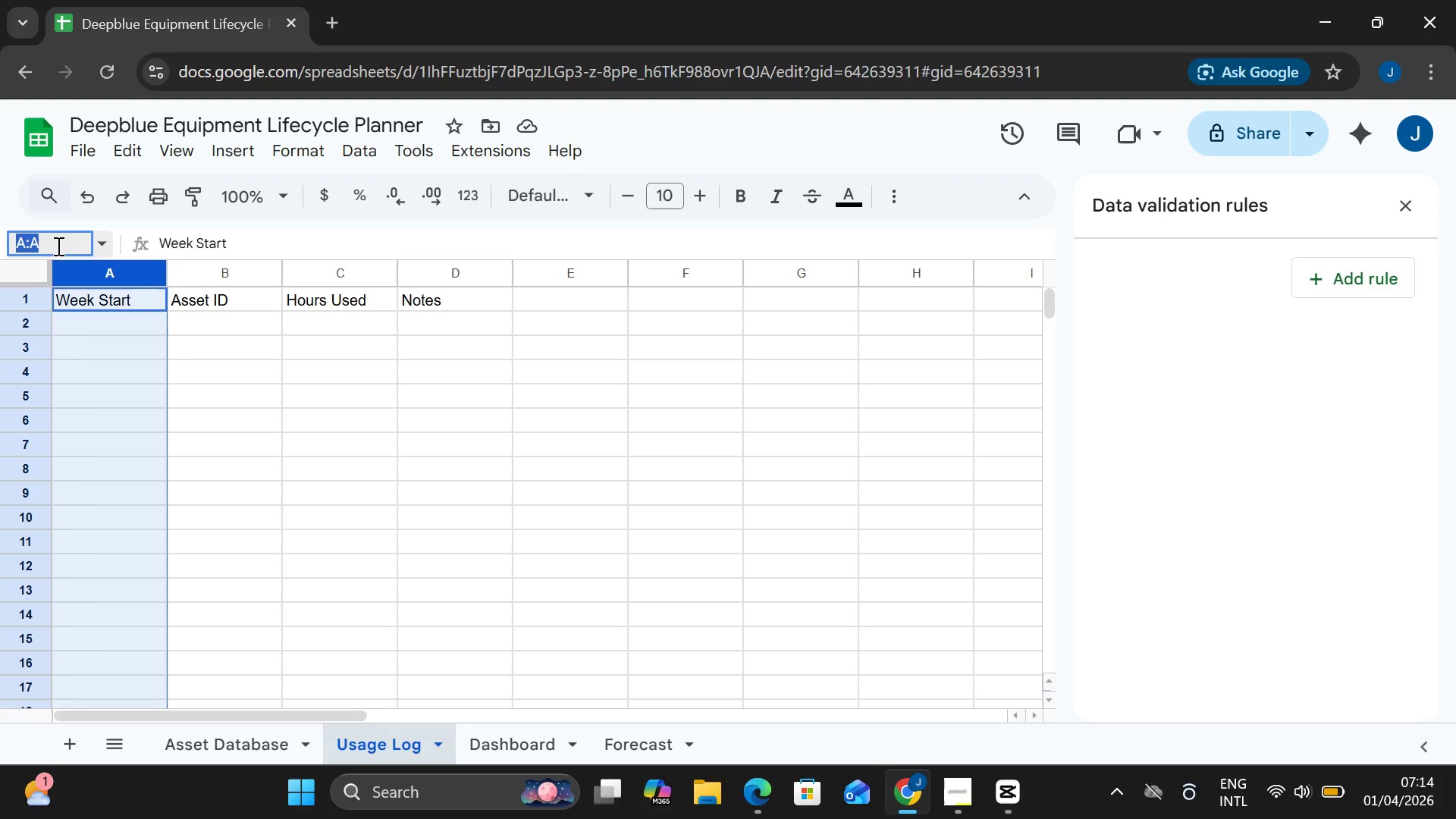 
triple_click([57, 246])
 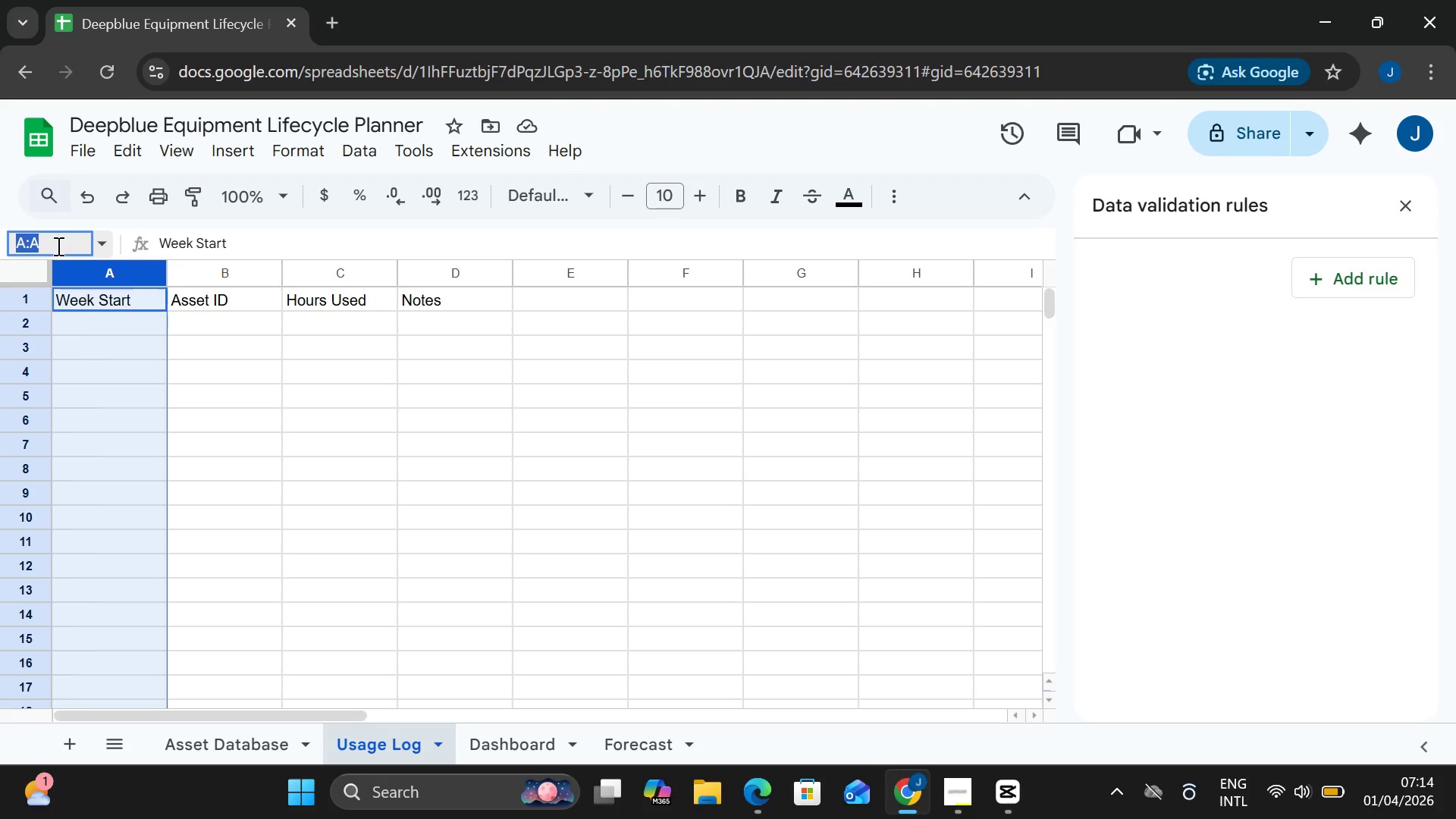 
left_click([57, 246])
 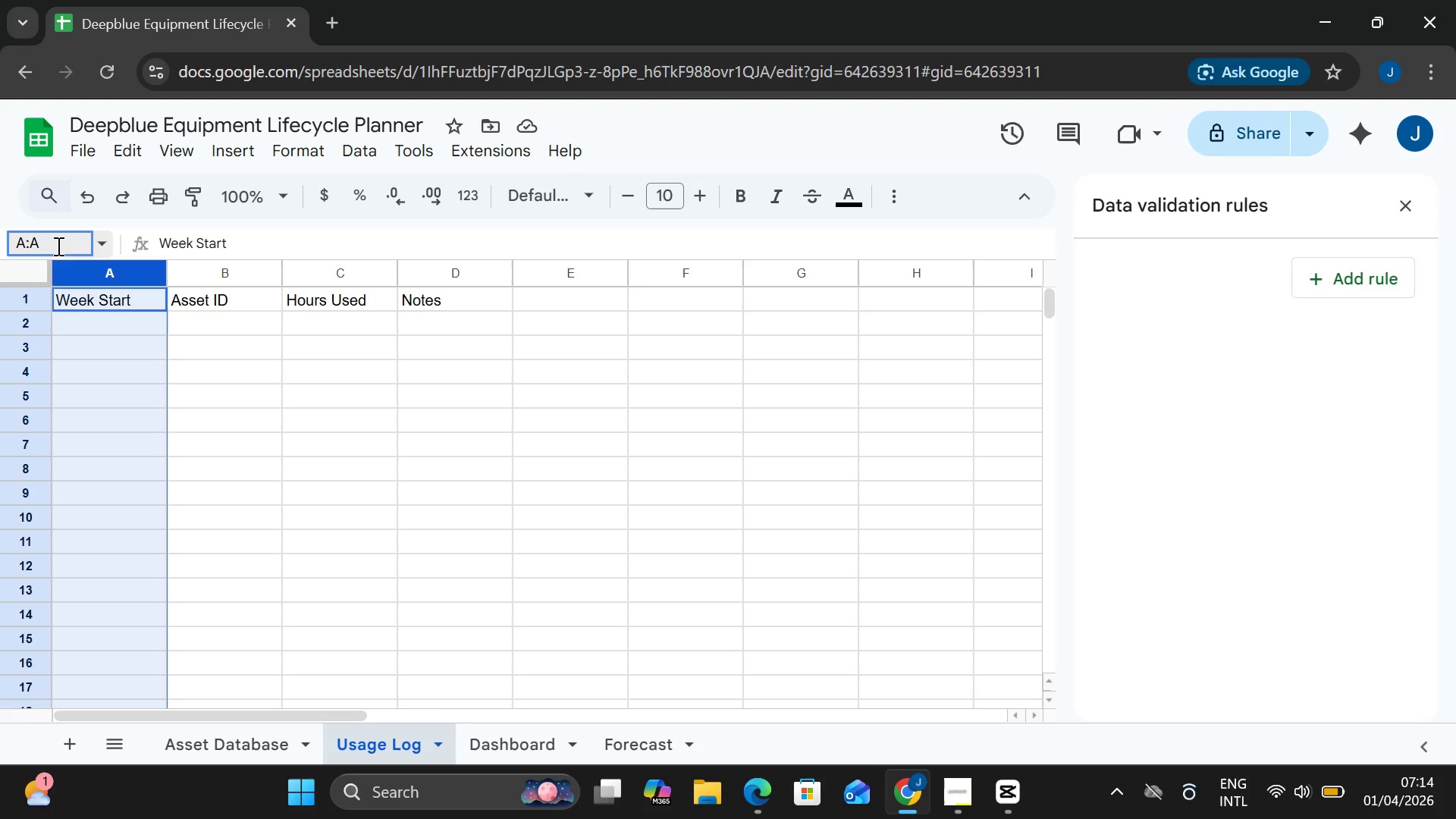 
type(100)
 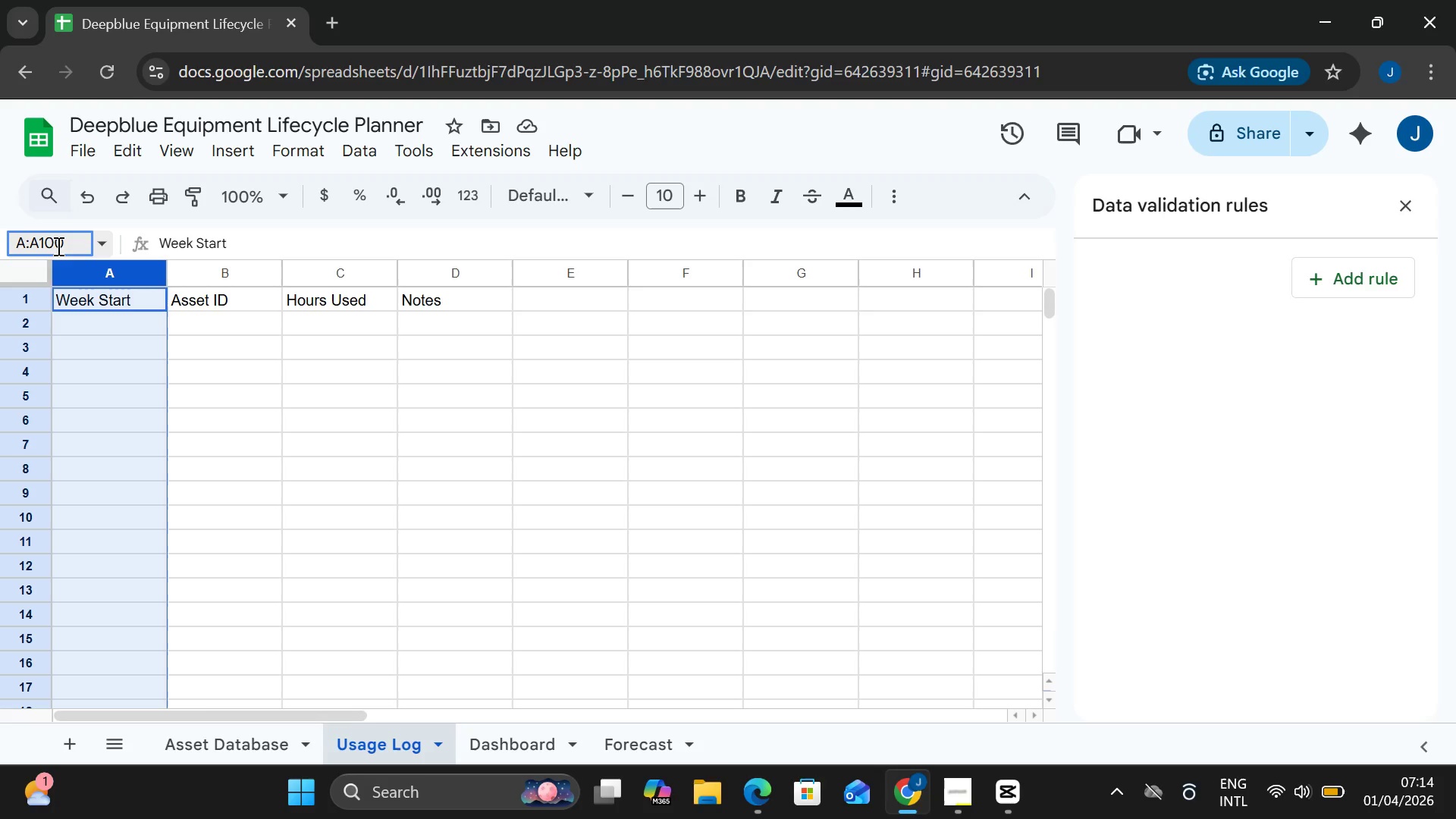 
key(ArrowLeft)
 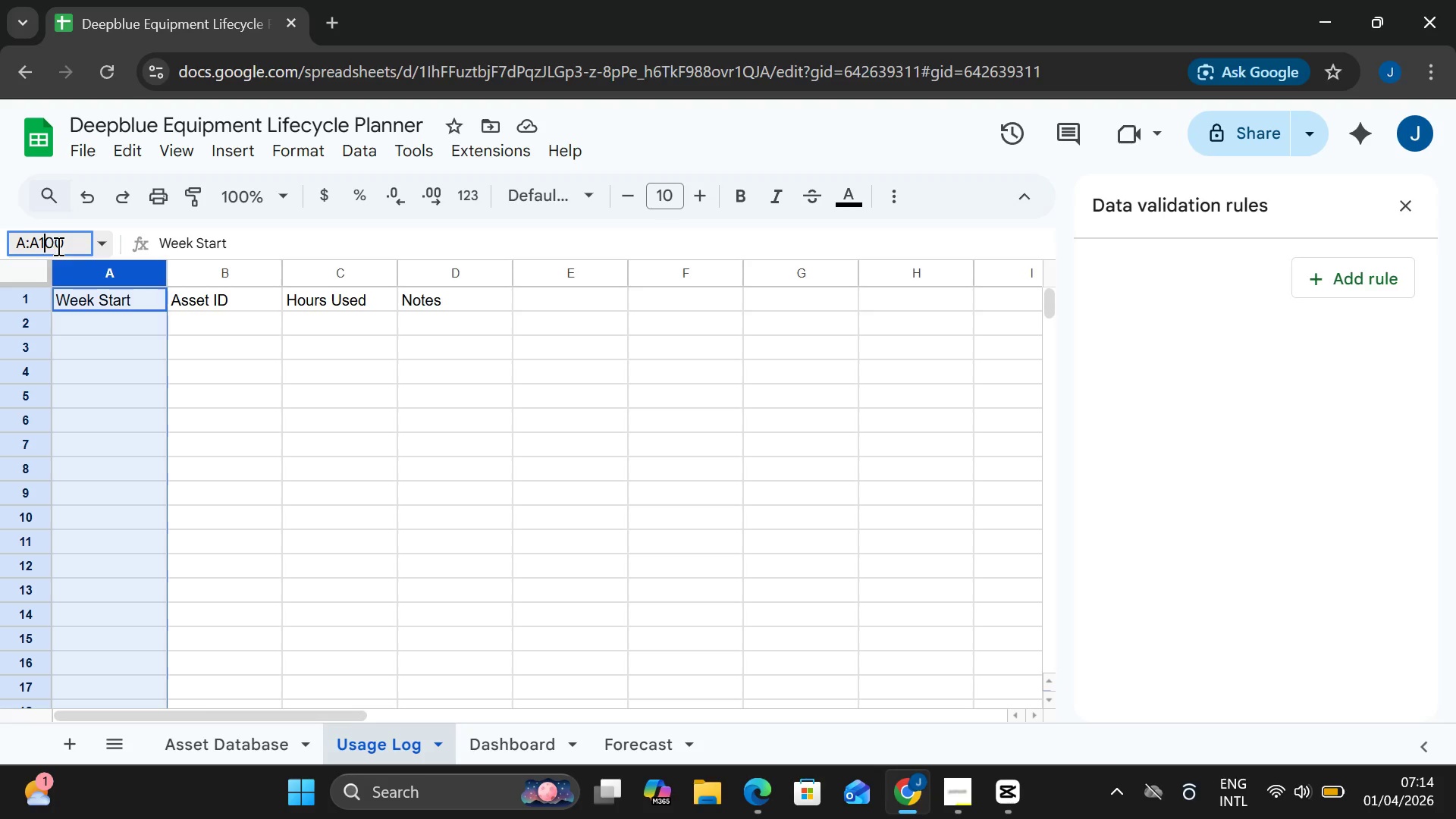 
key(ArrowLeft)
 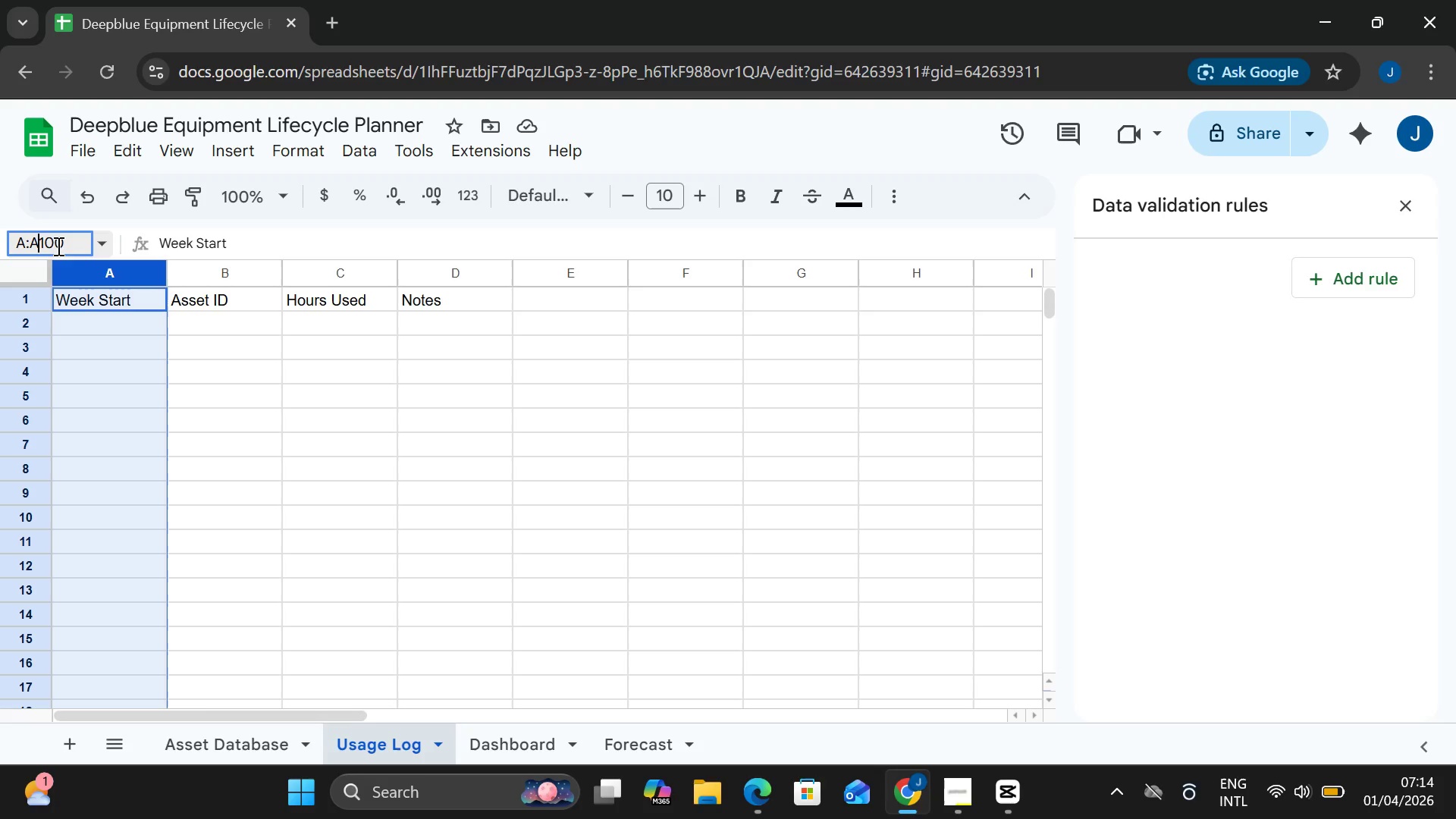 
key(ArrowLeft)
 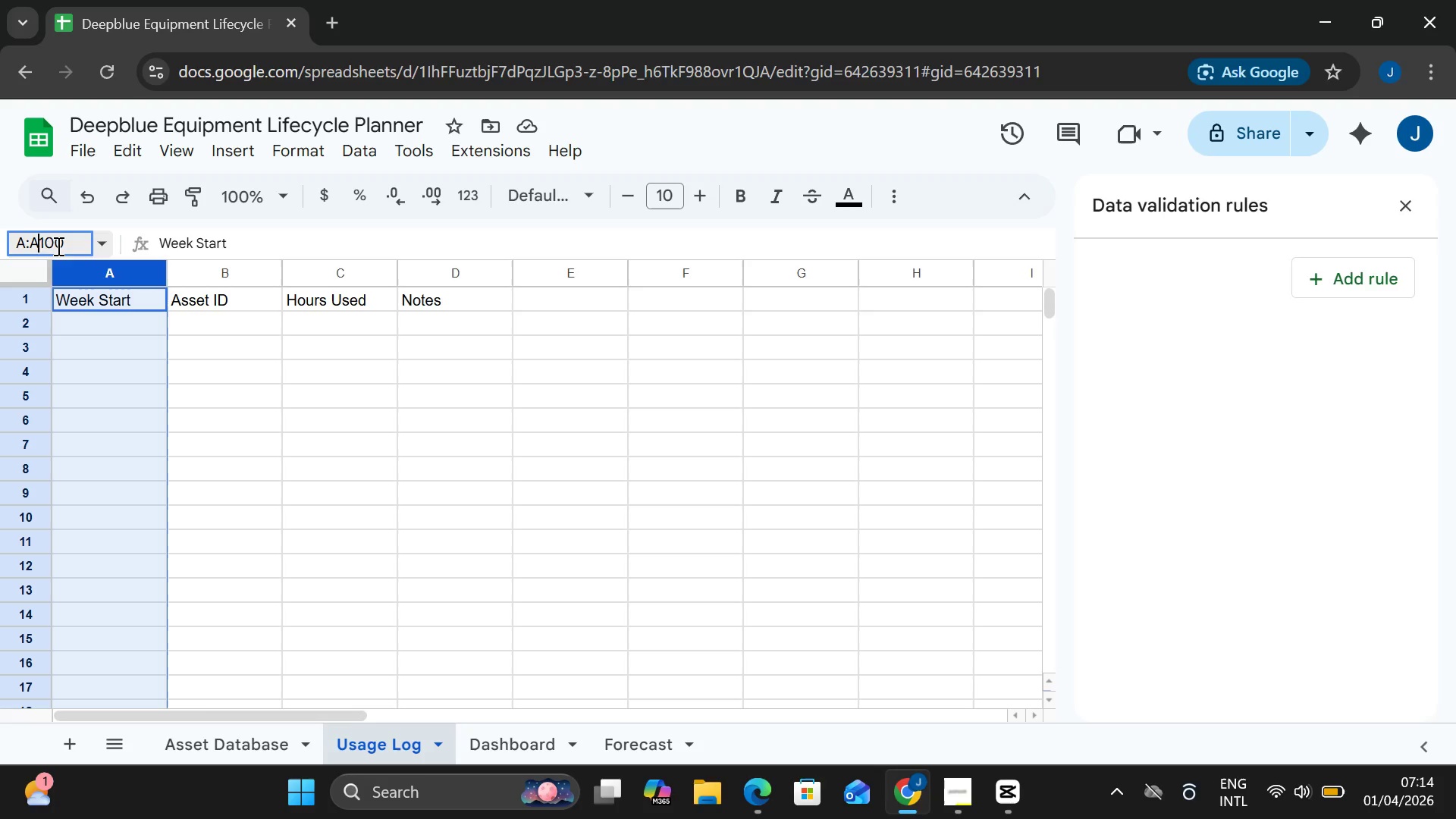 
key(ArrowLeft)
 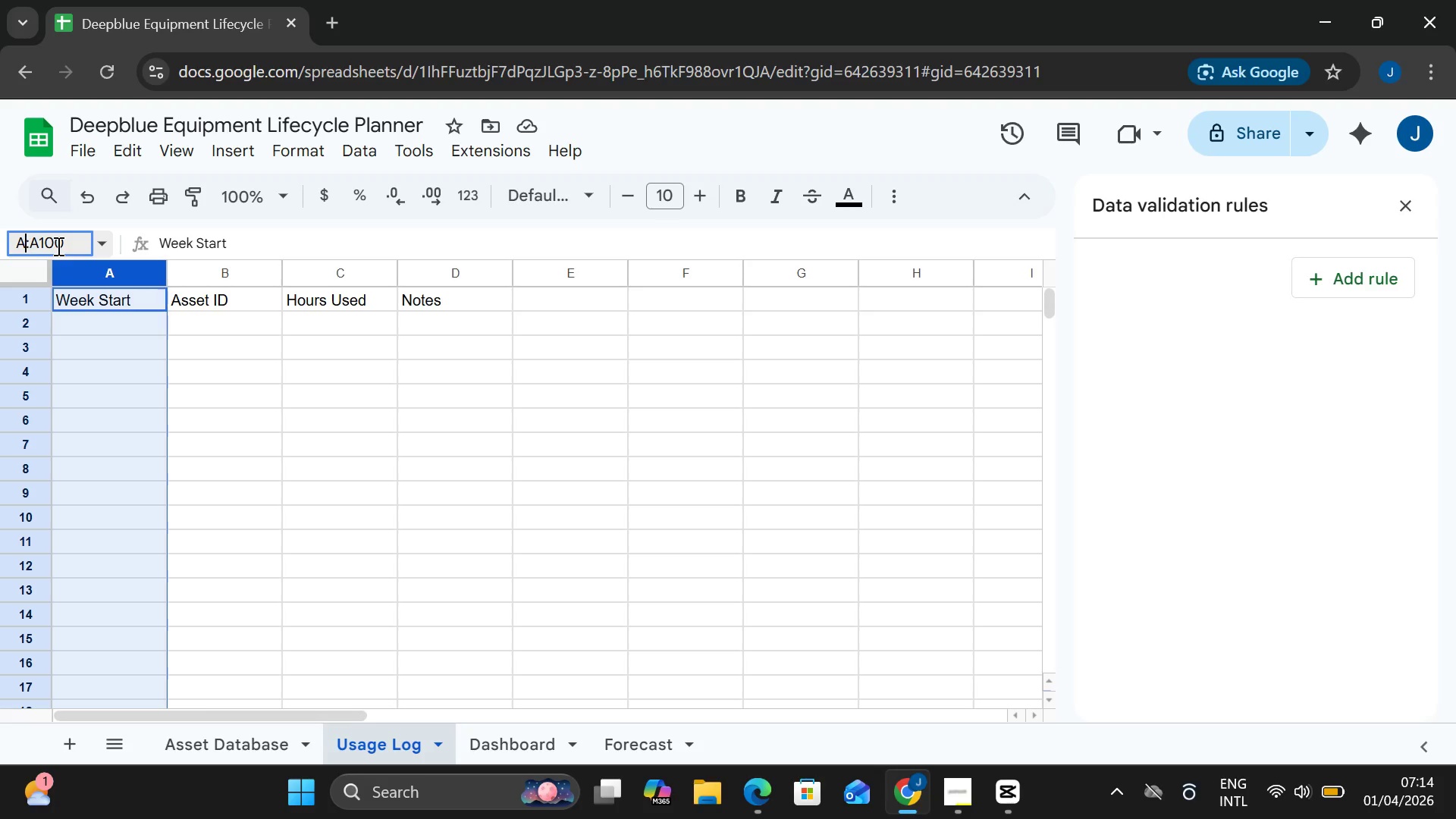 
key(ArrowLeft)
 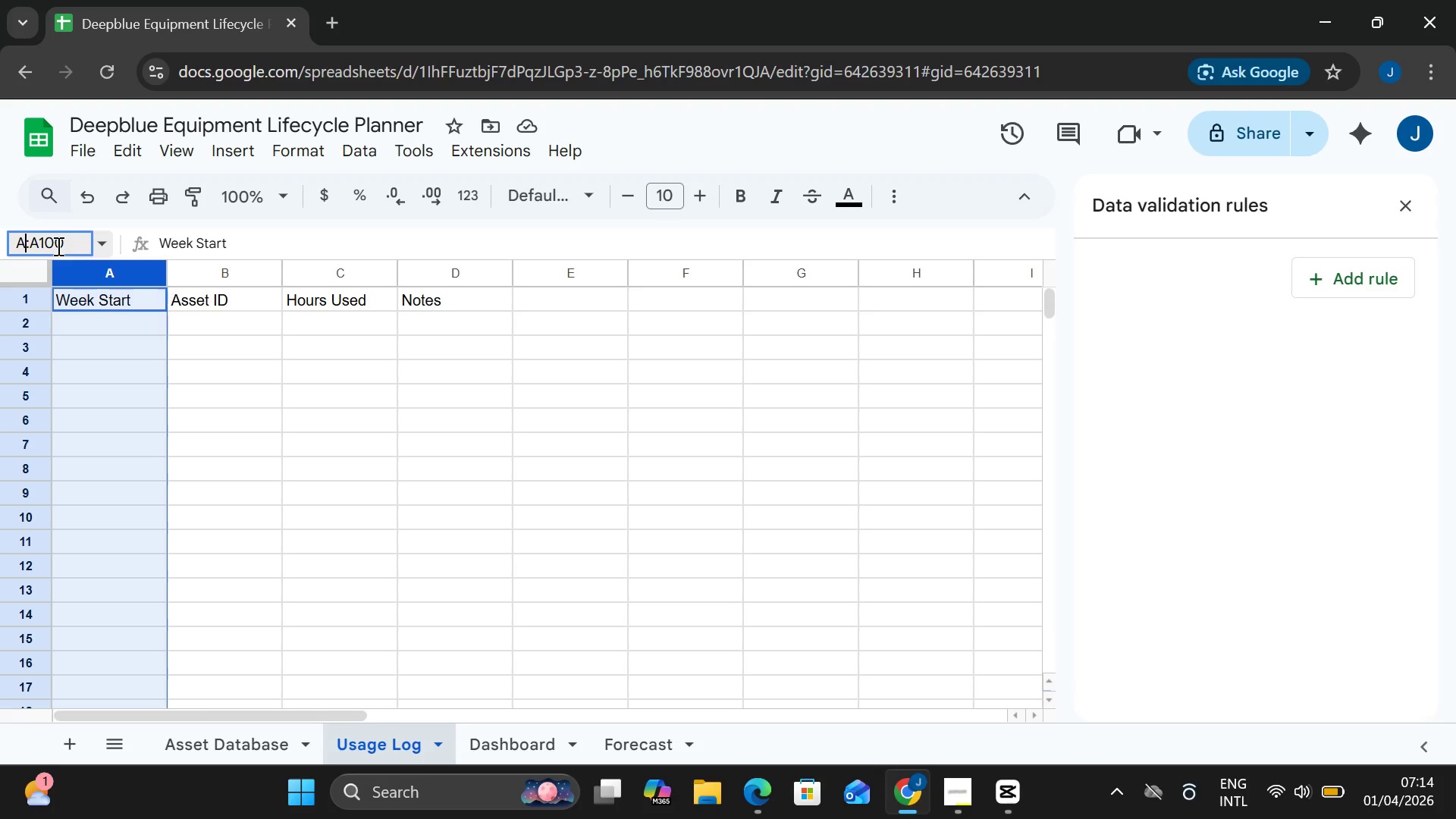 
key(2)
 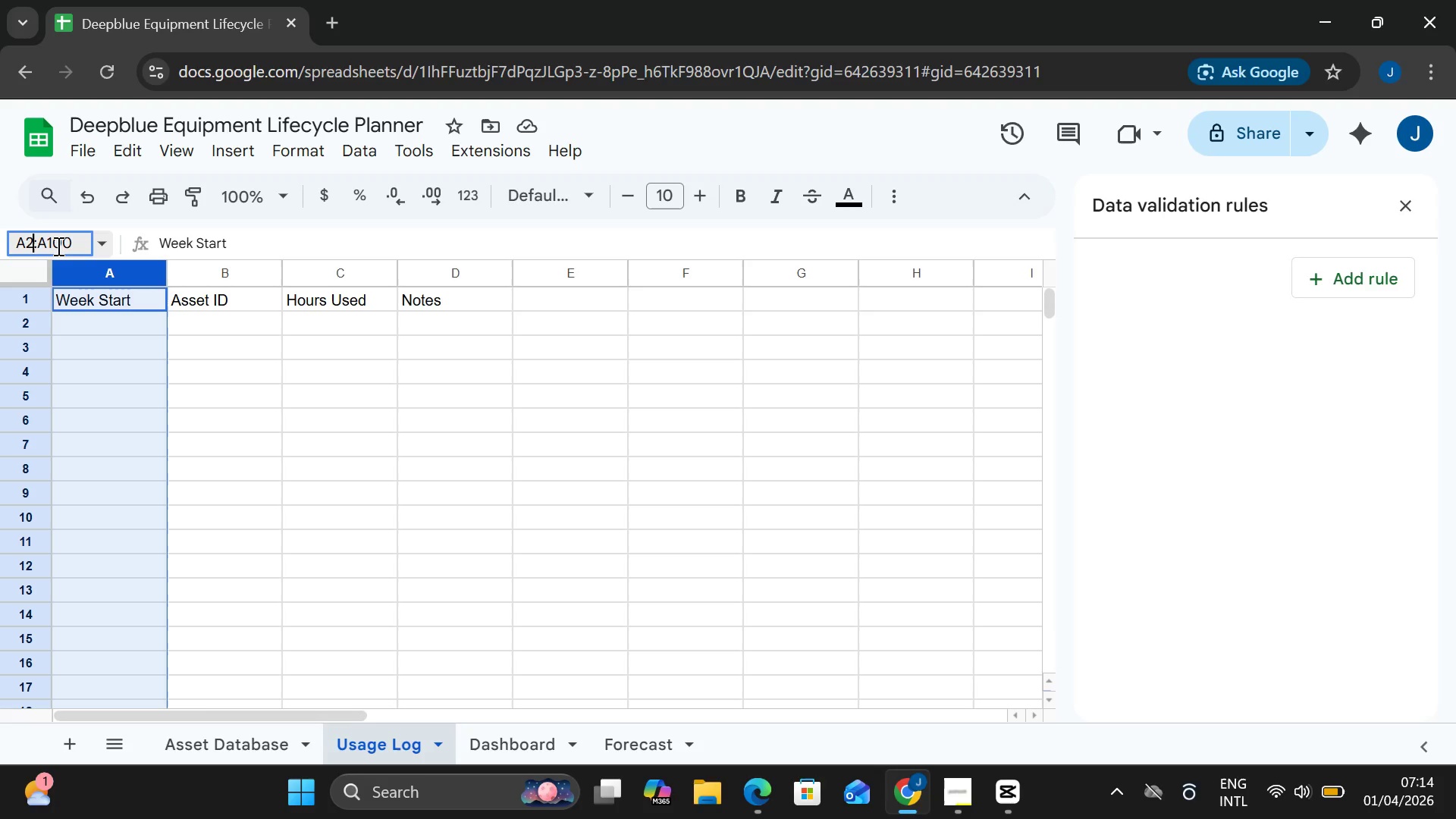 
key(Enter)
 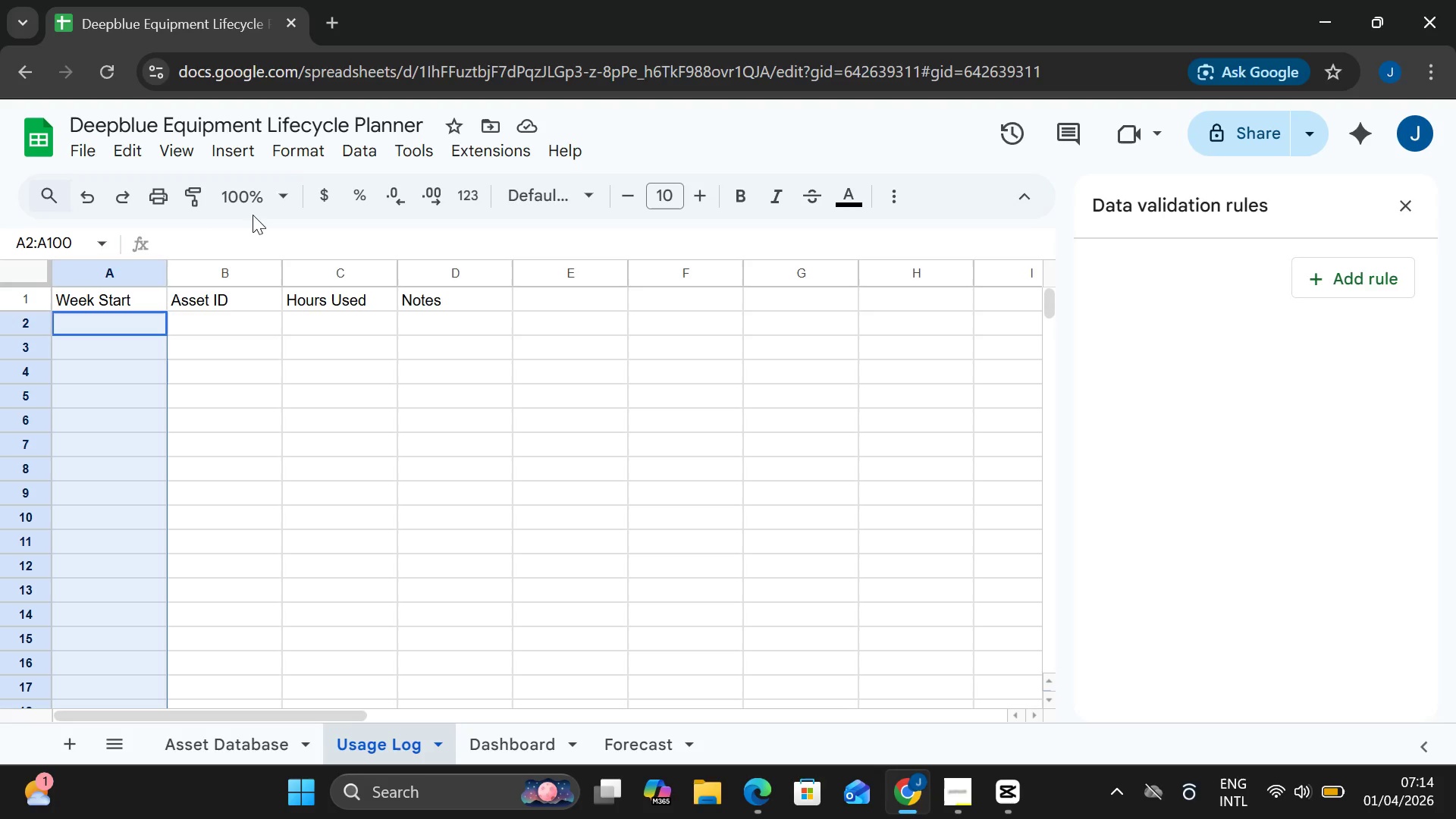 
mouse_move([325, 158])
 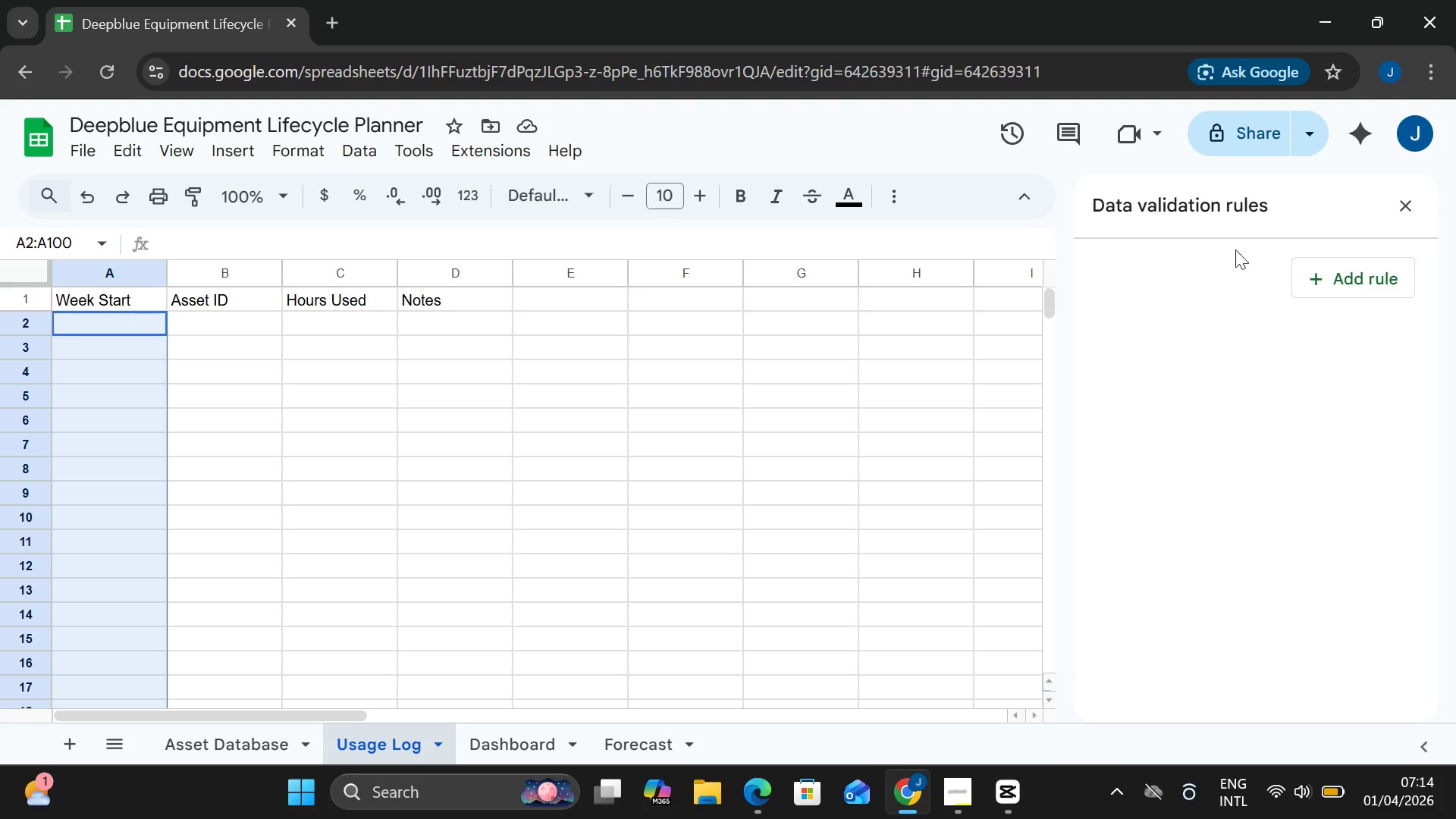 
left_click([1314, 274])
 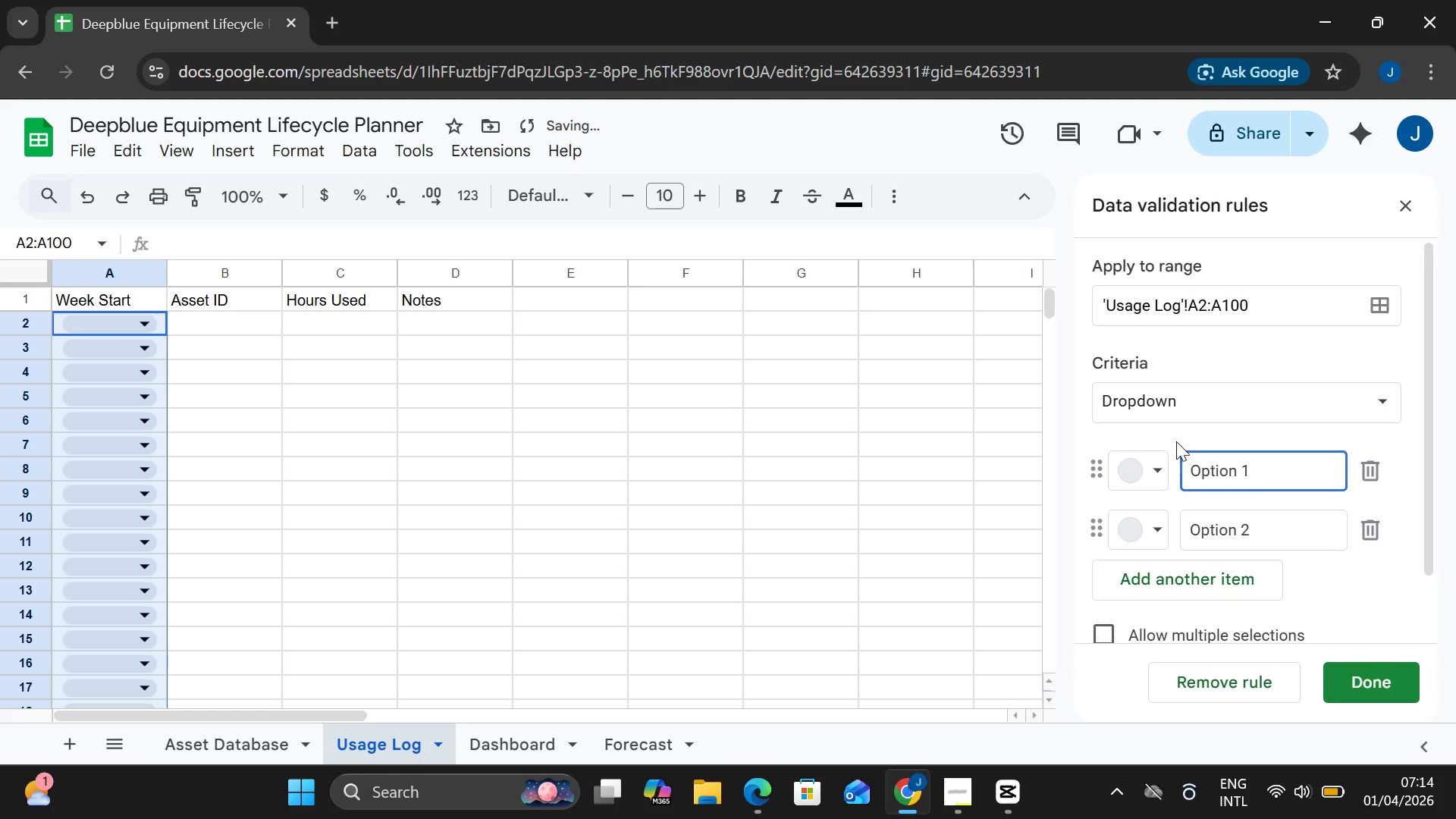 
left_click([1166, 406])
 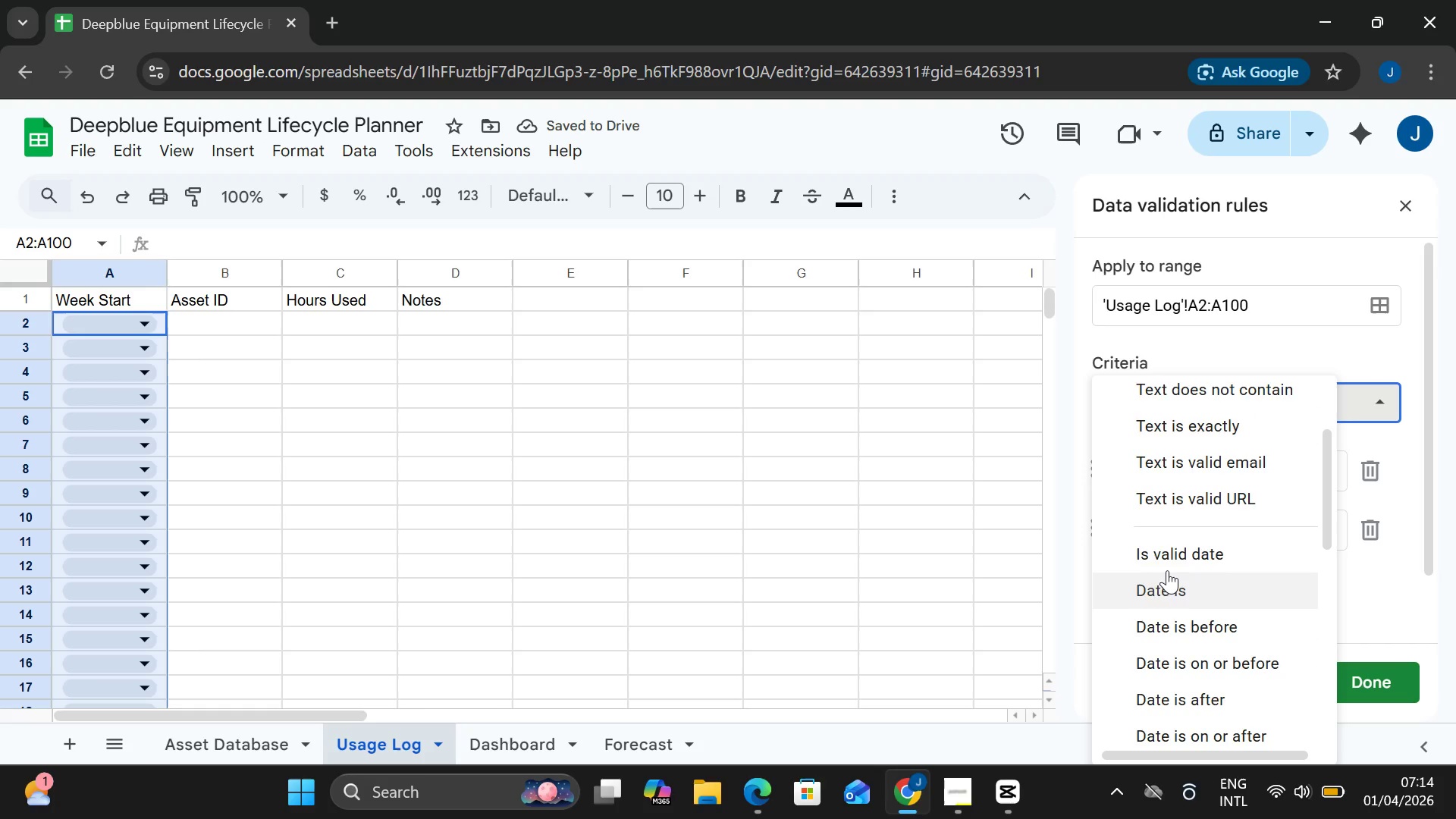 
left_click([1171, 554])
 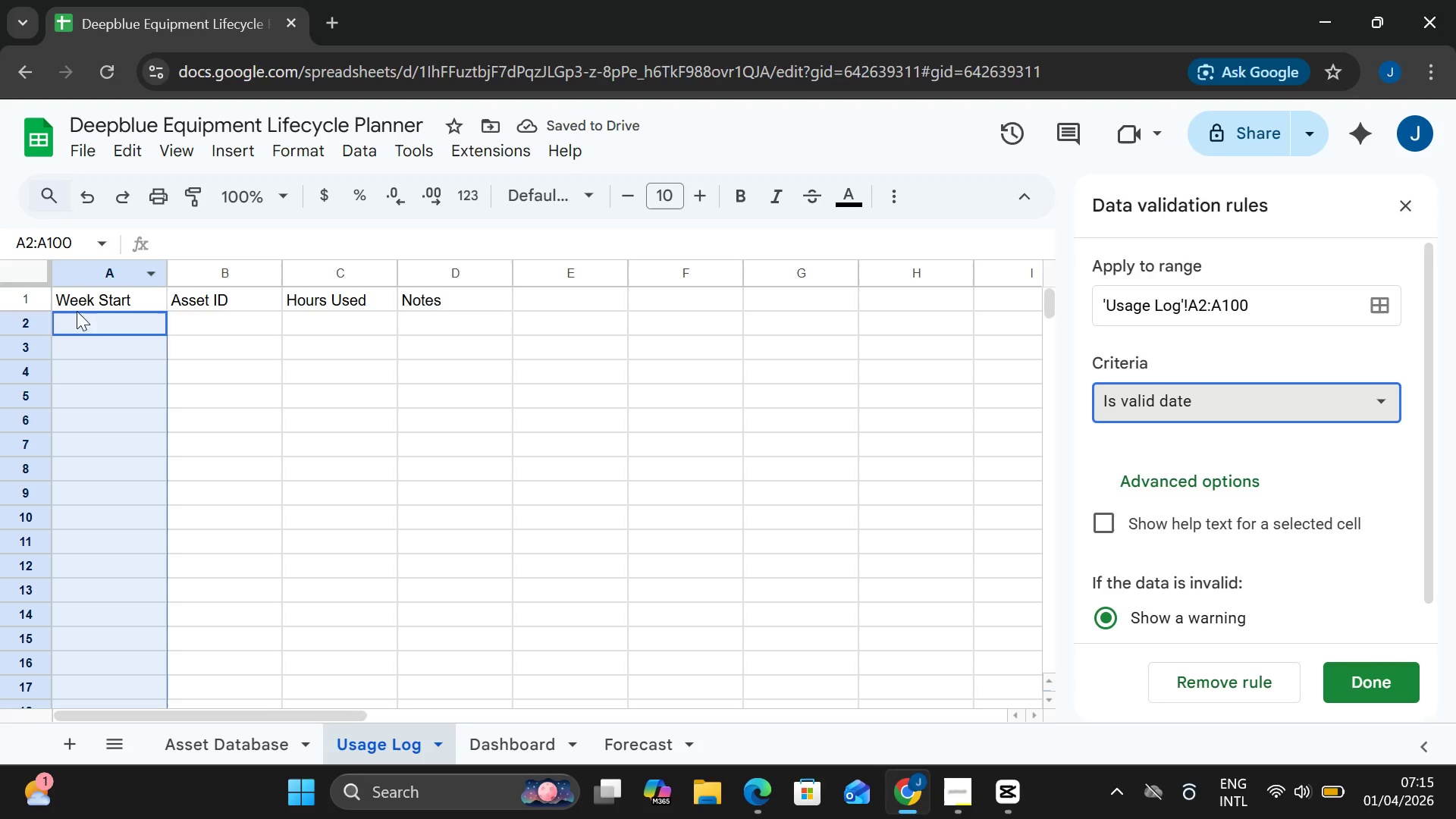 
double_click([83, 322])
 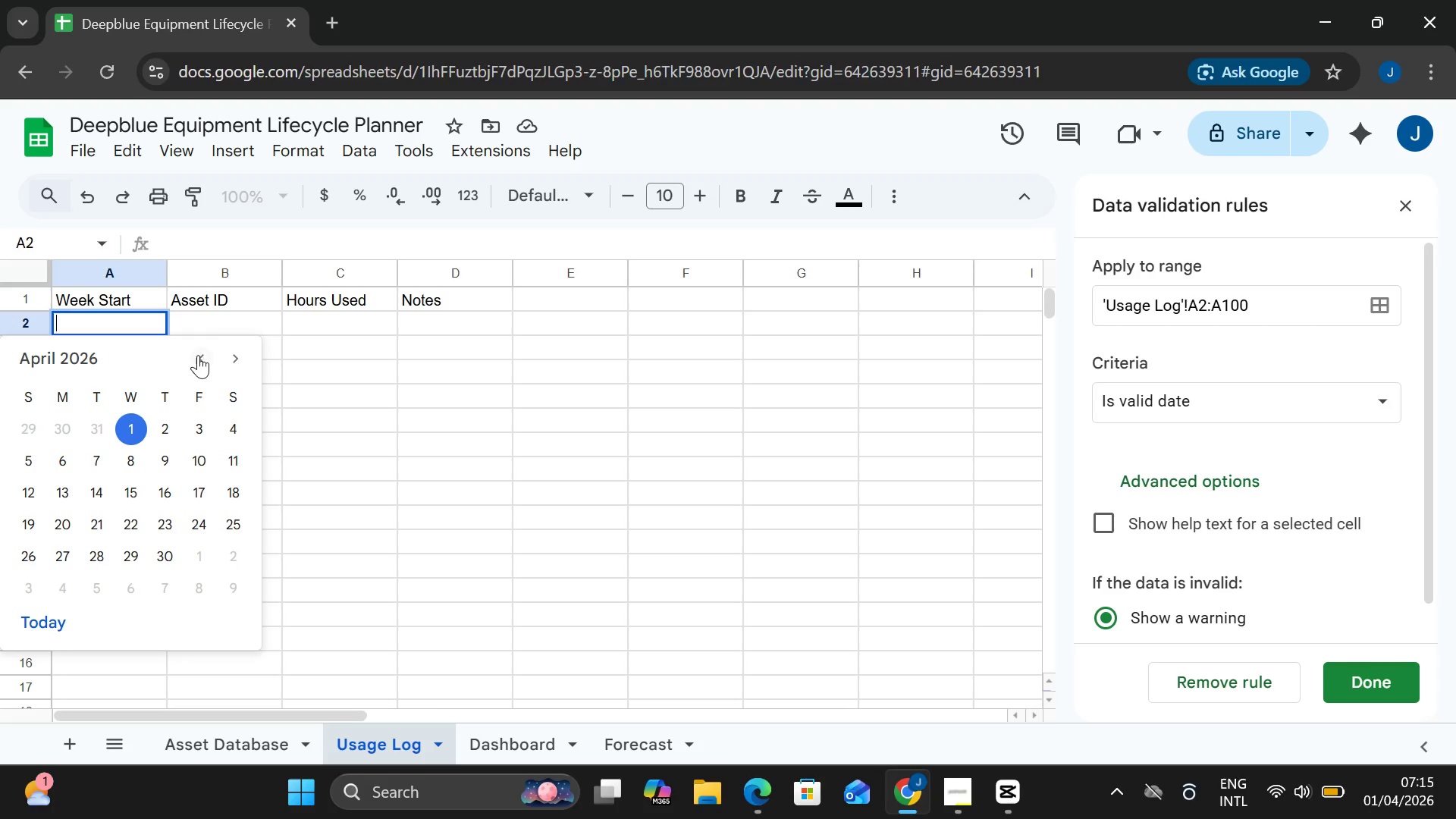 
double_click([199, 356])
 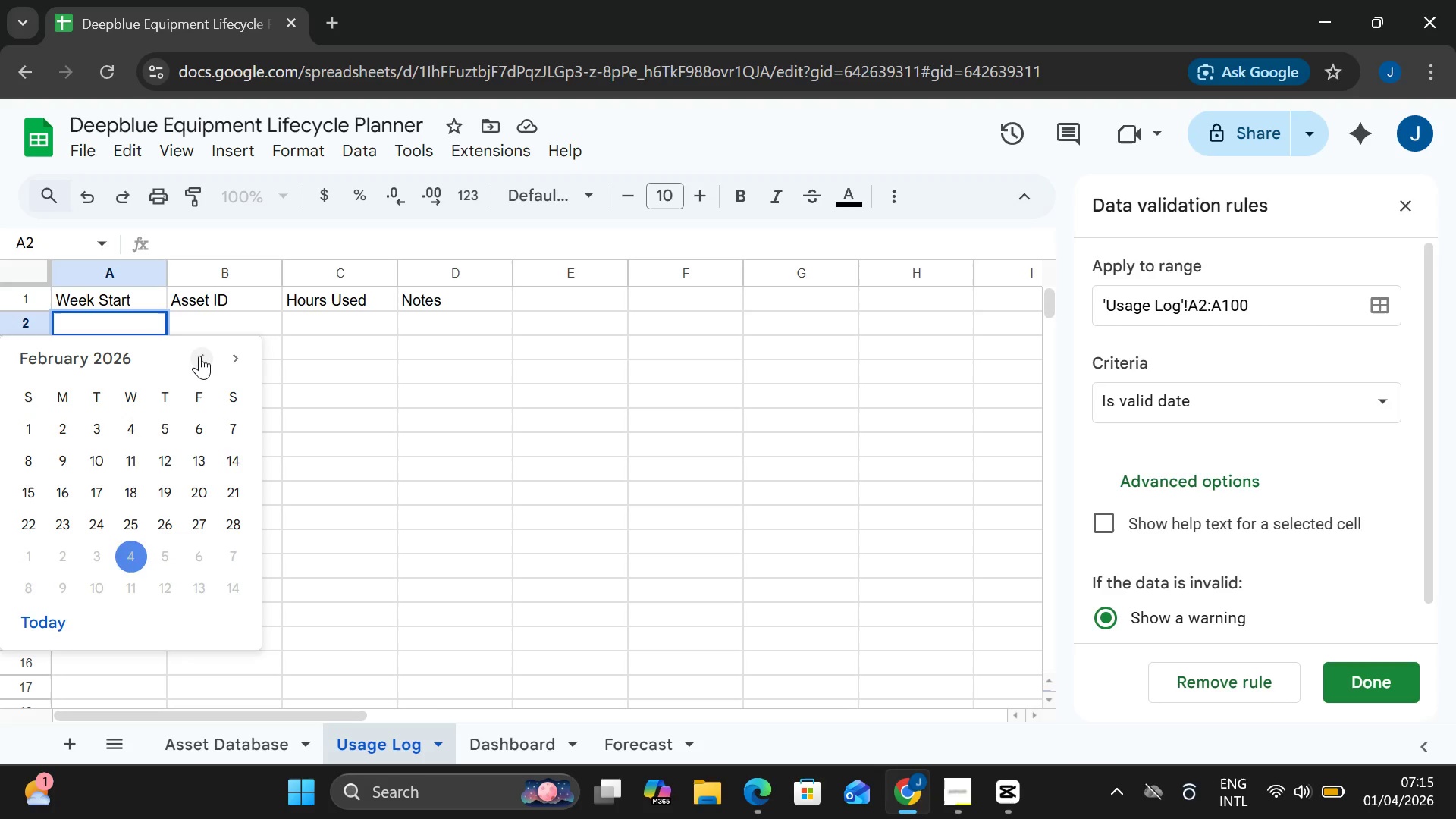 
triple_click([199, 356])
 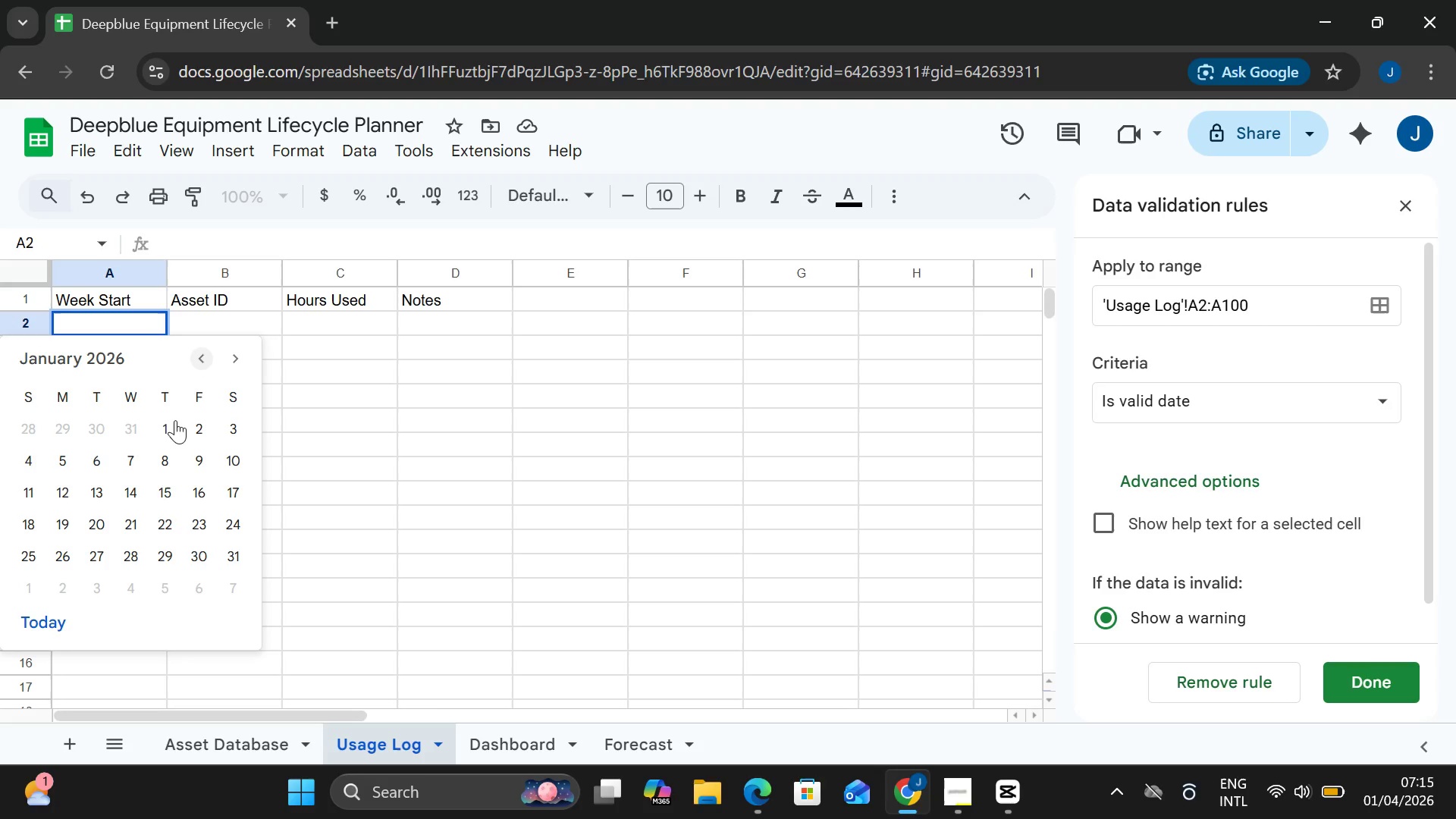 
left_click([168, 425])
 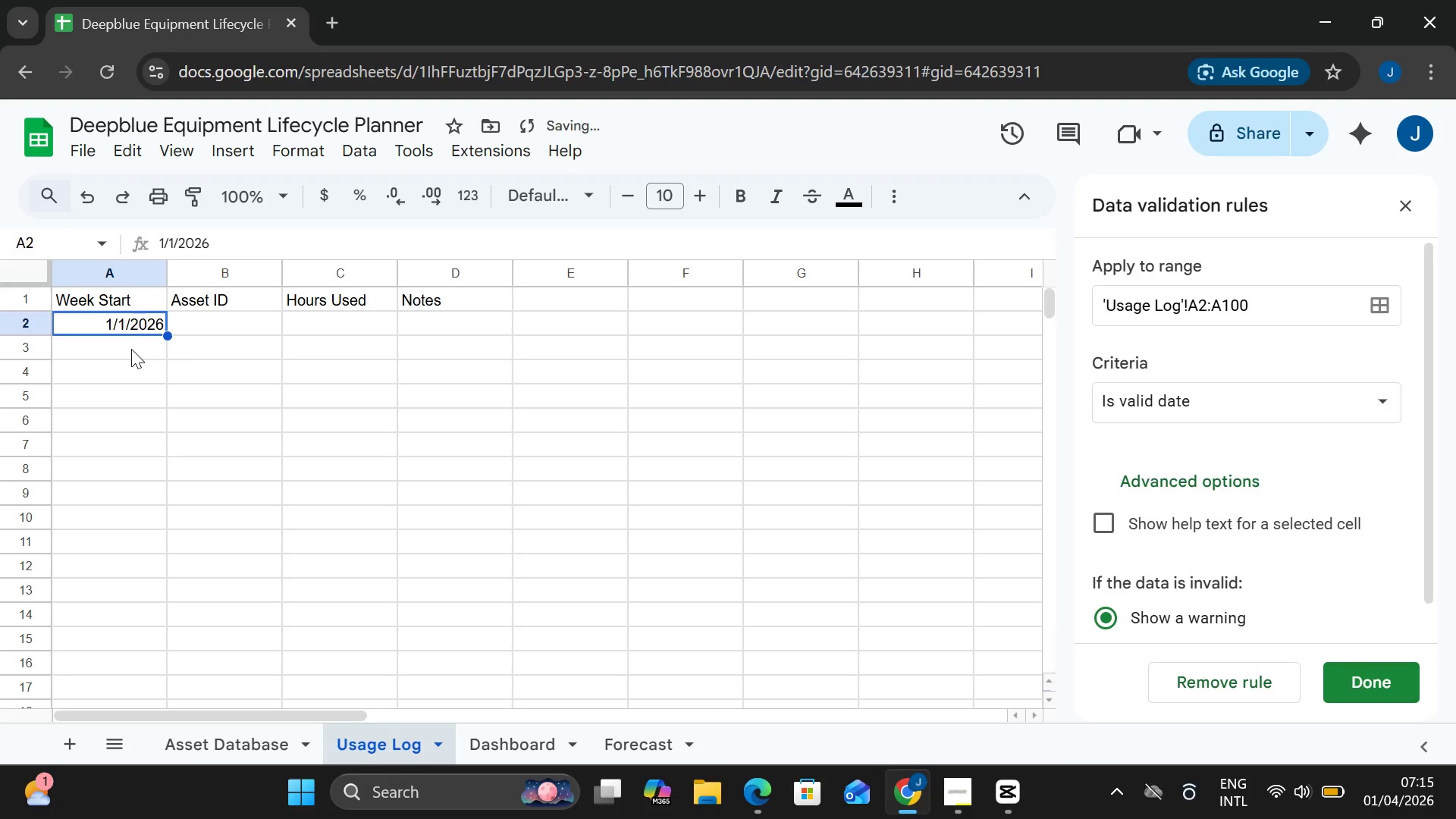 
double_click([131, 349])
 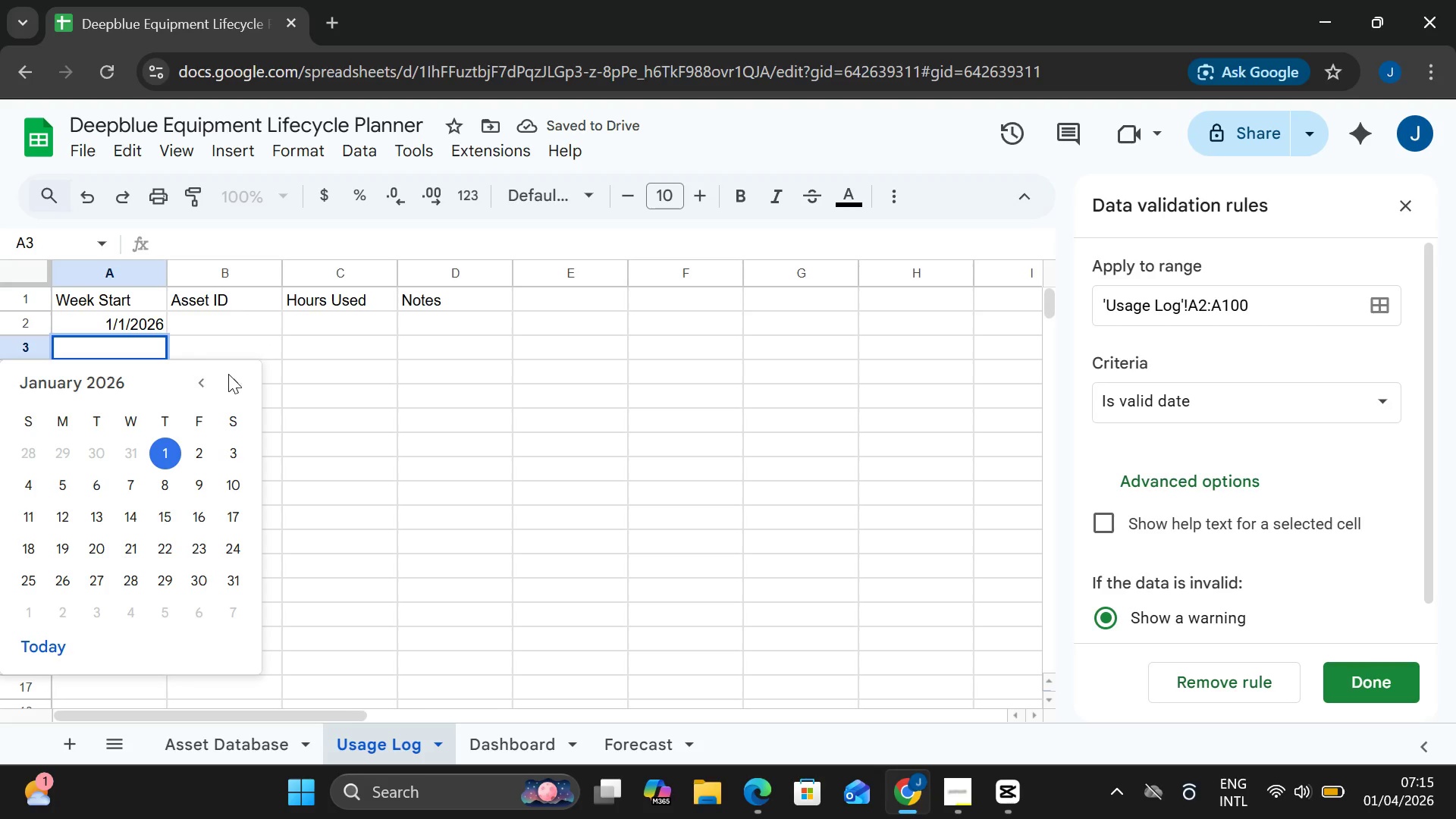 
left_click([232, 375])
 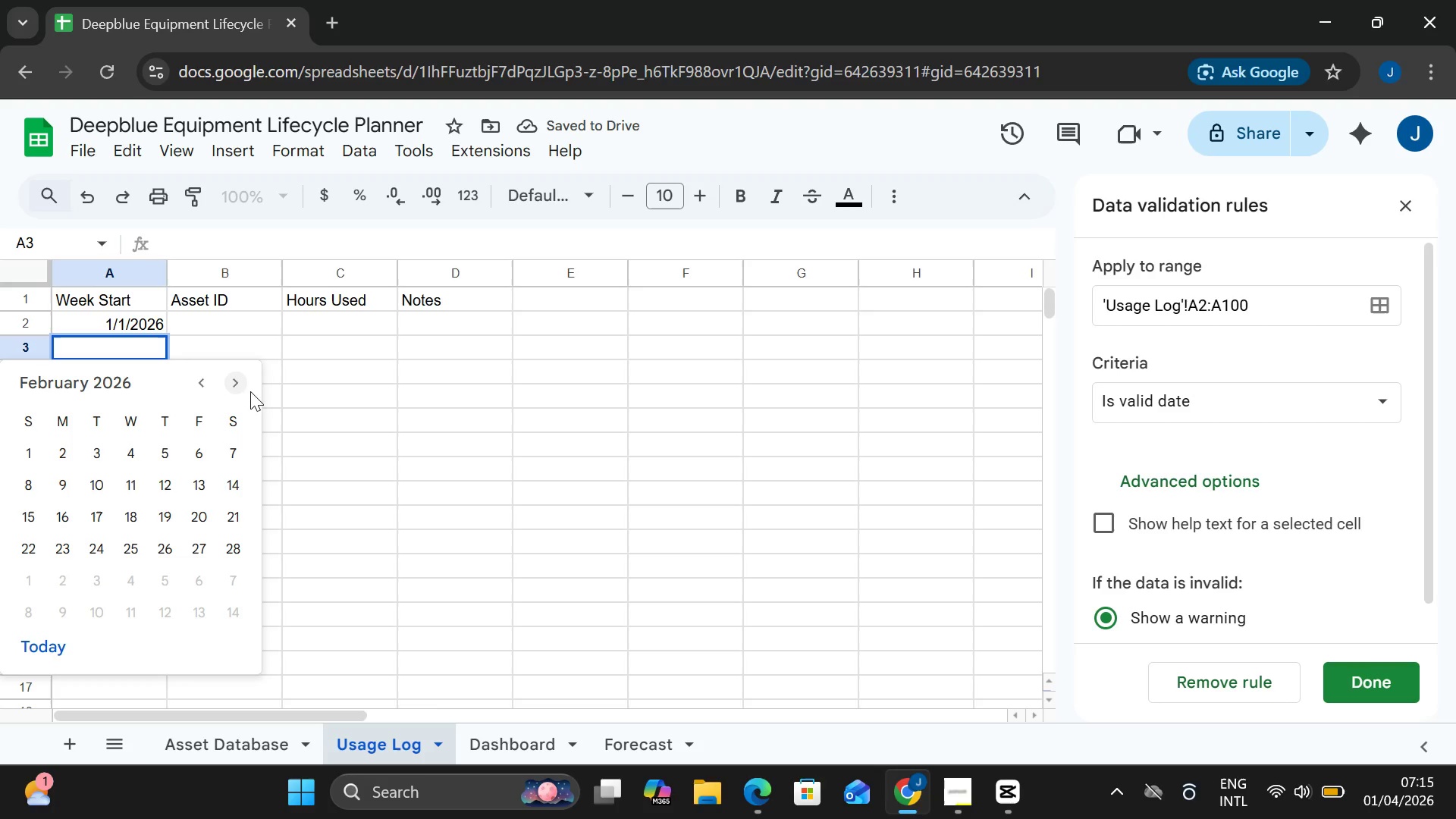 
left_click([237, 389])
 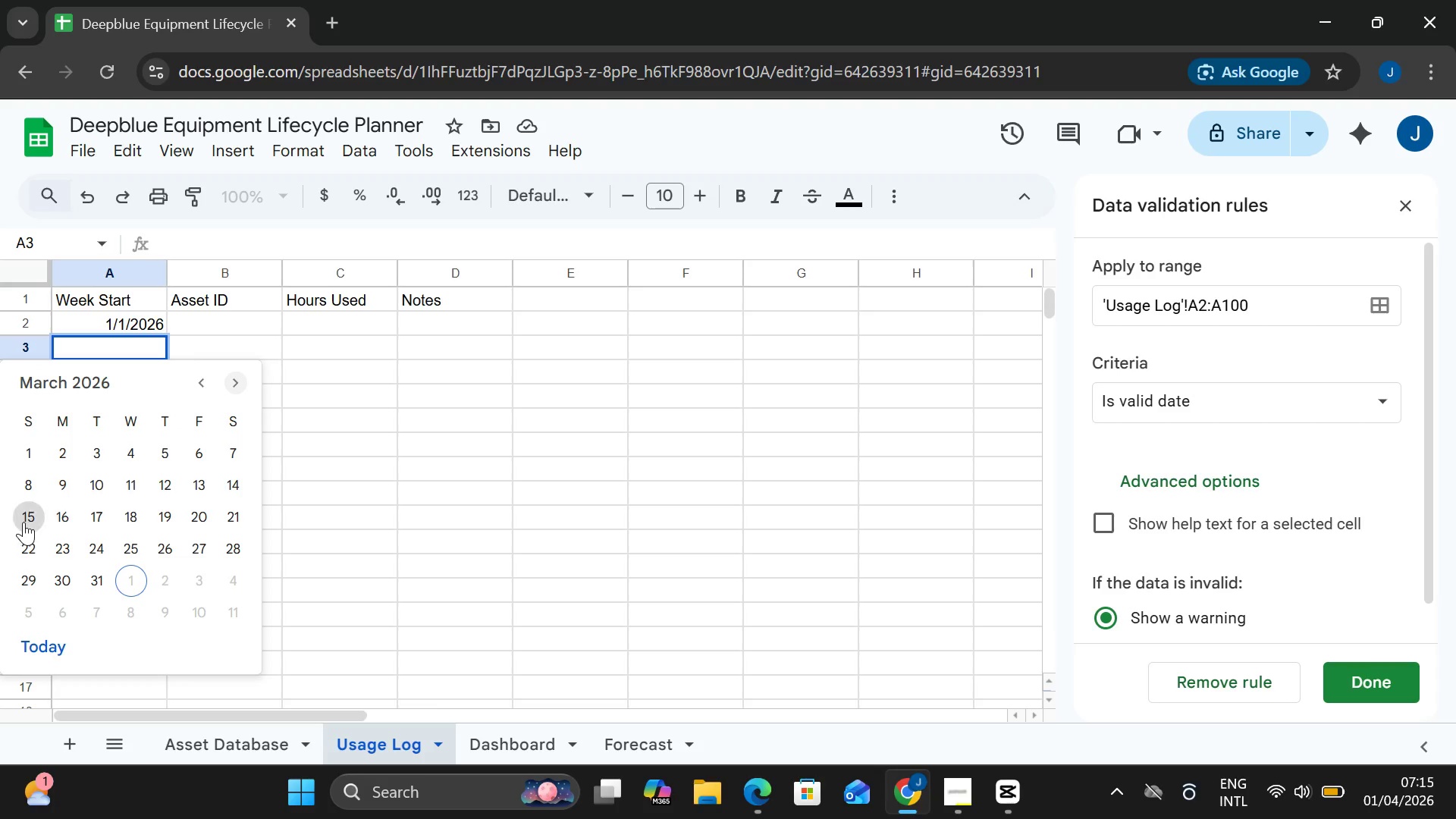 
left_click([22, 521])
 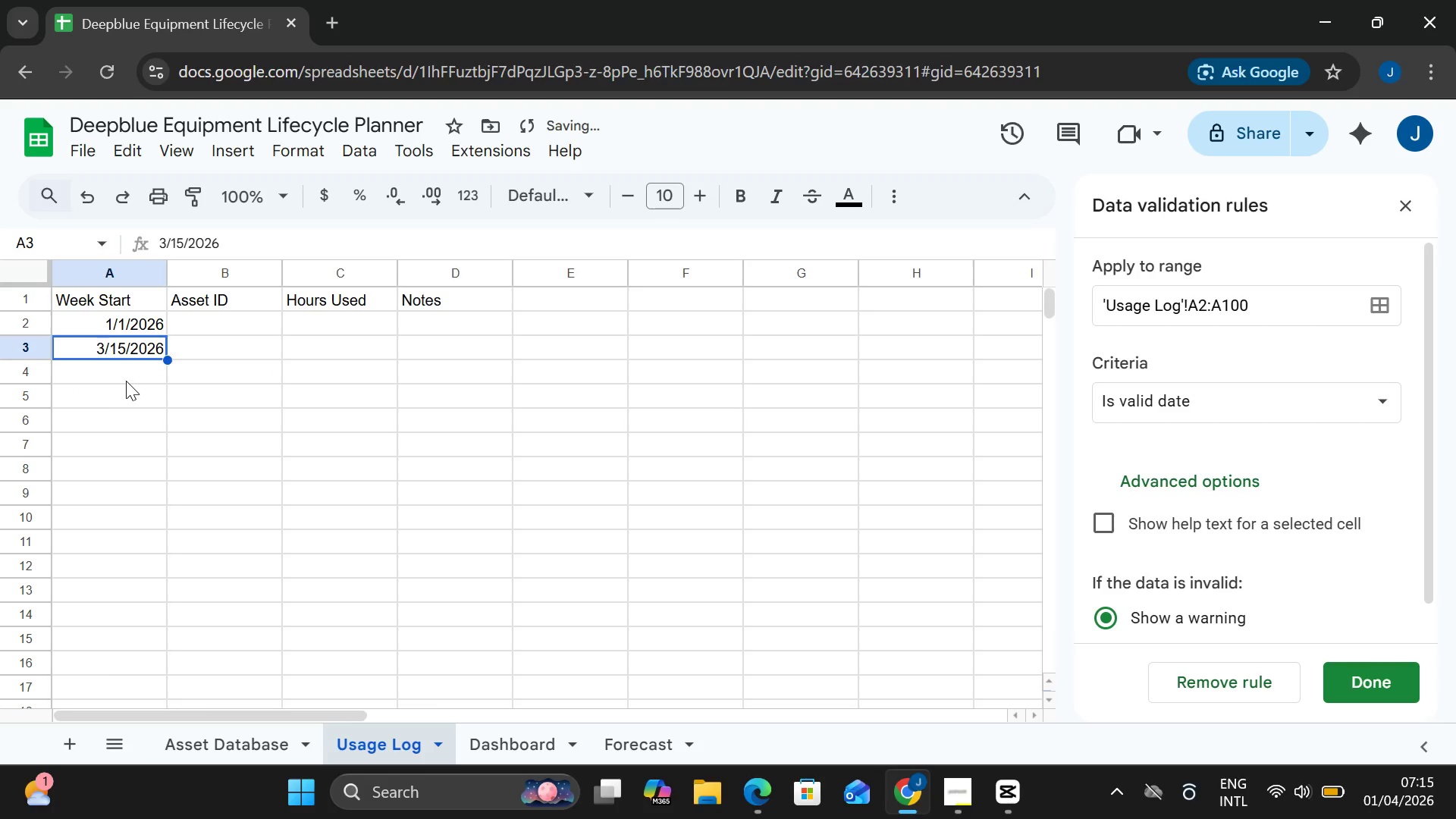 
double_click([125, 378])
 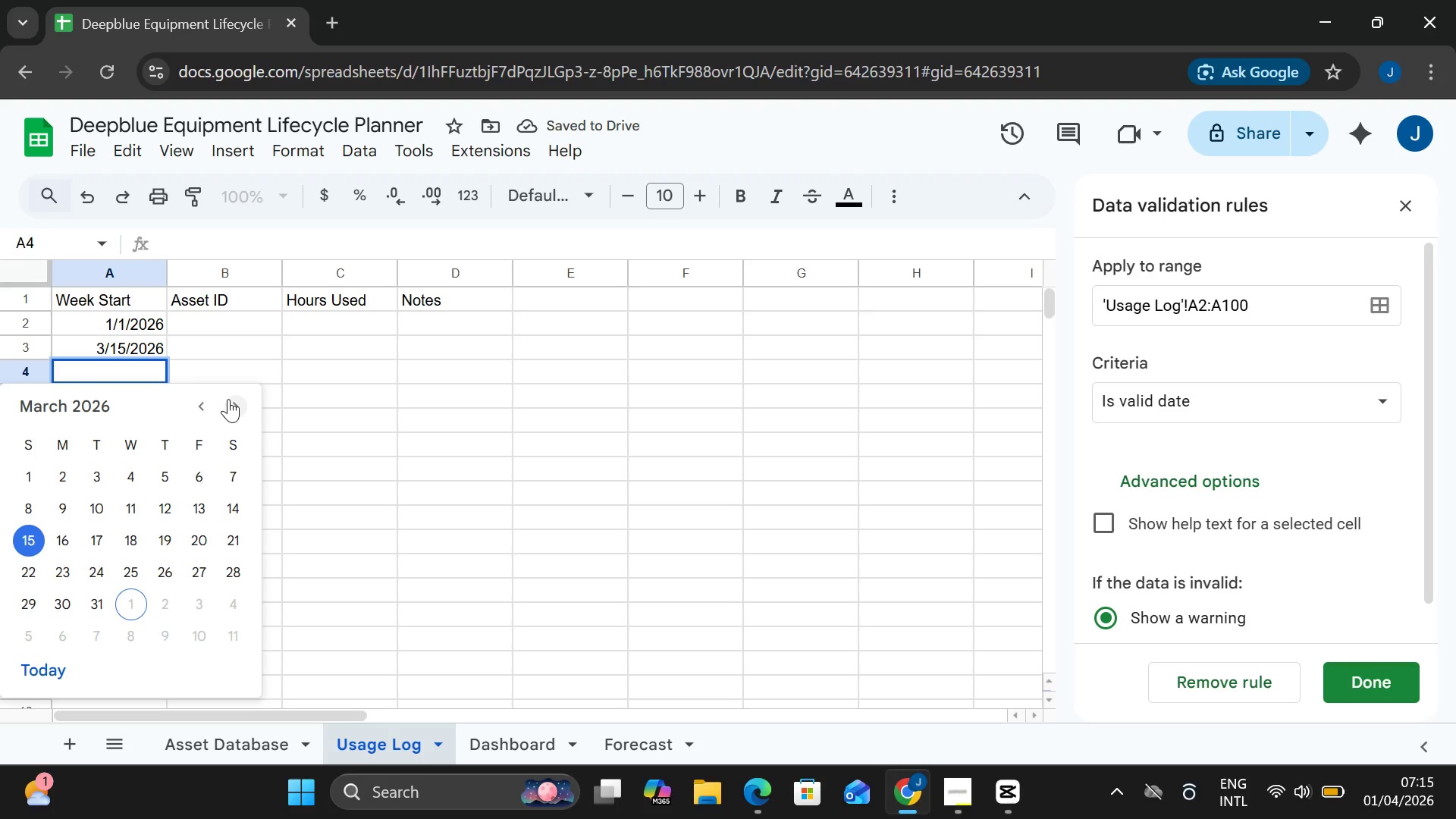 
triple_click([228, 399])
 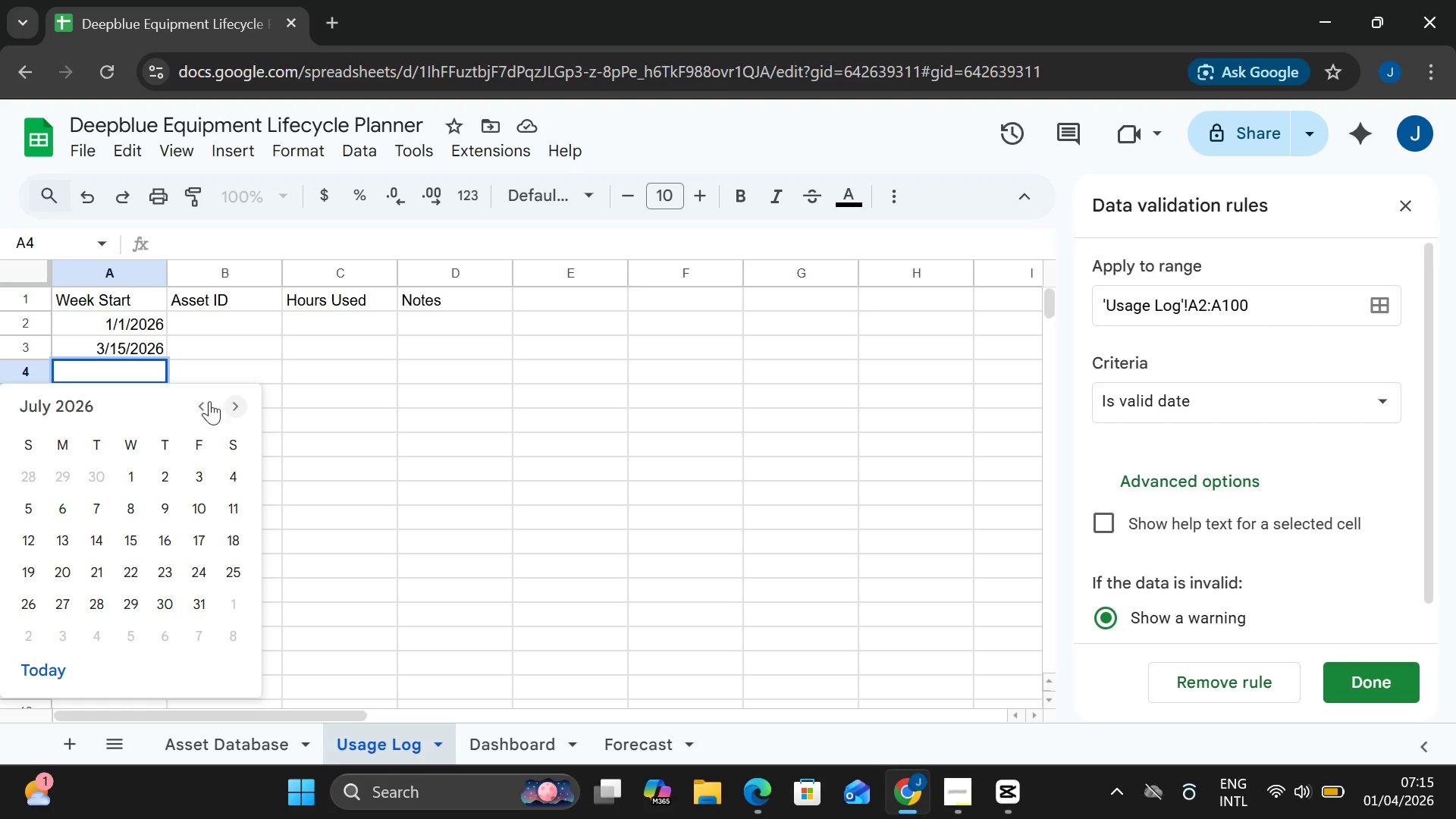 
left_click([202, 406])
 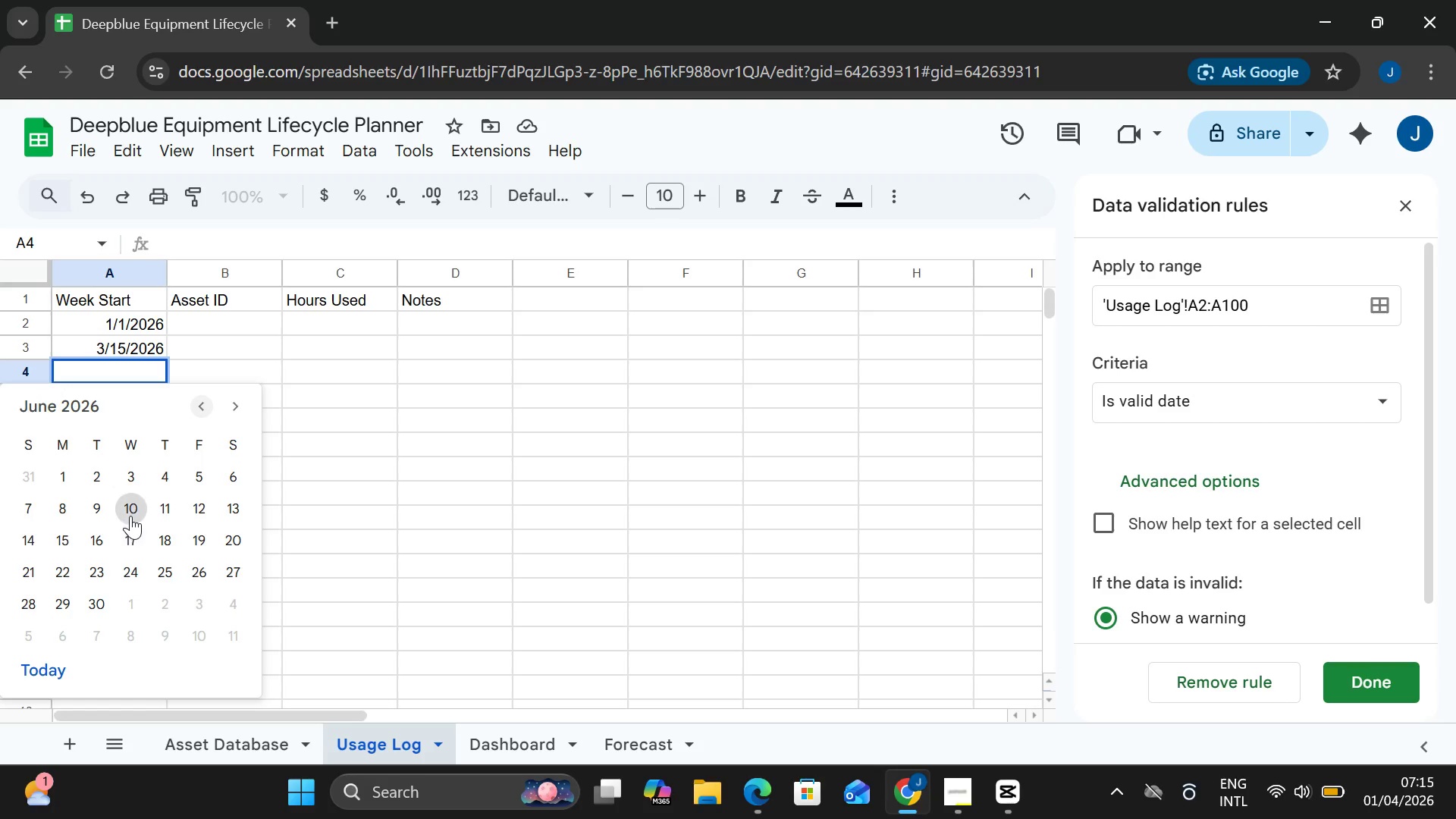 
left_click([131, 511])
 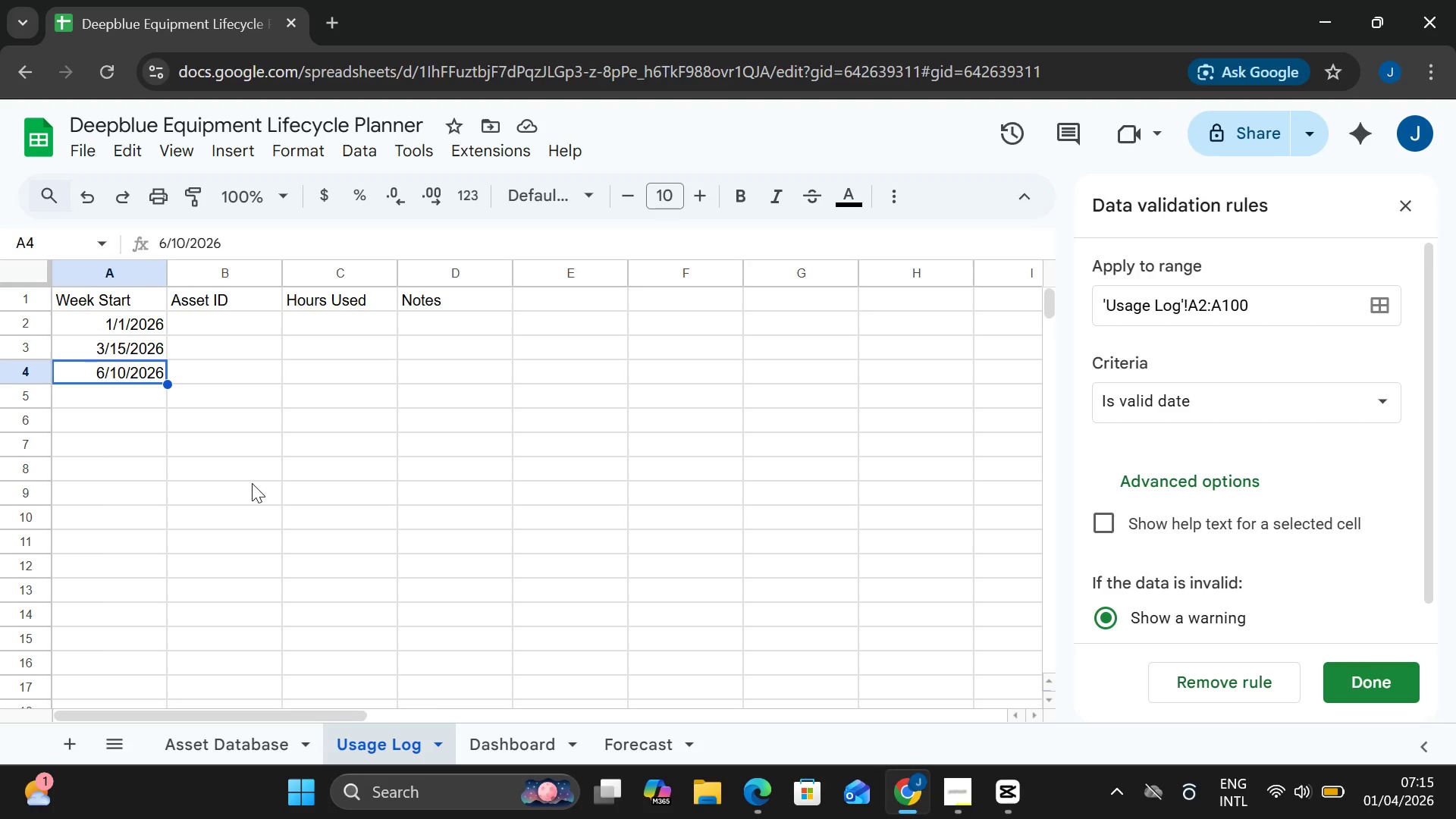 
wait(17.17)
 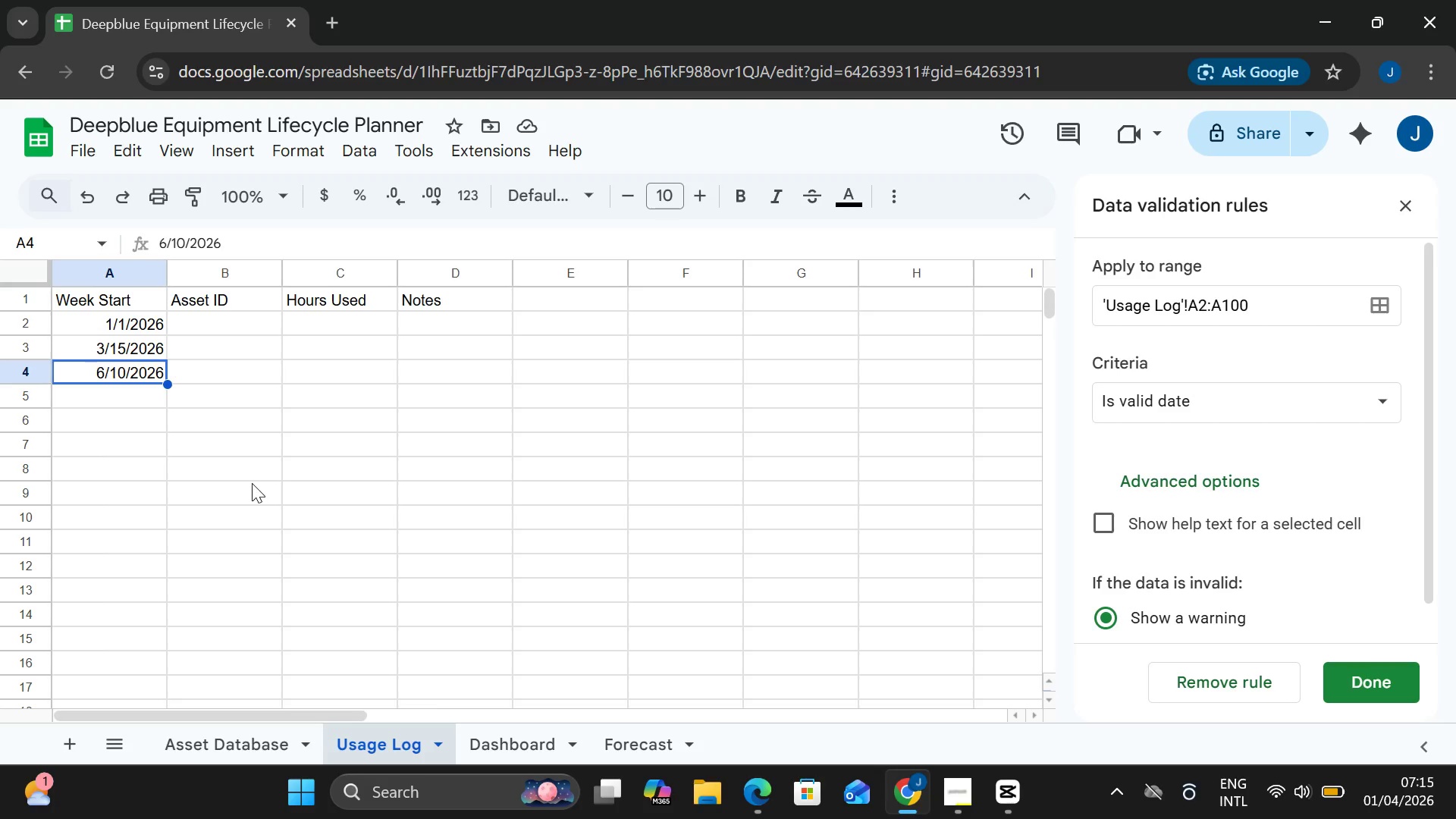 
double_click([208, 328])
 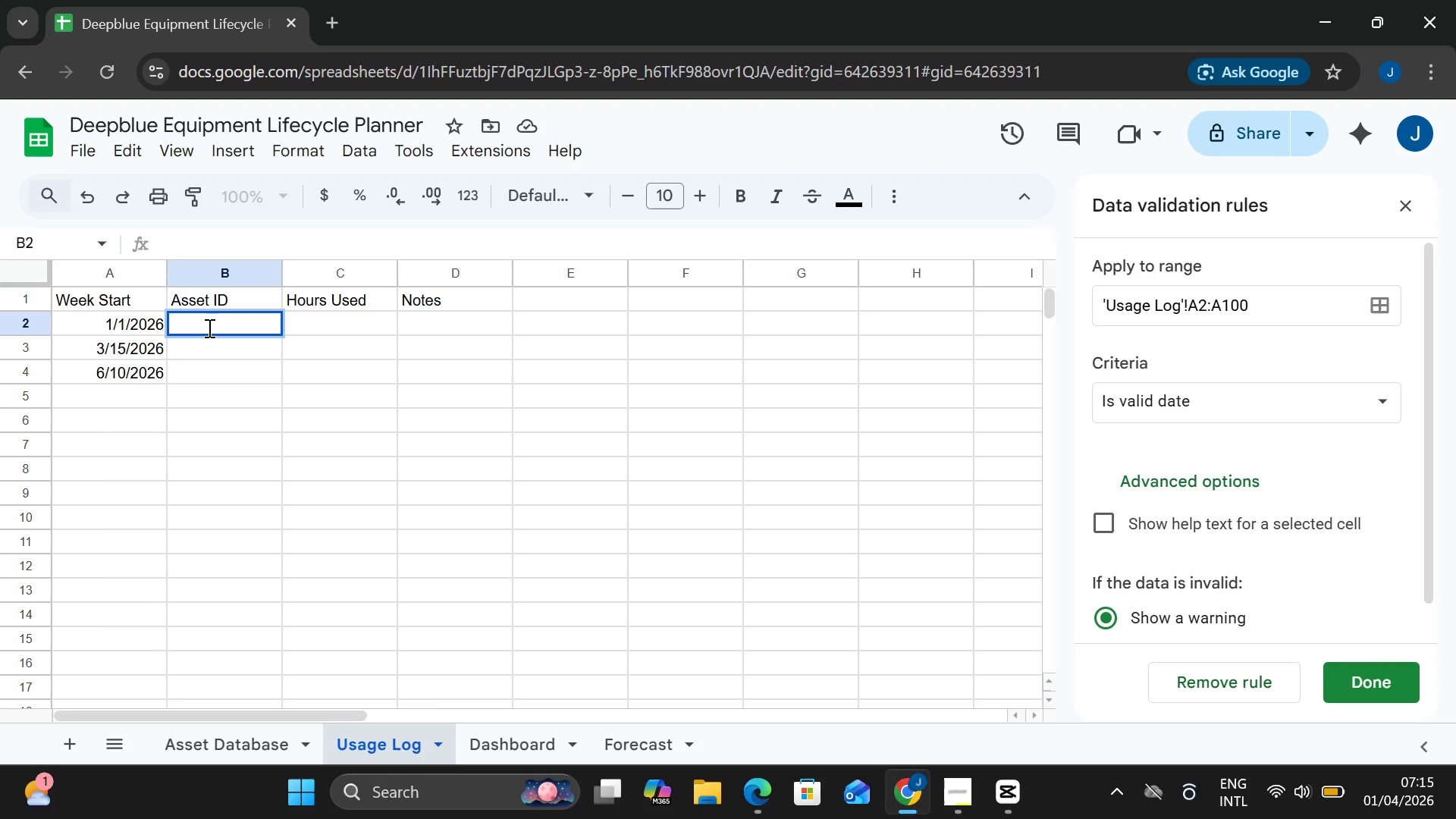 
type(DBOO1)
 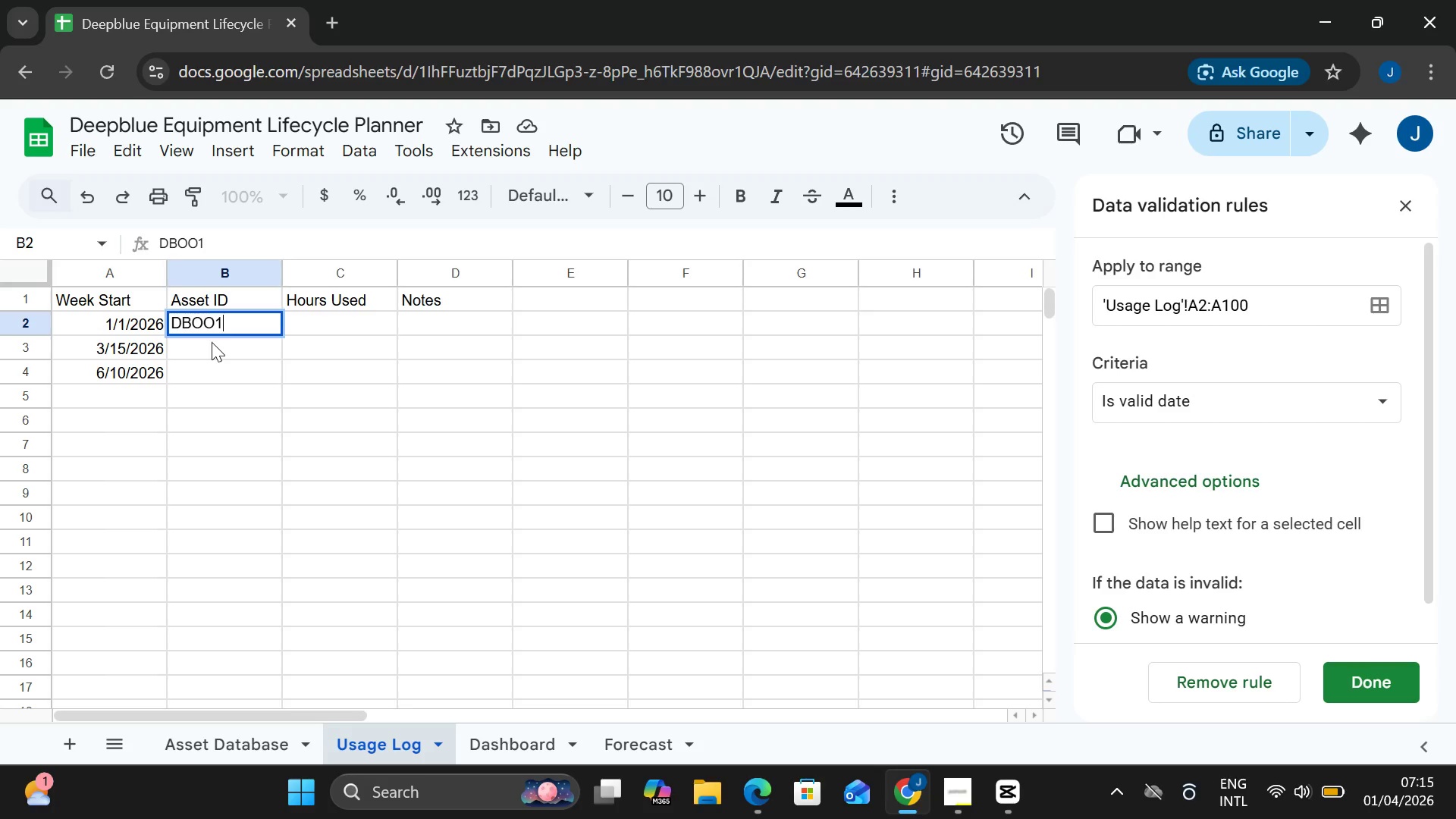 
double_click([212, 342])
 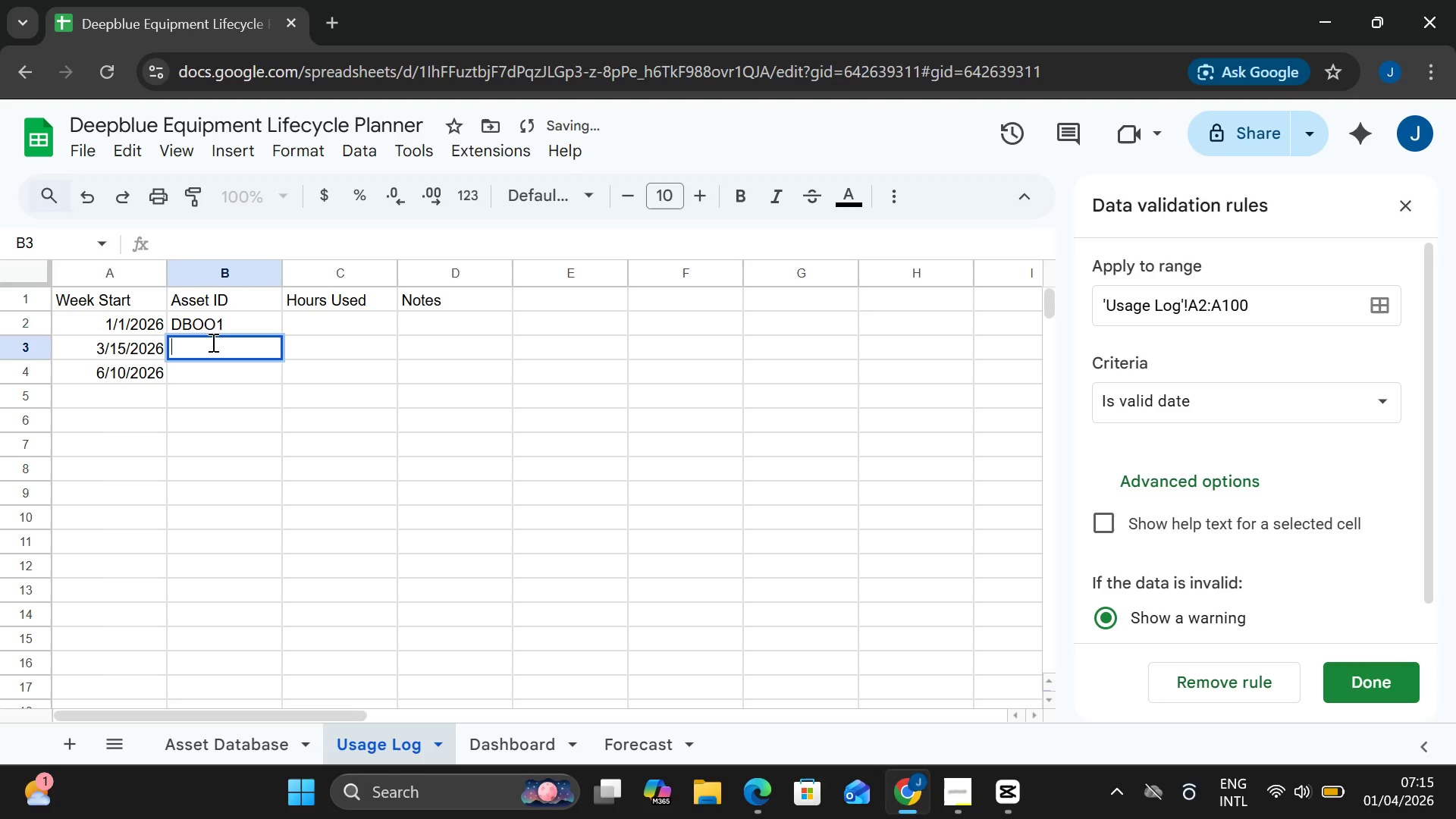 
type(DBOO2)
 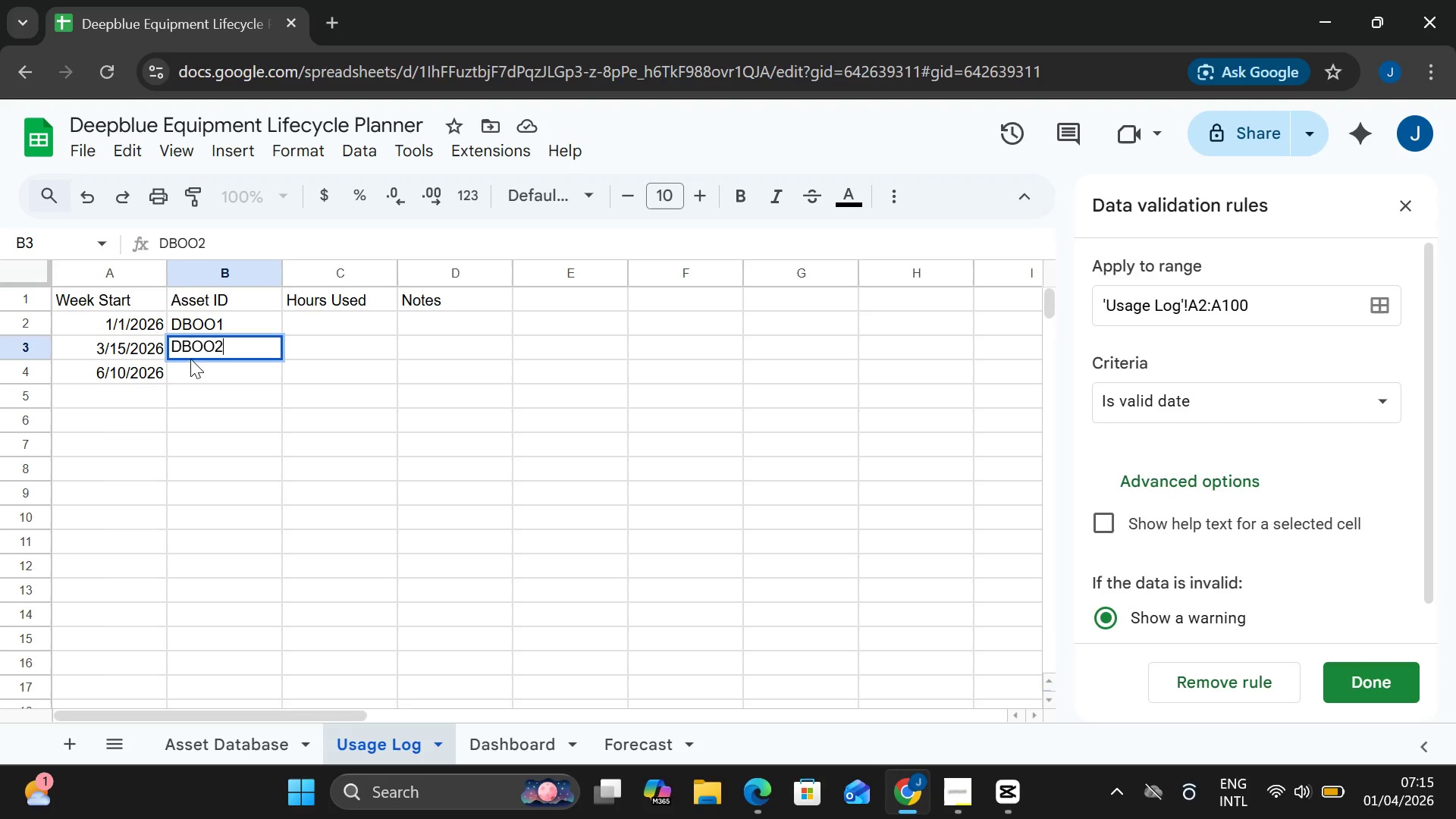 
wait(7.03)
 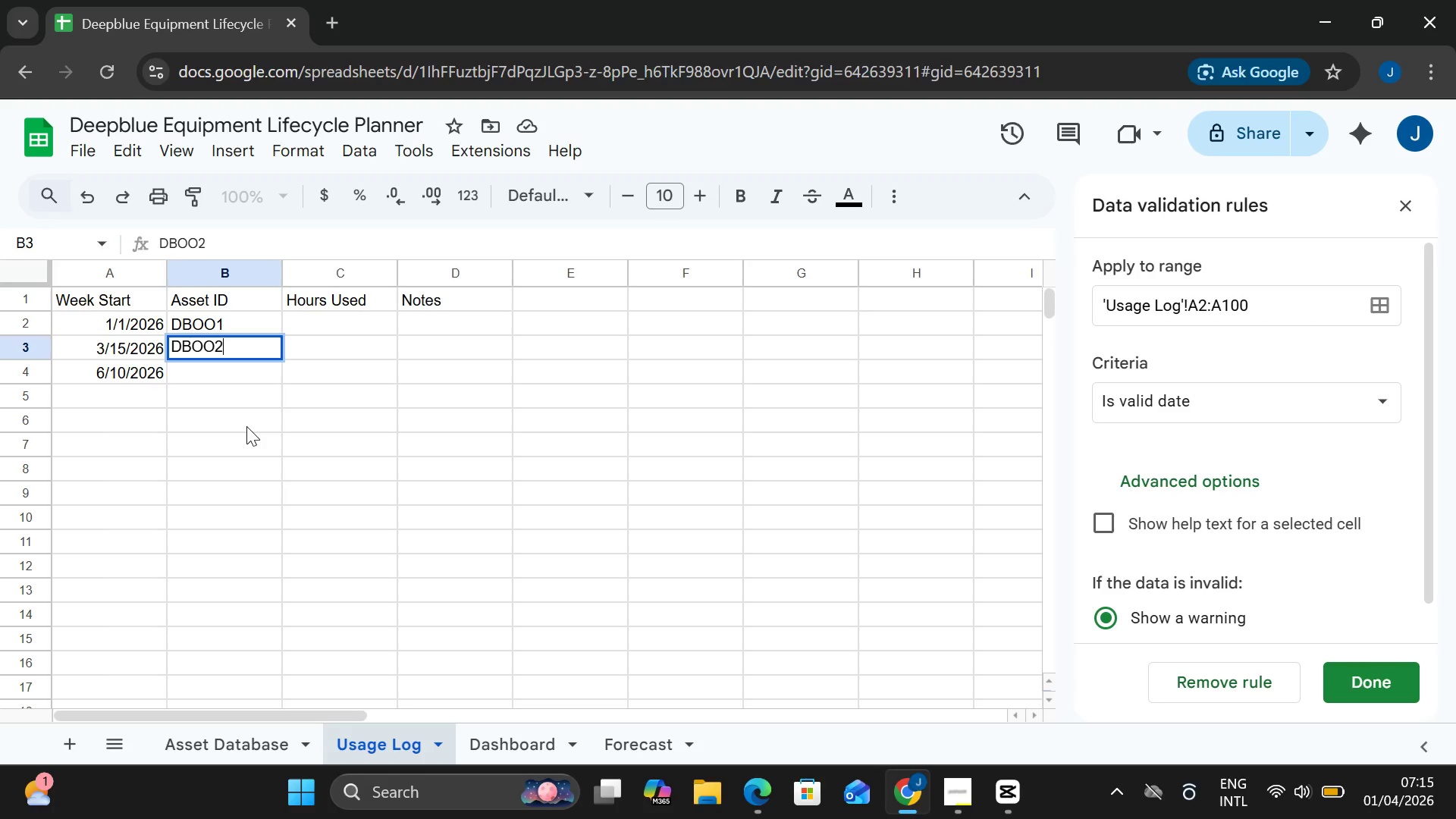 
key(Backspace)
 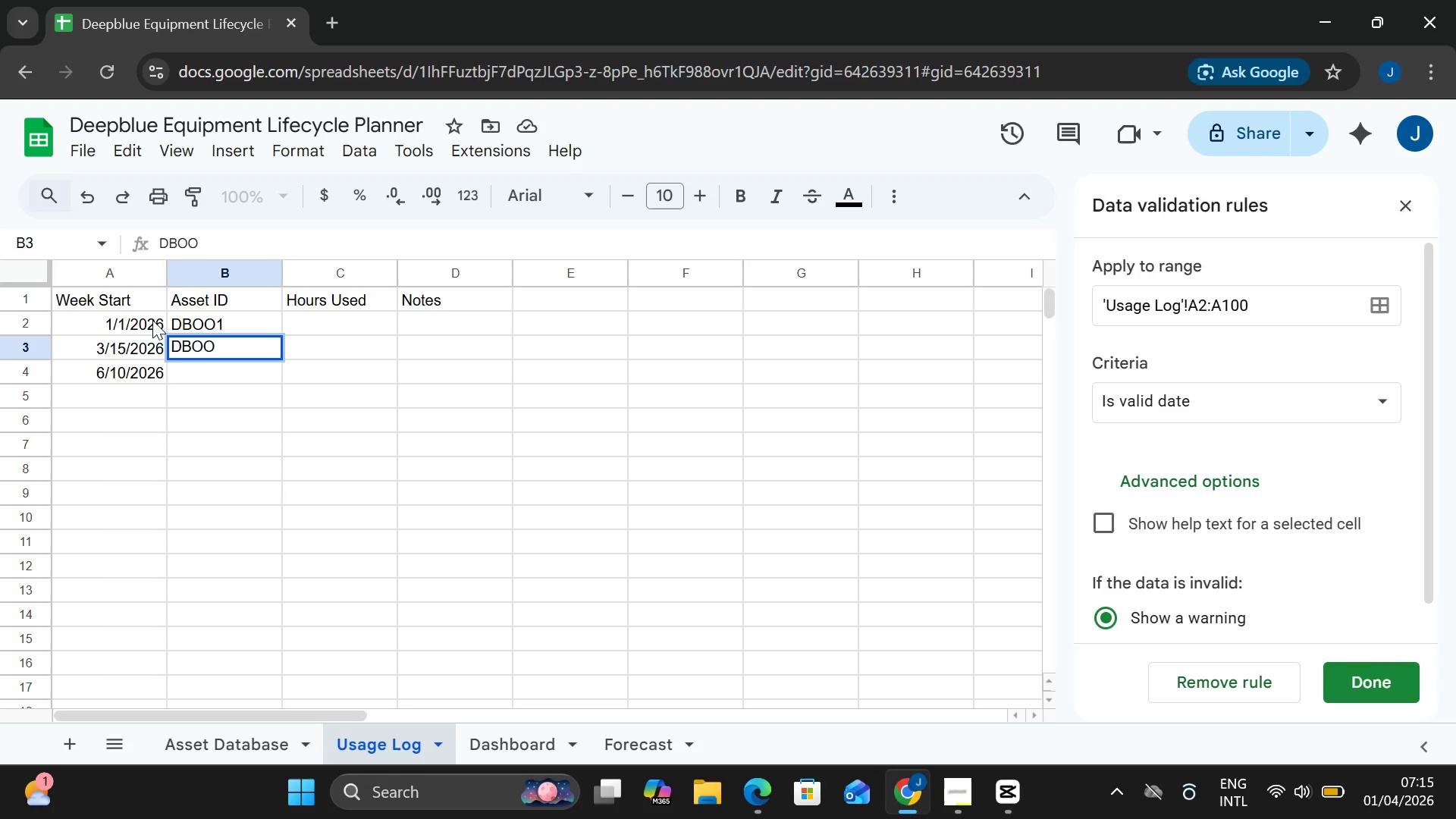 
key(3)
 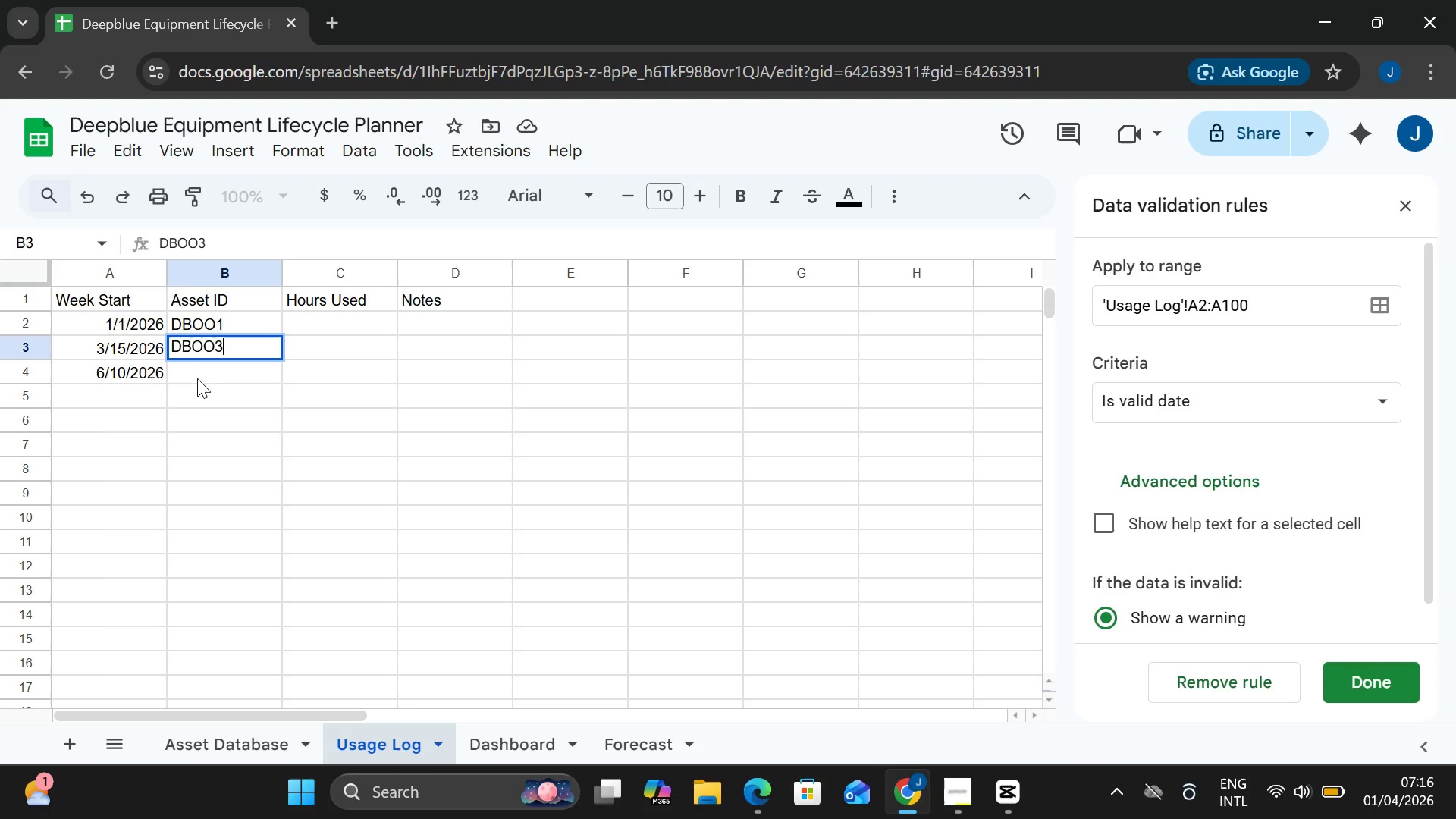 
left_click([199, 373])
 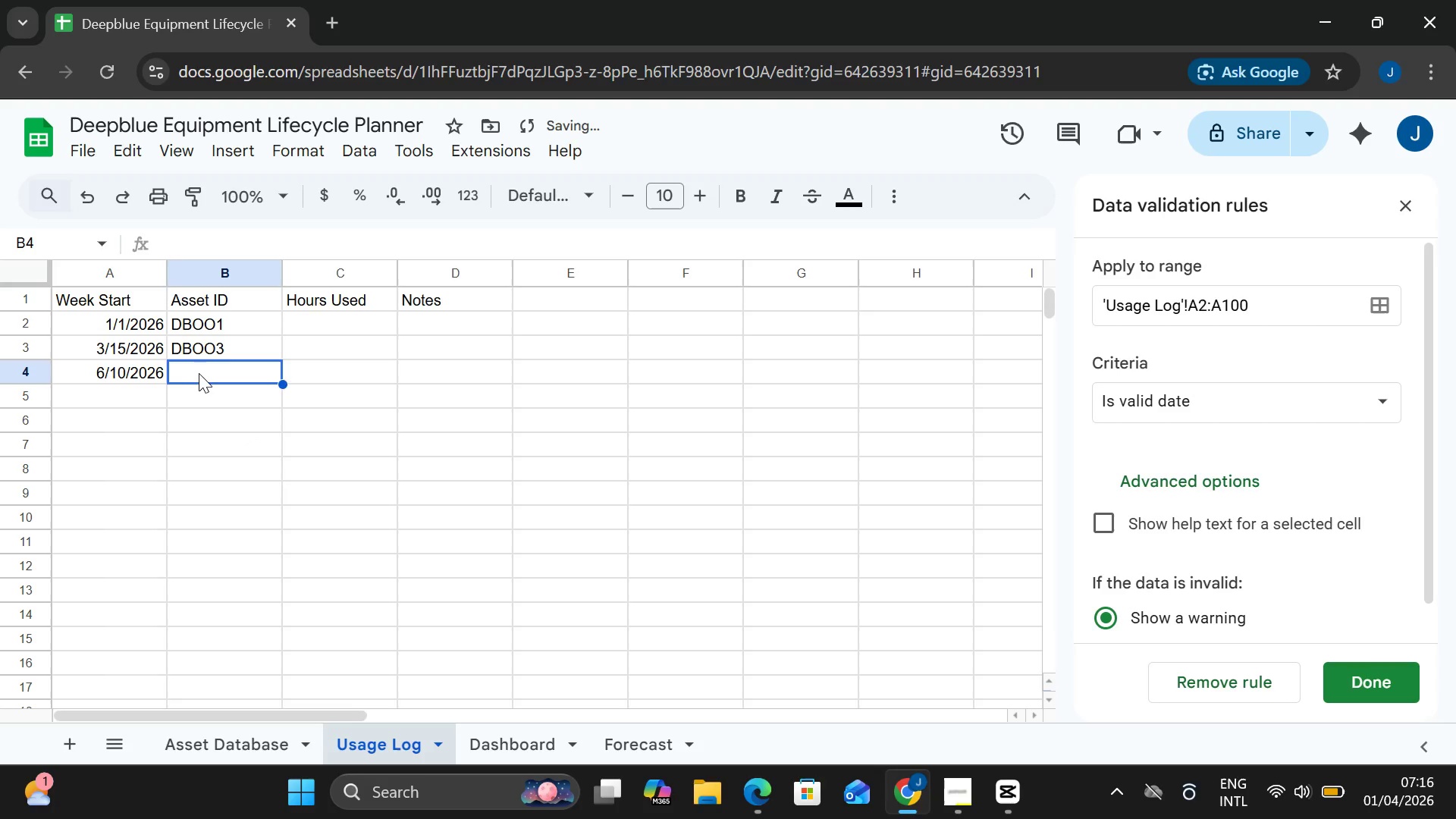 
type(DBOO1)
 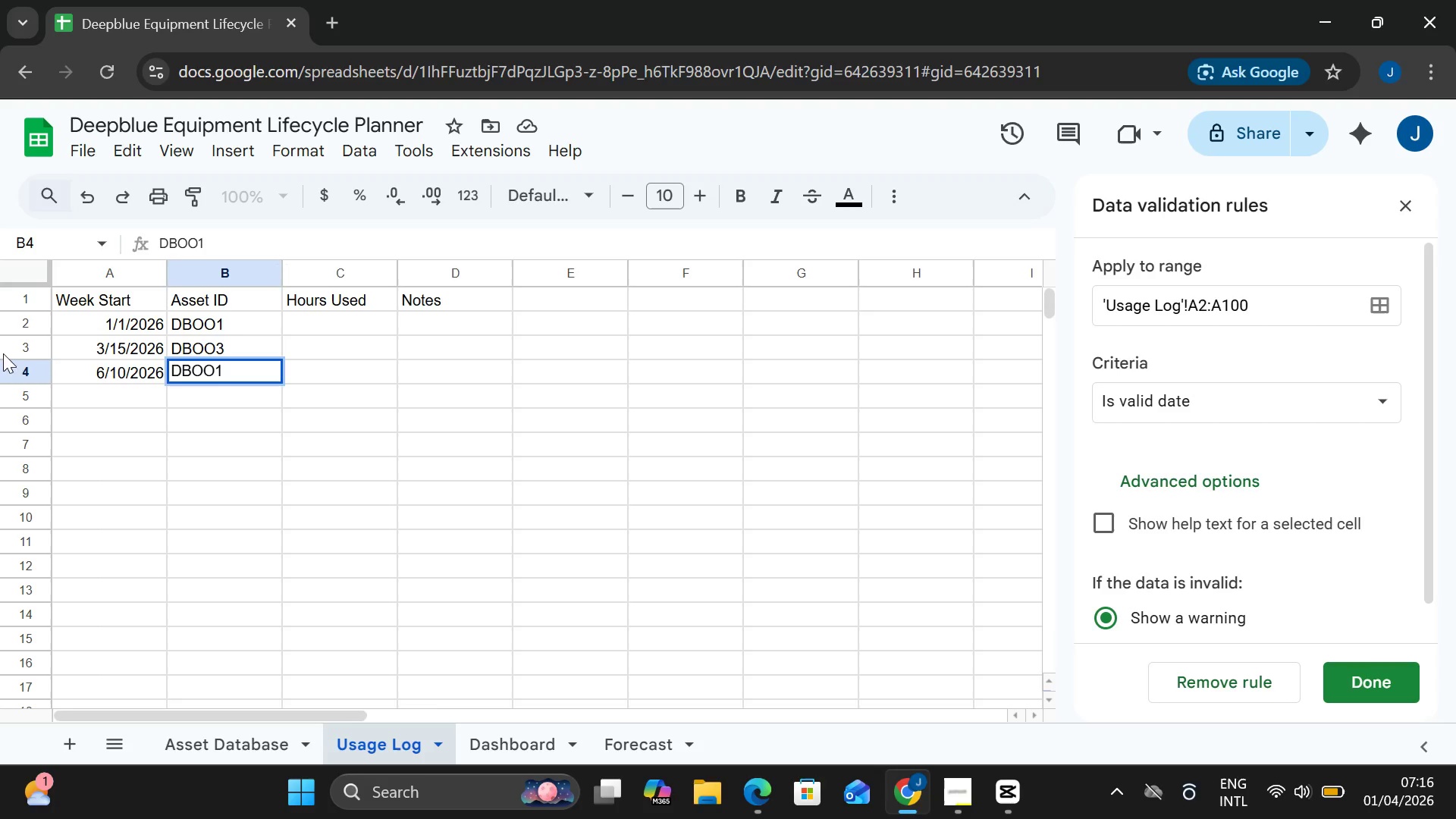 
wait(9.97)
 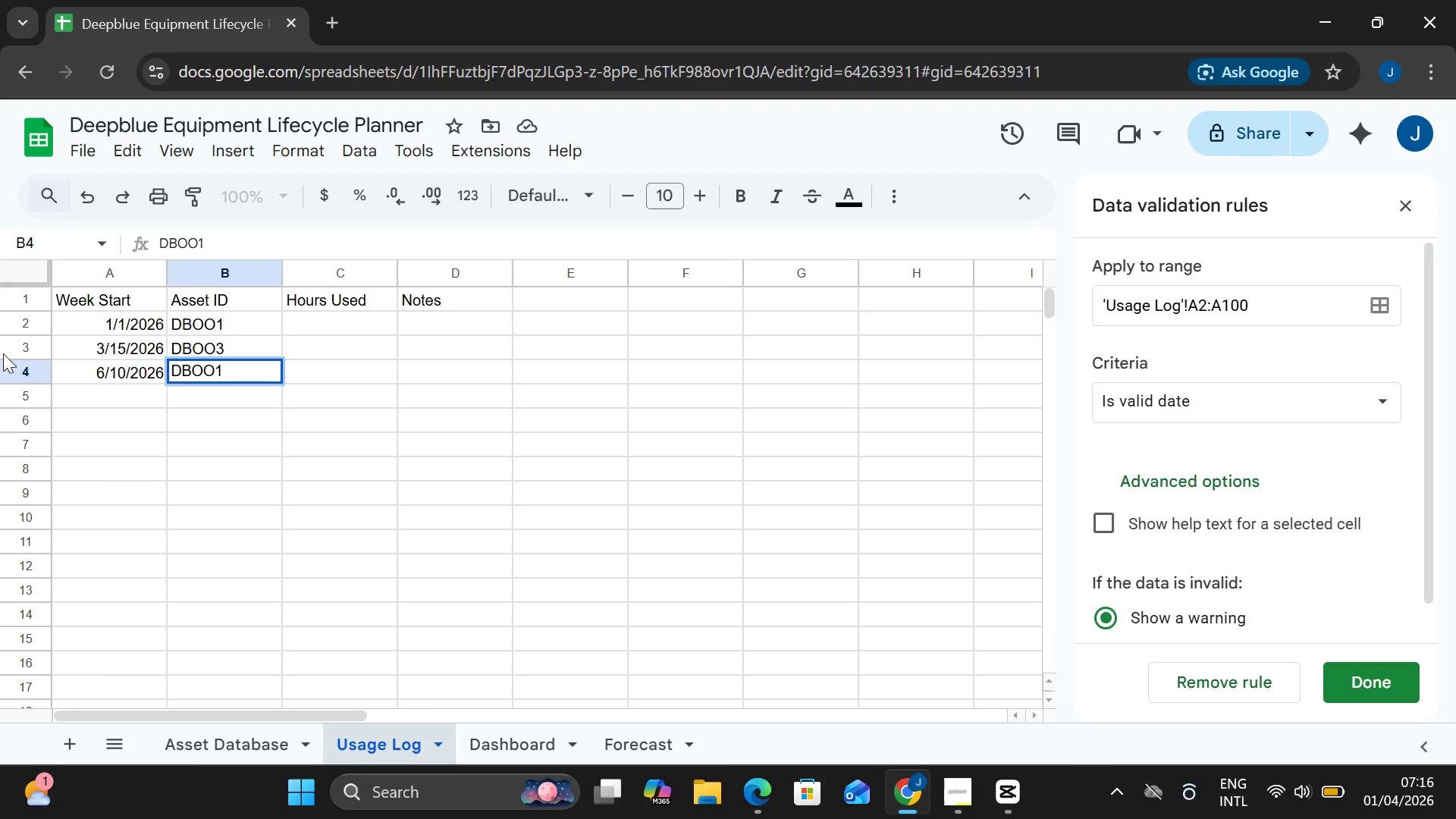 
left_click([314, 317])
 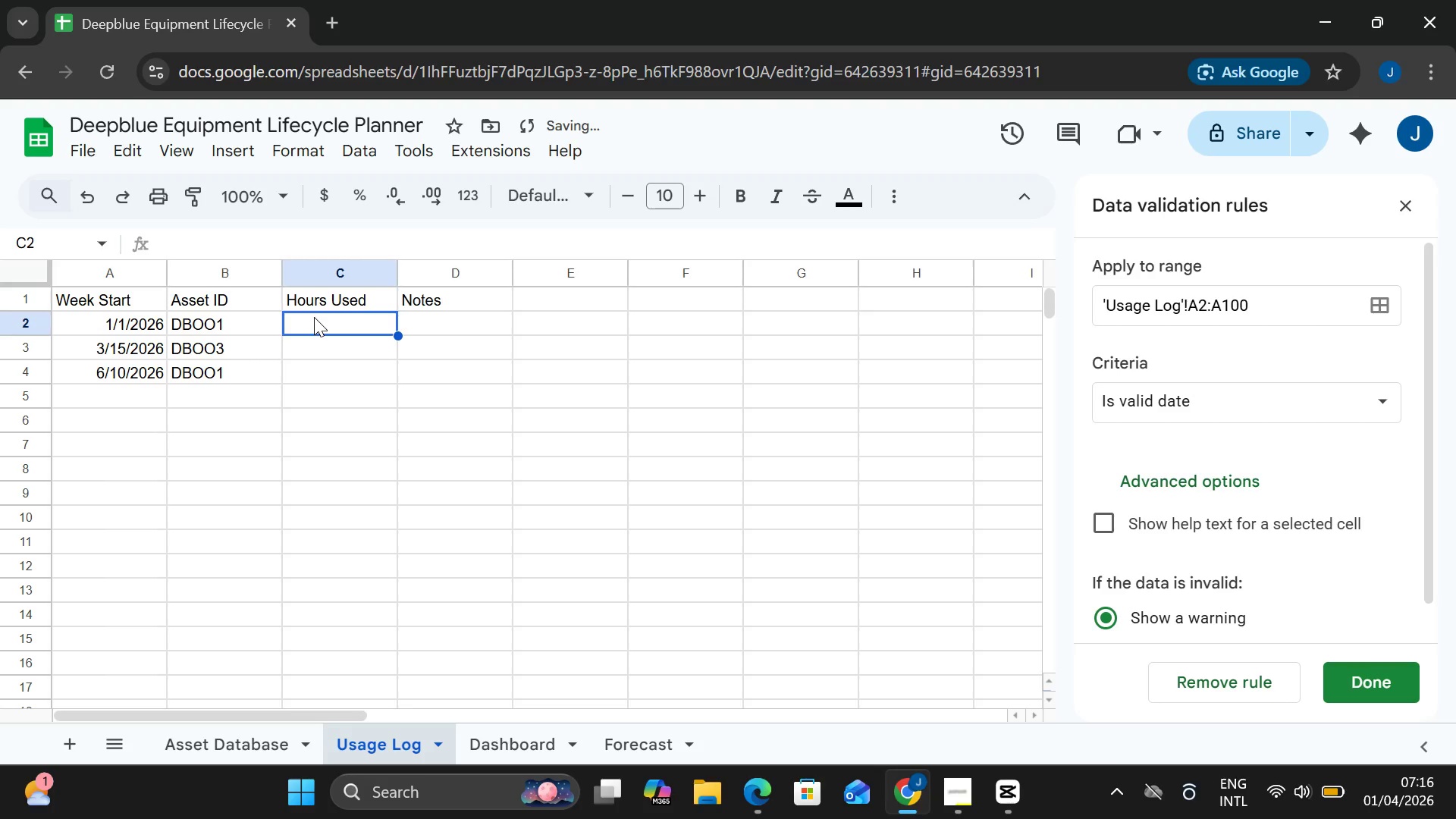 
double_click([314, 317])
 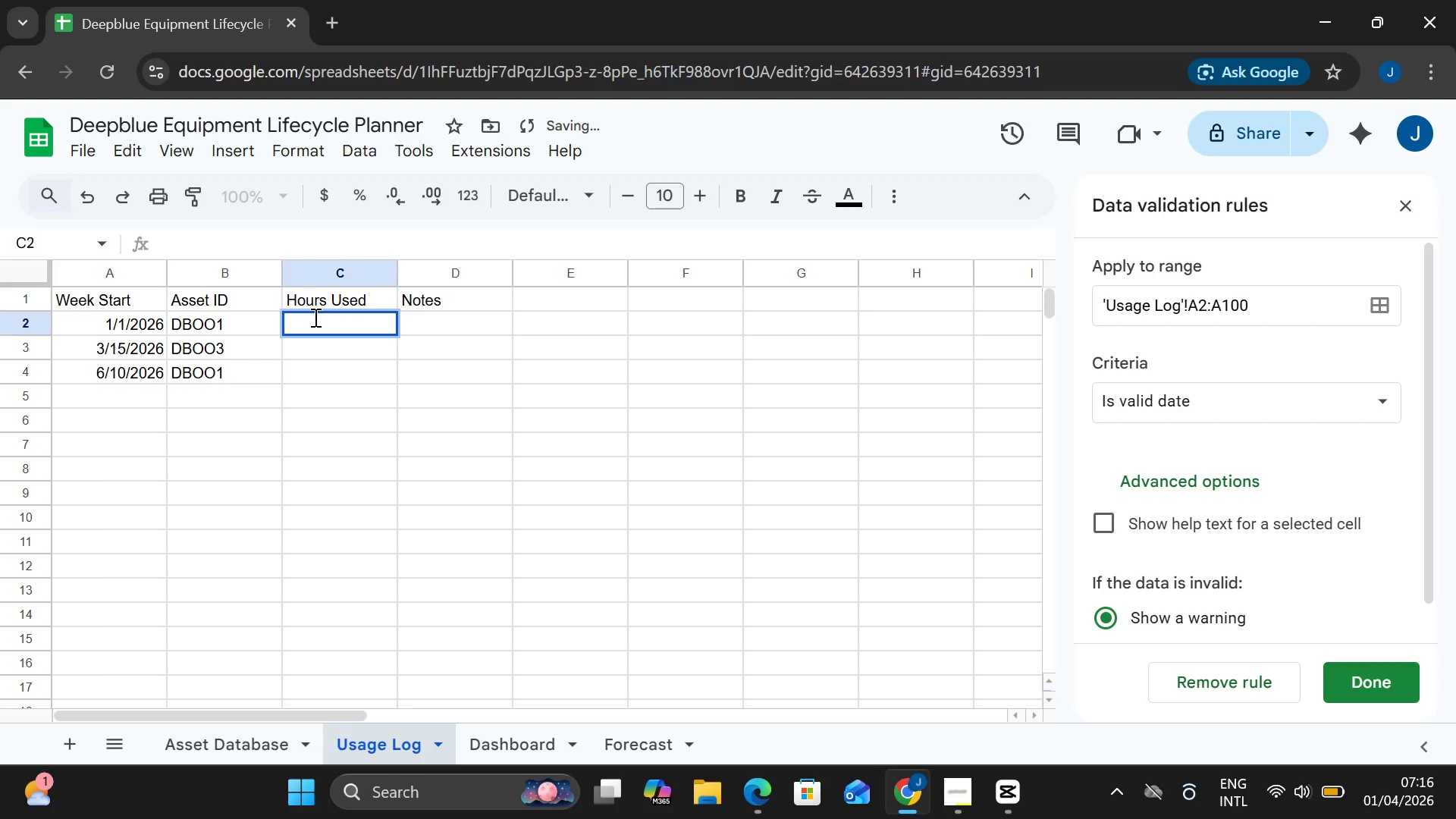 
type(20)
 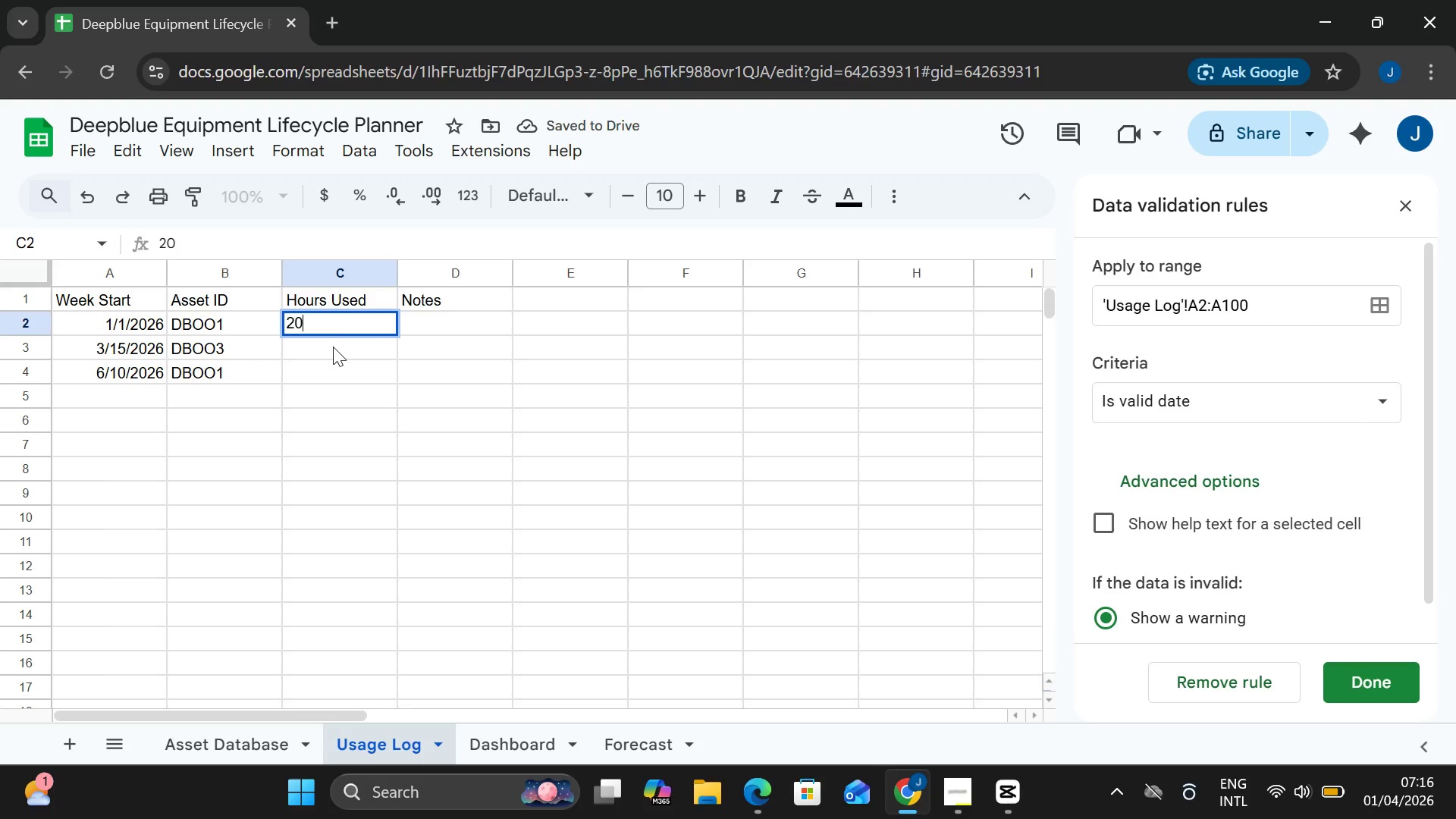 
double_click([333, 347])
 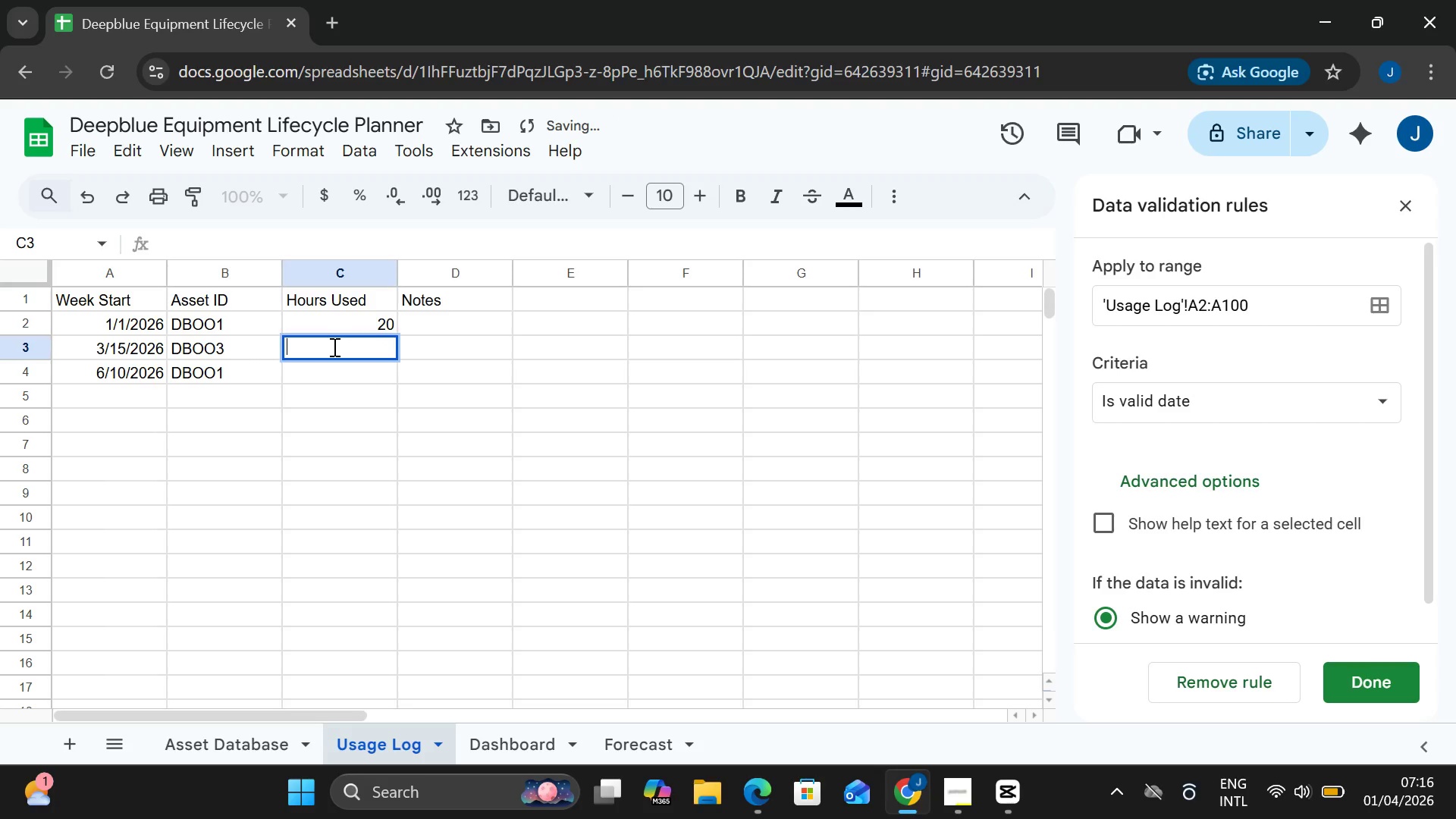 
type(30)
 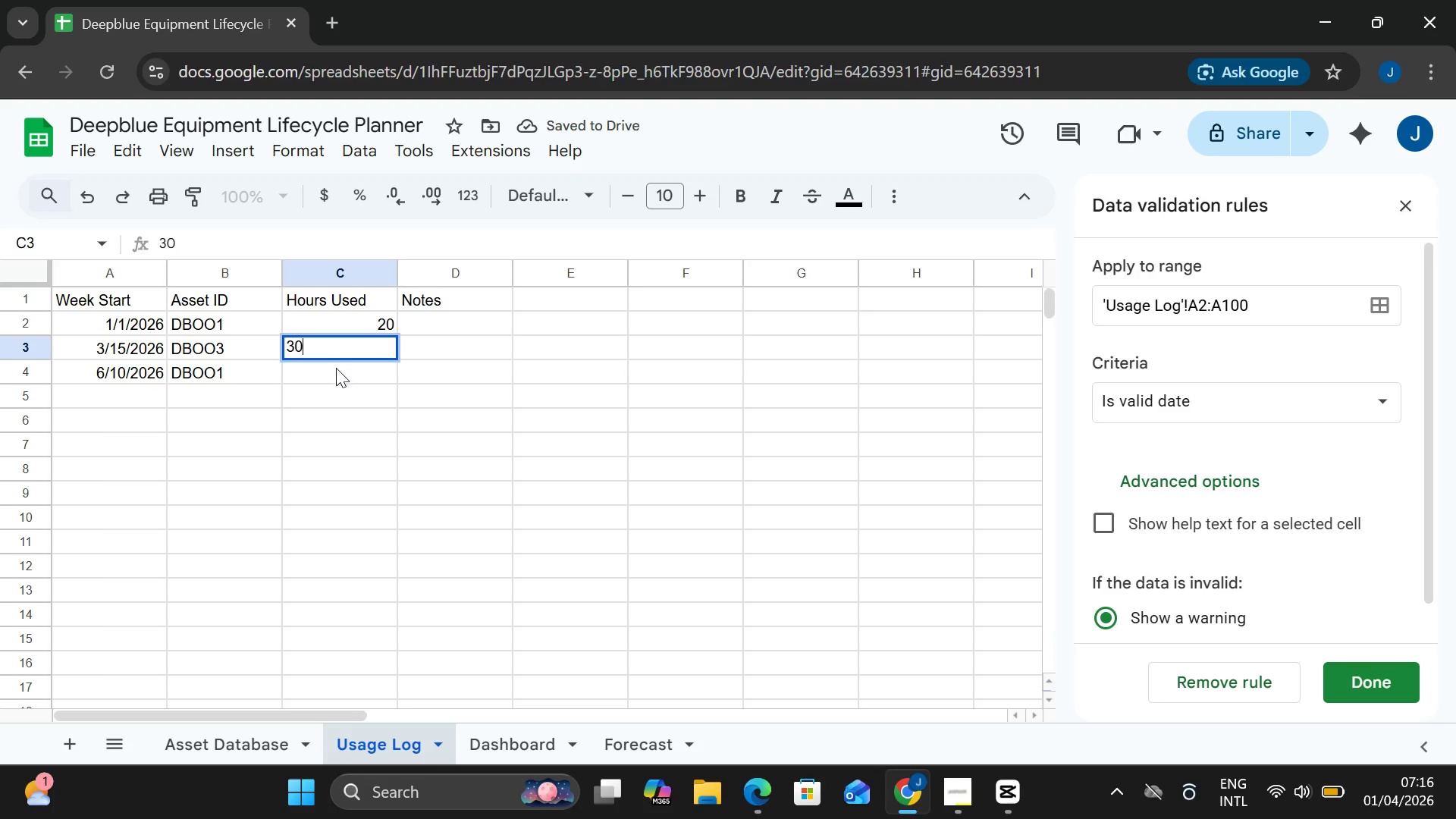 
double_click([336, 369])
 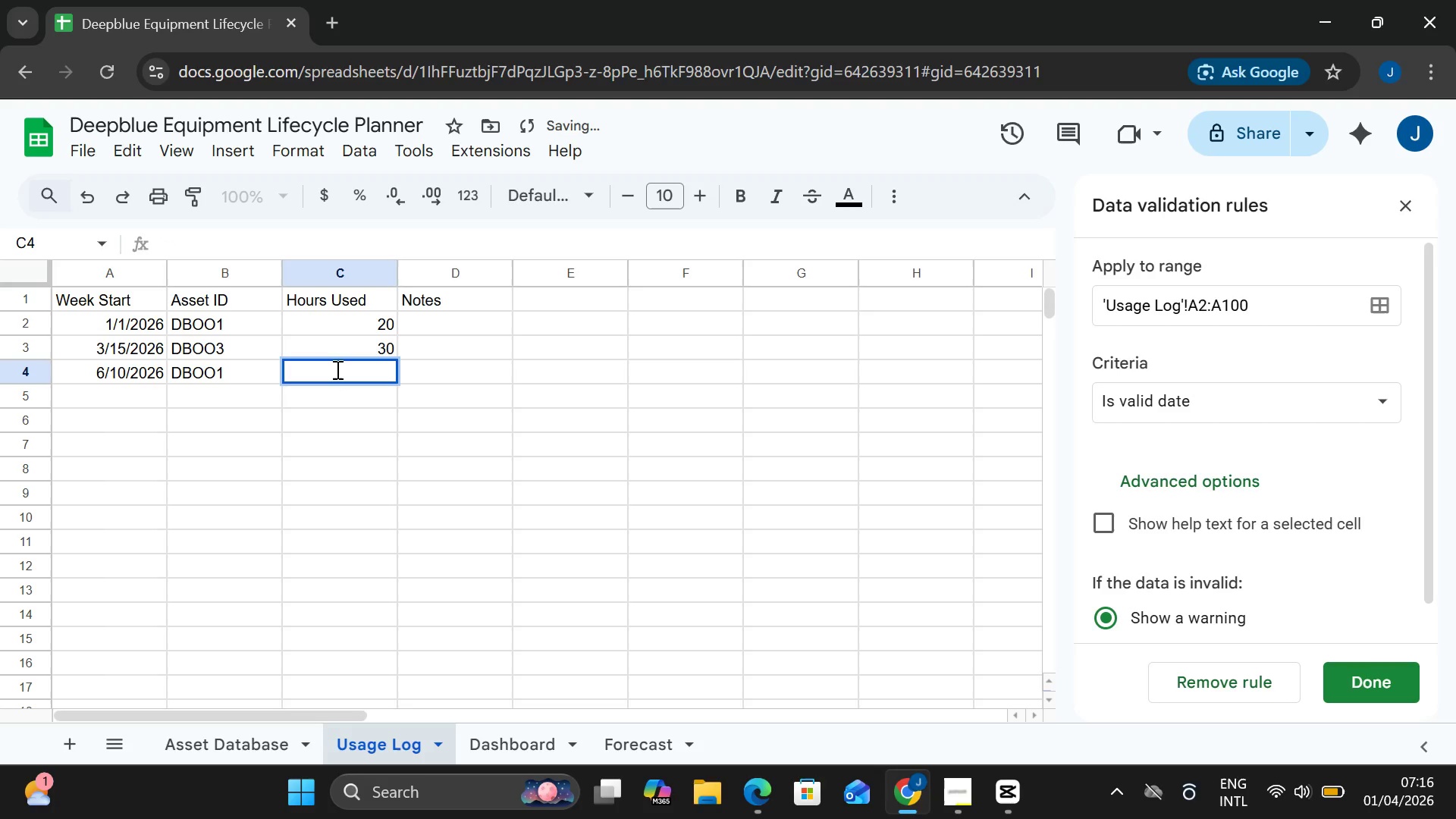 
type(25)
 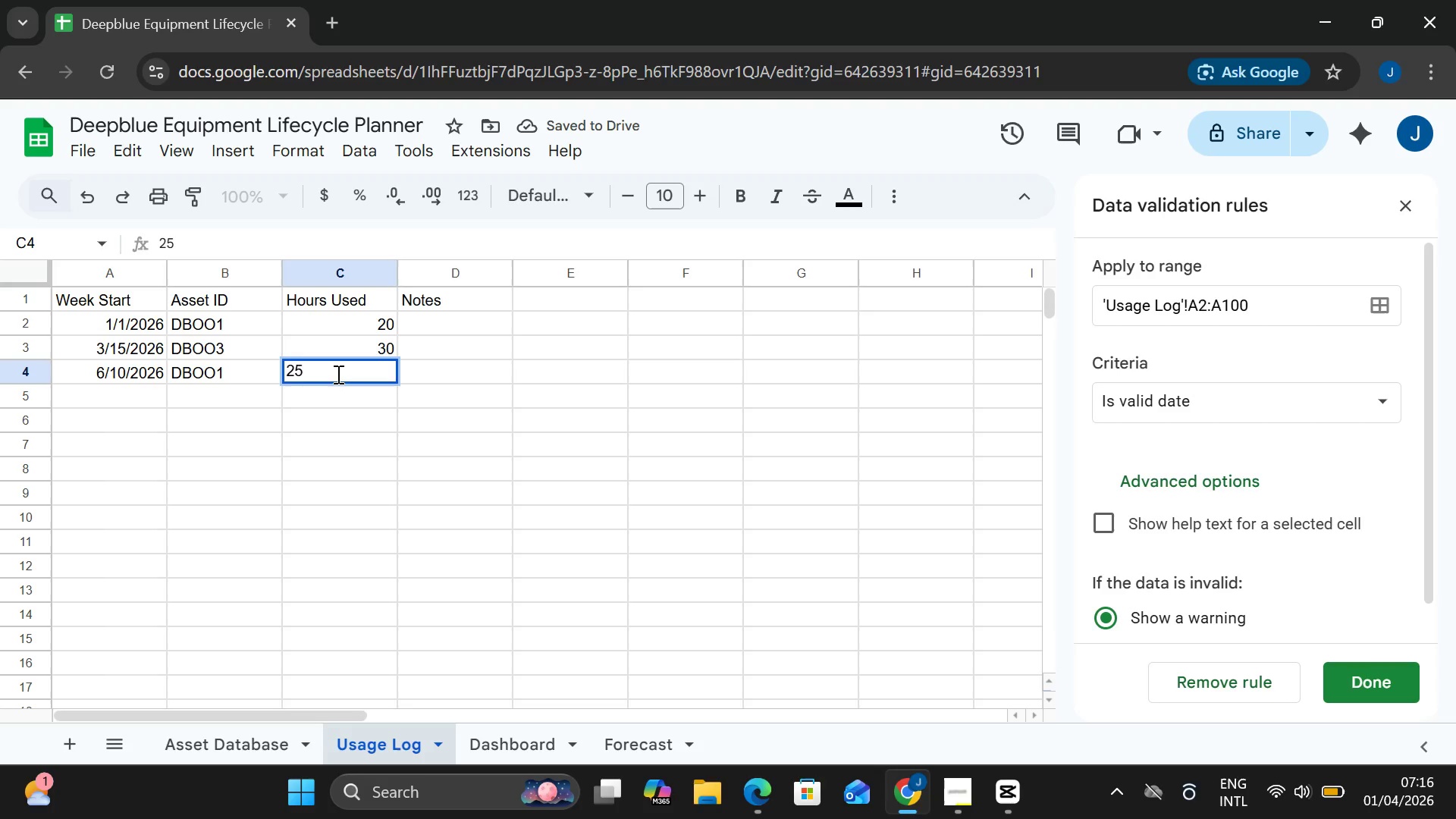 
left_click([337, 374])
 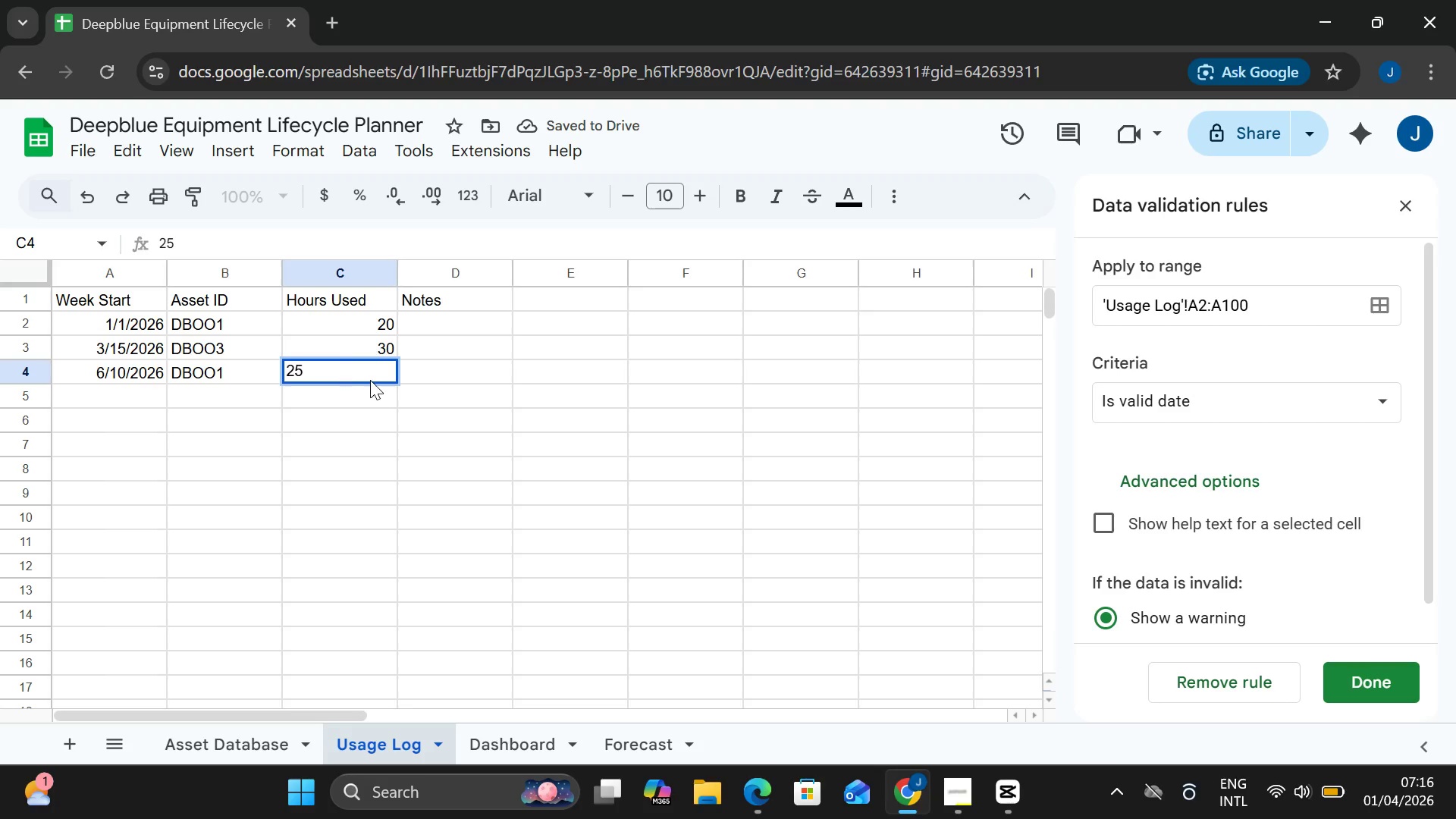 
left_click([375, 380])
 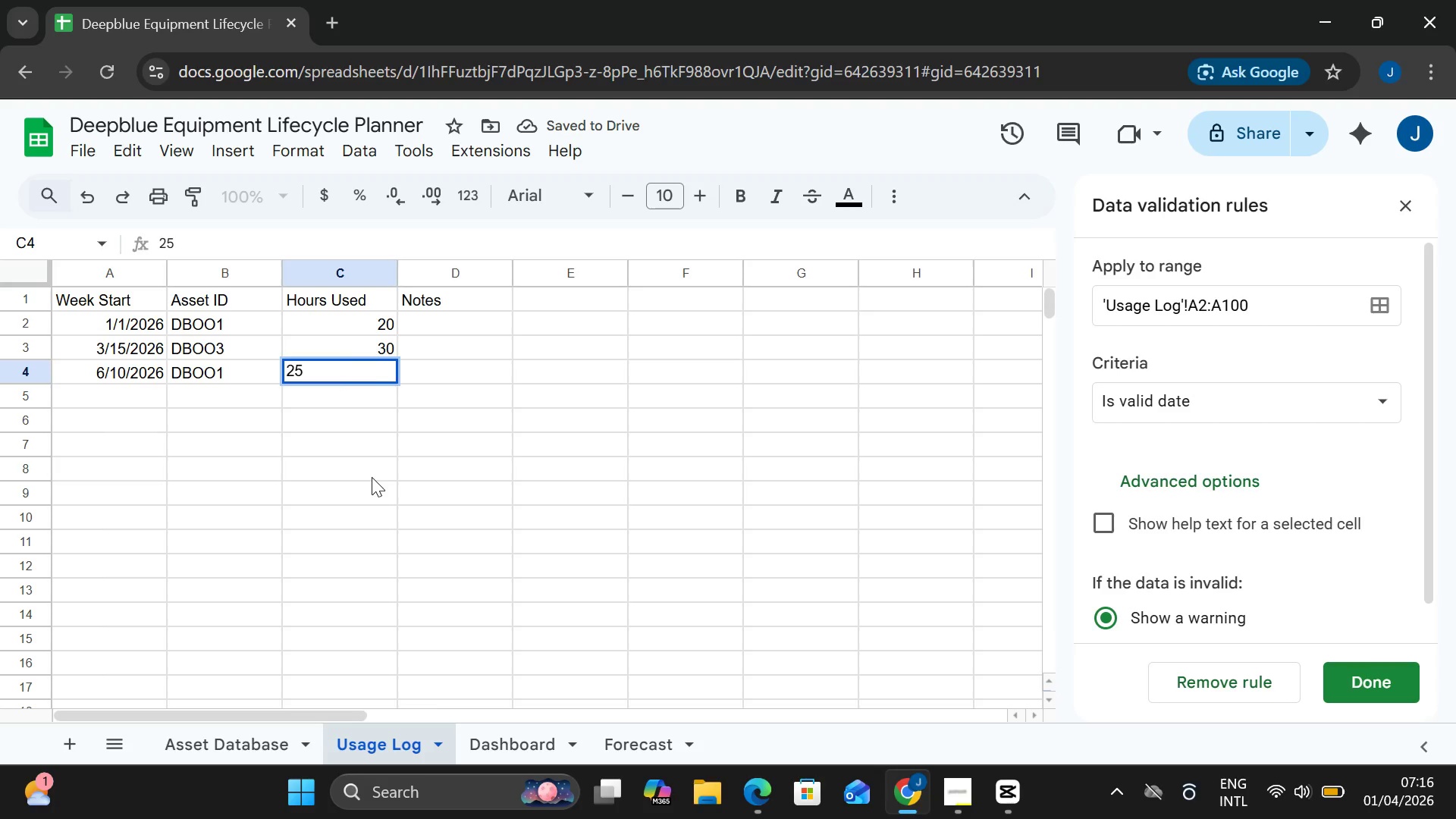 
left_click([372, 477])
 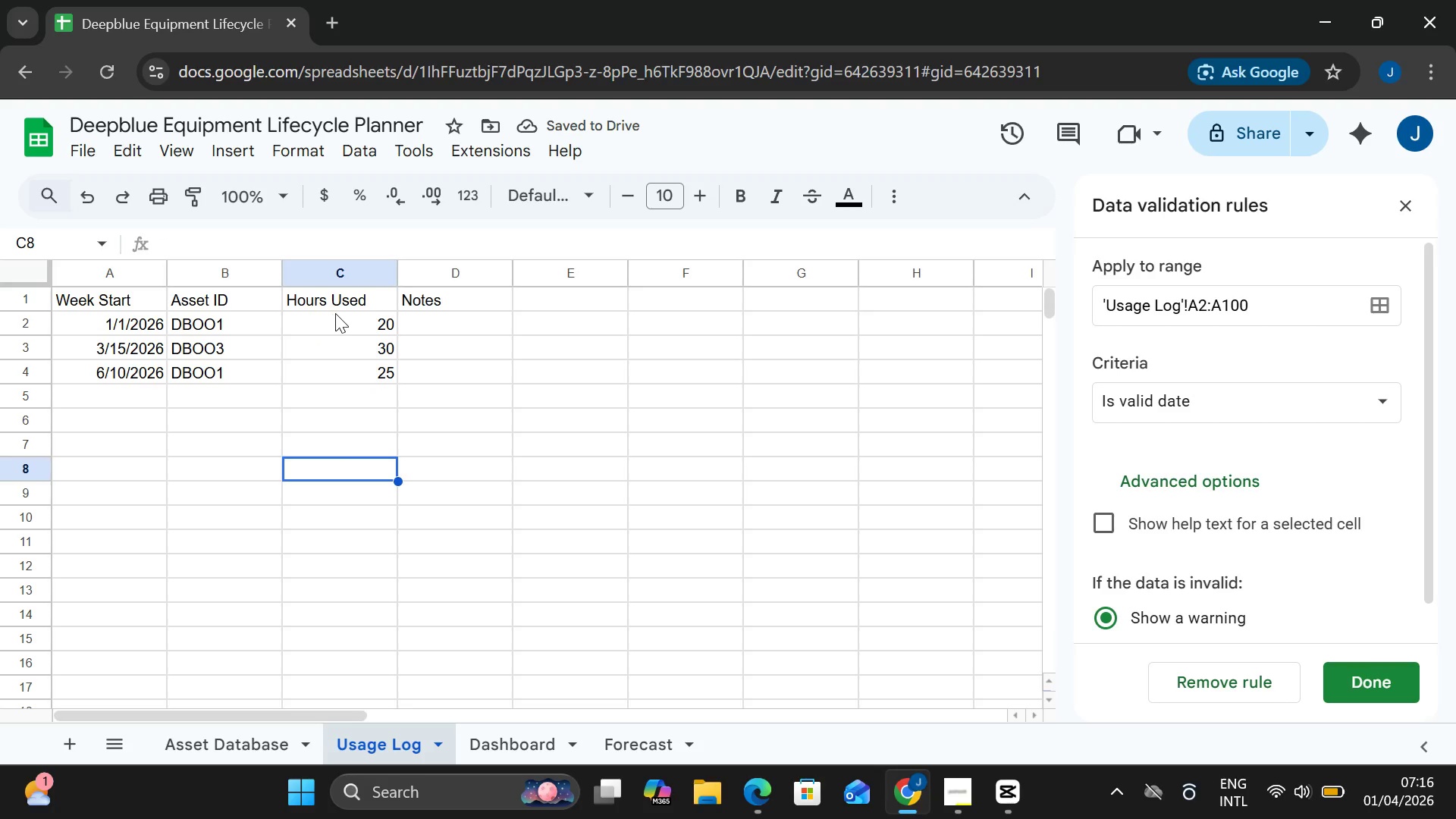 
wait(8.62)
 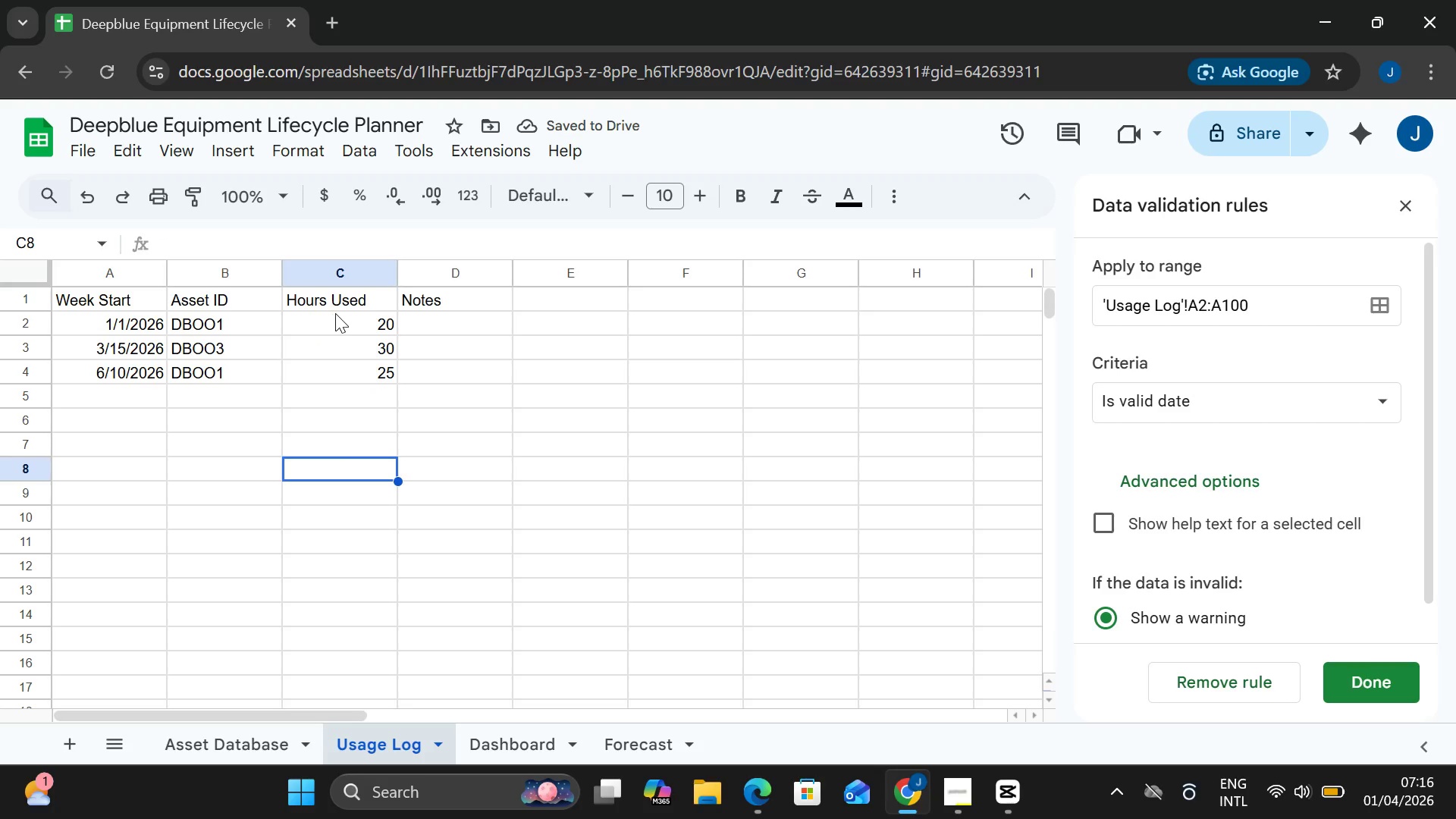 
left_click([262, 734])
 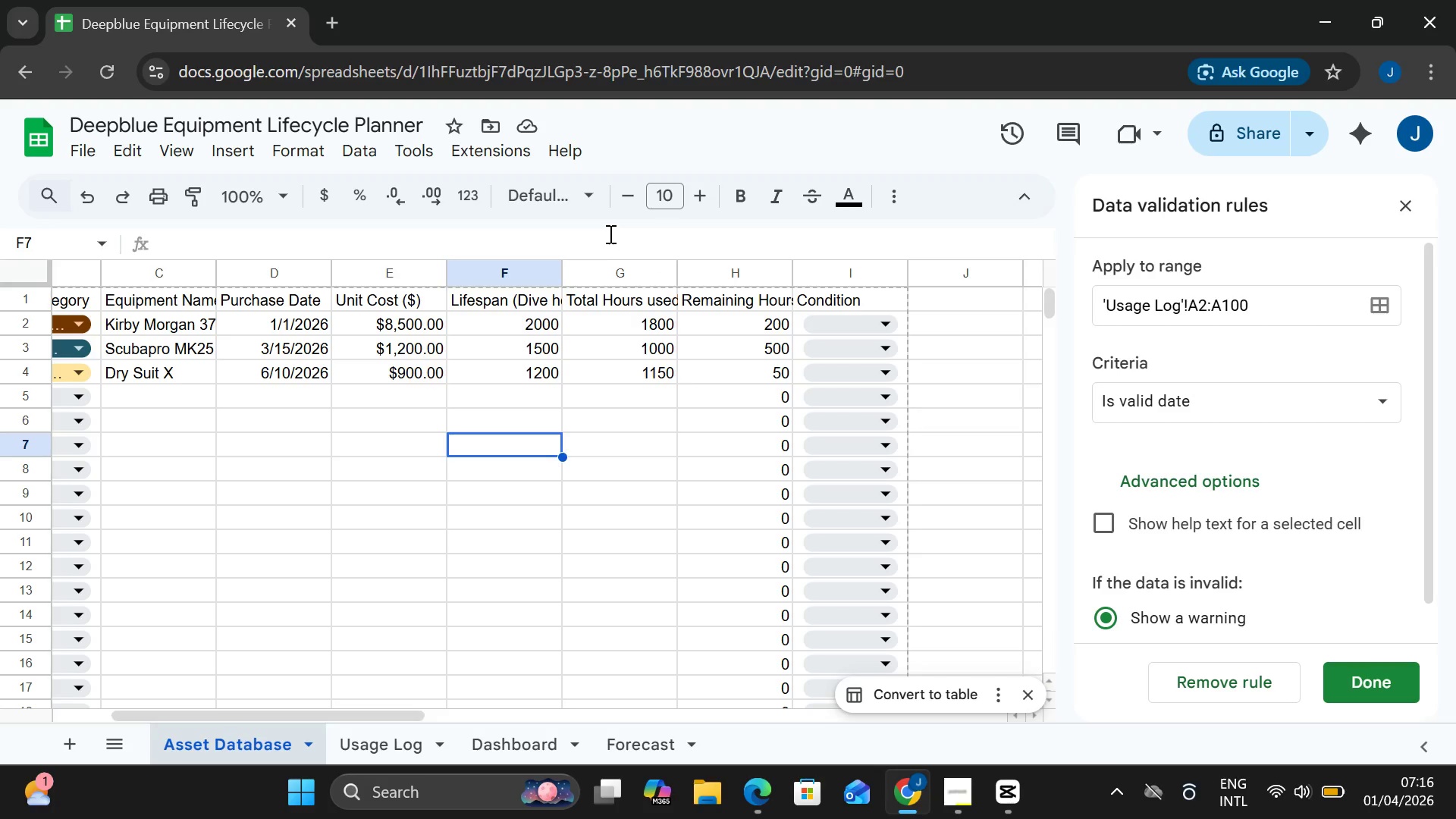 
wait(12.05)
 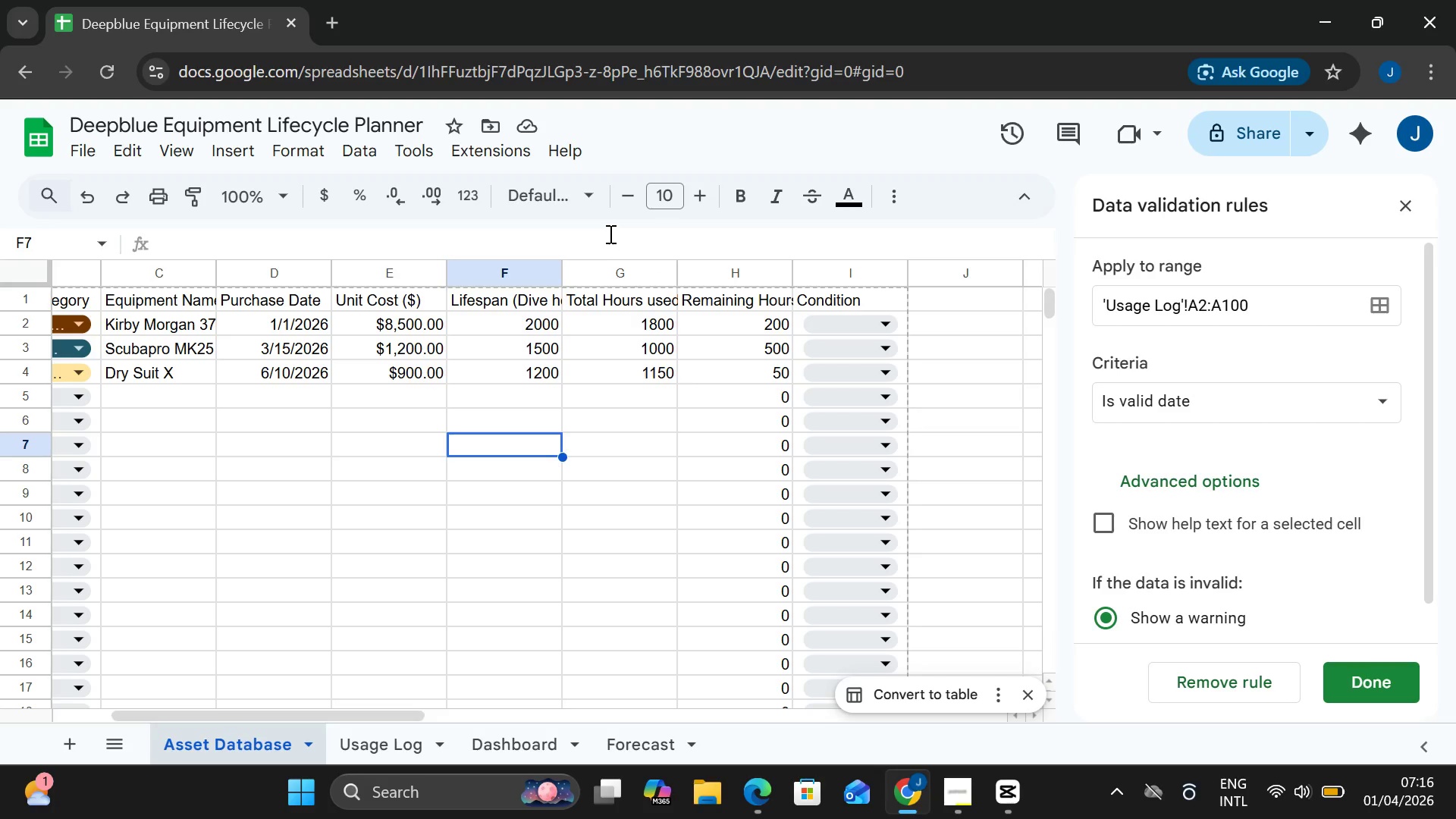 
double_click([612, 322])
 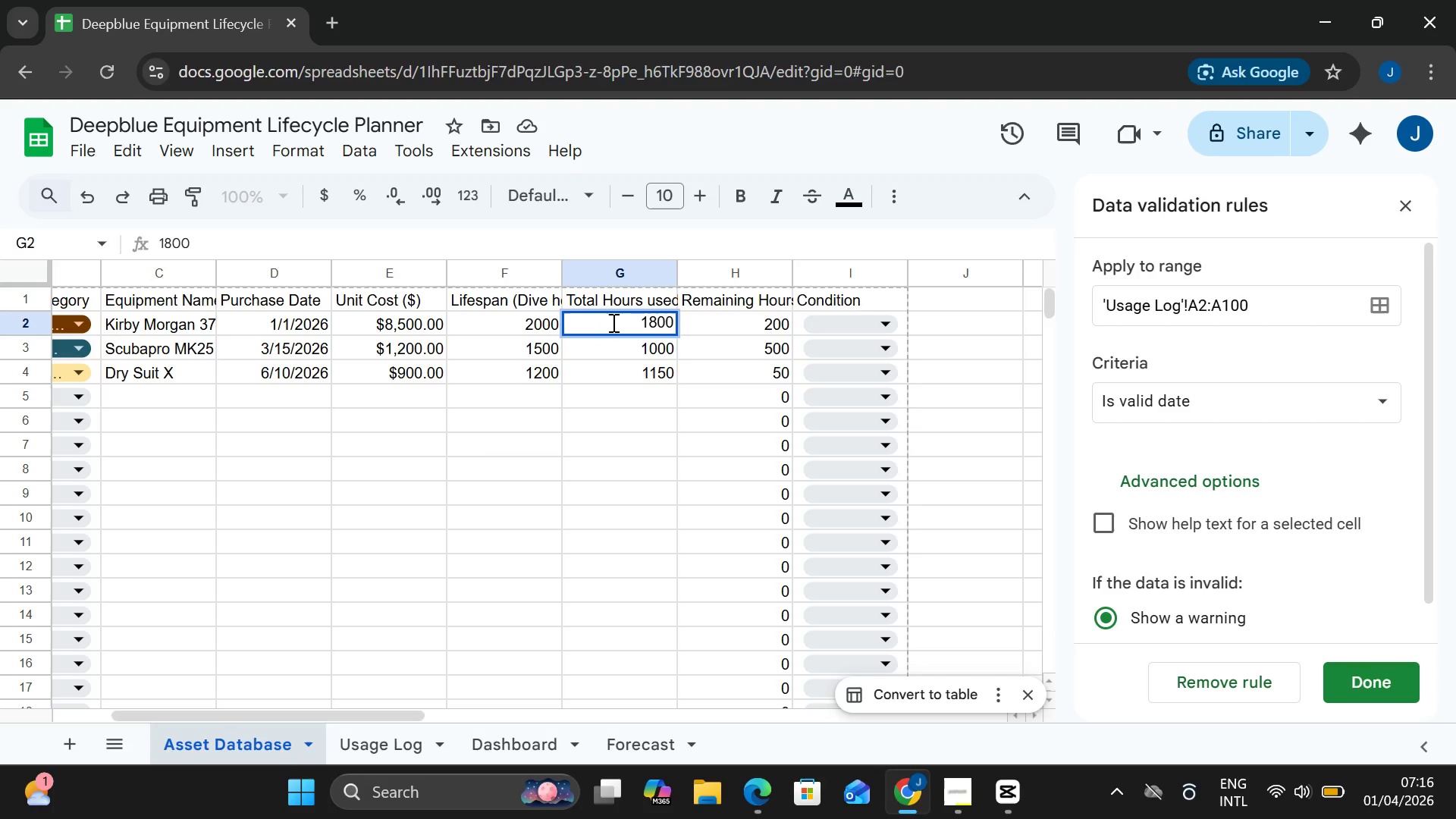 
hold_key(key=ControlLeft, duration=0.81)
 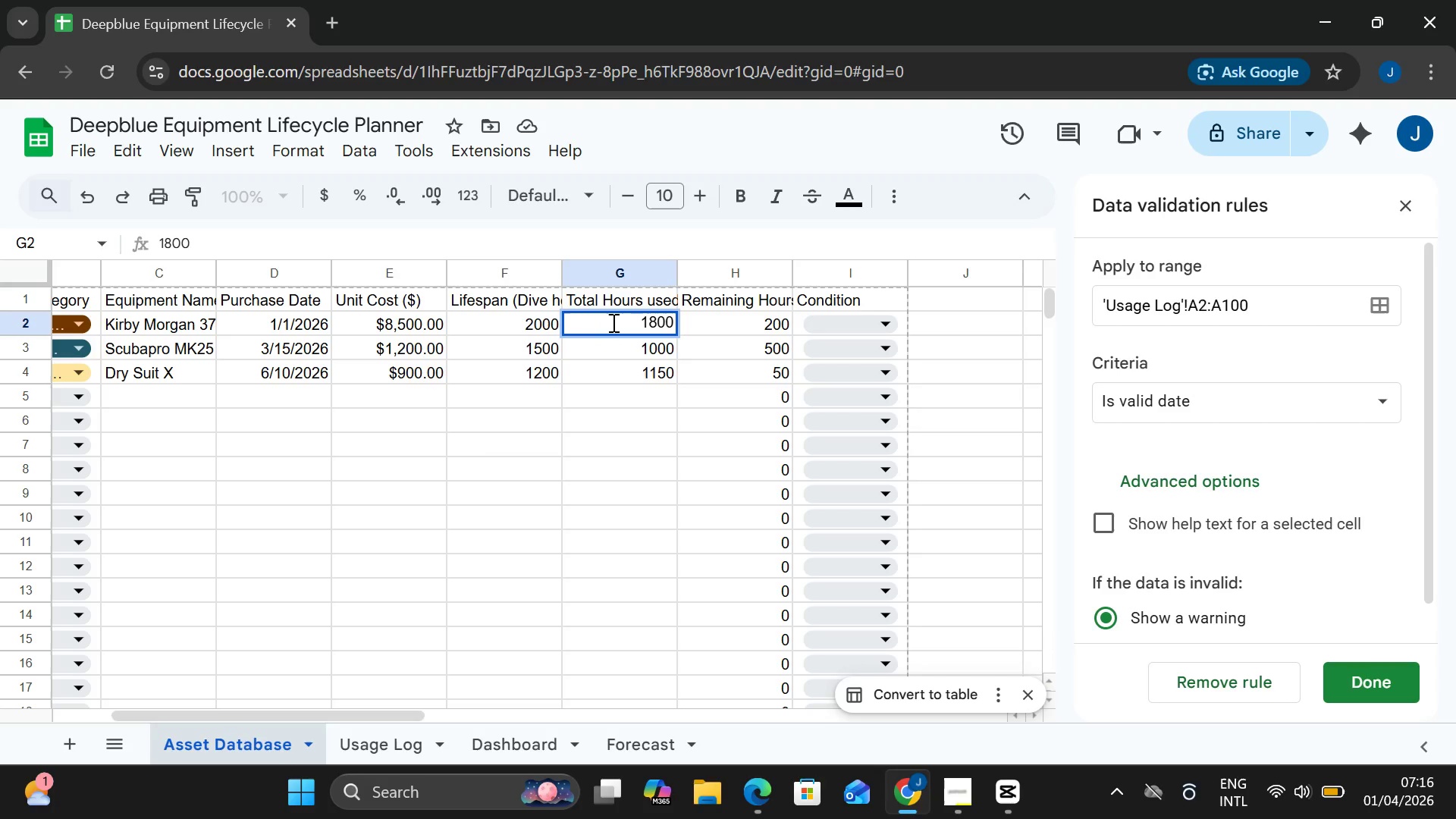 
key(Equal)
 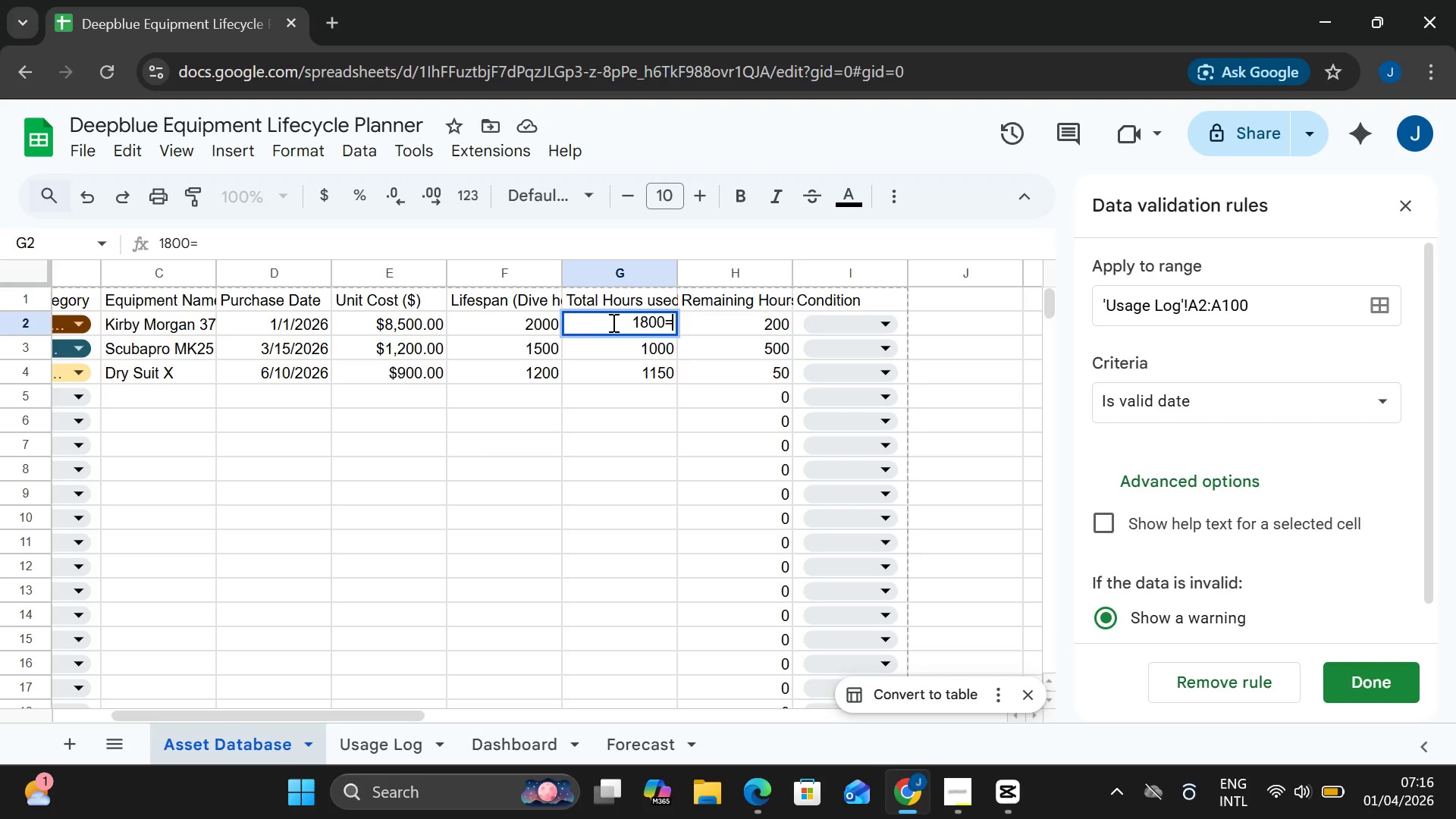 
key(Backspace)
 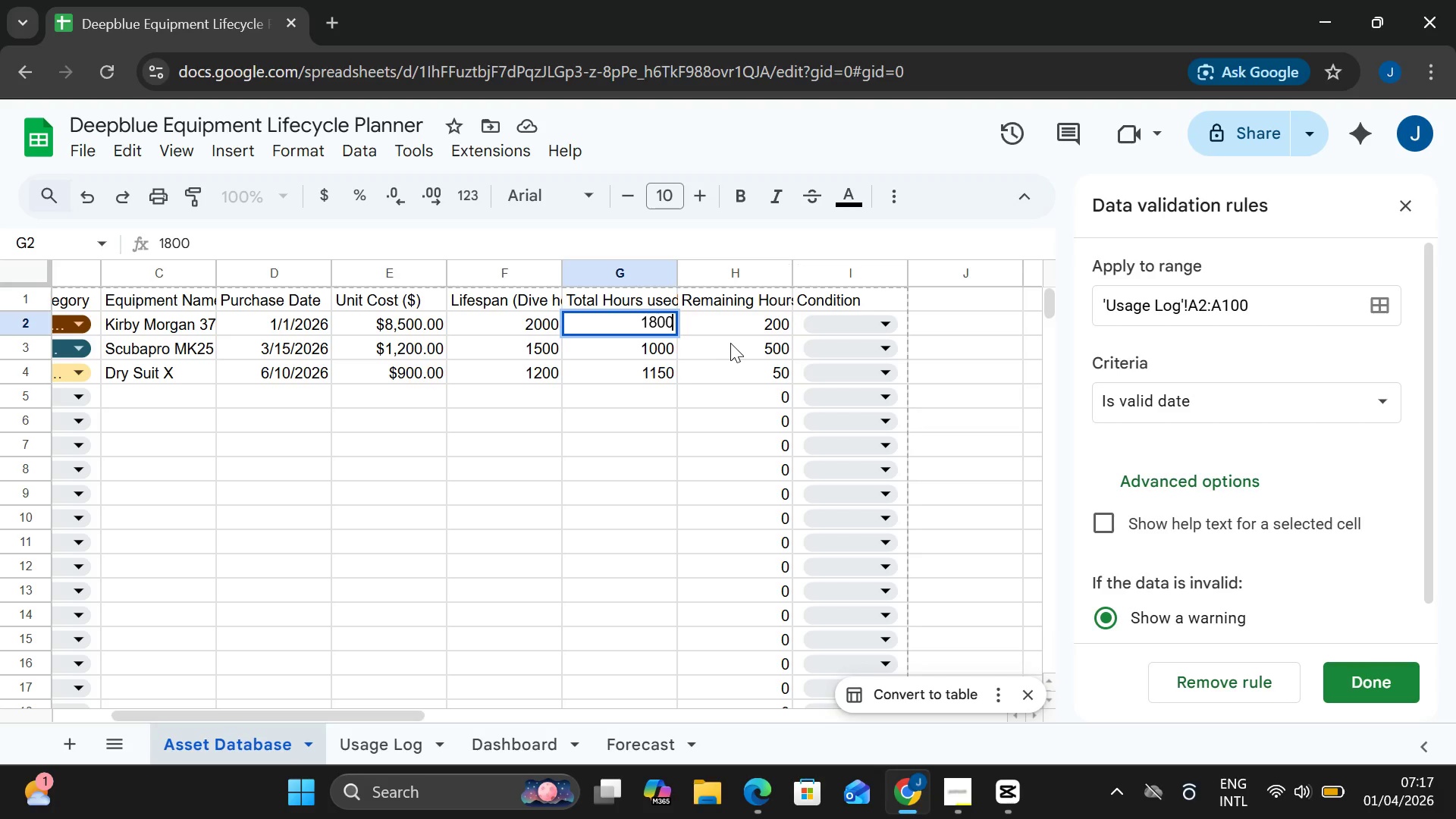 
wait(11.16)
 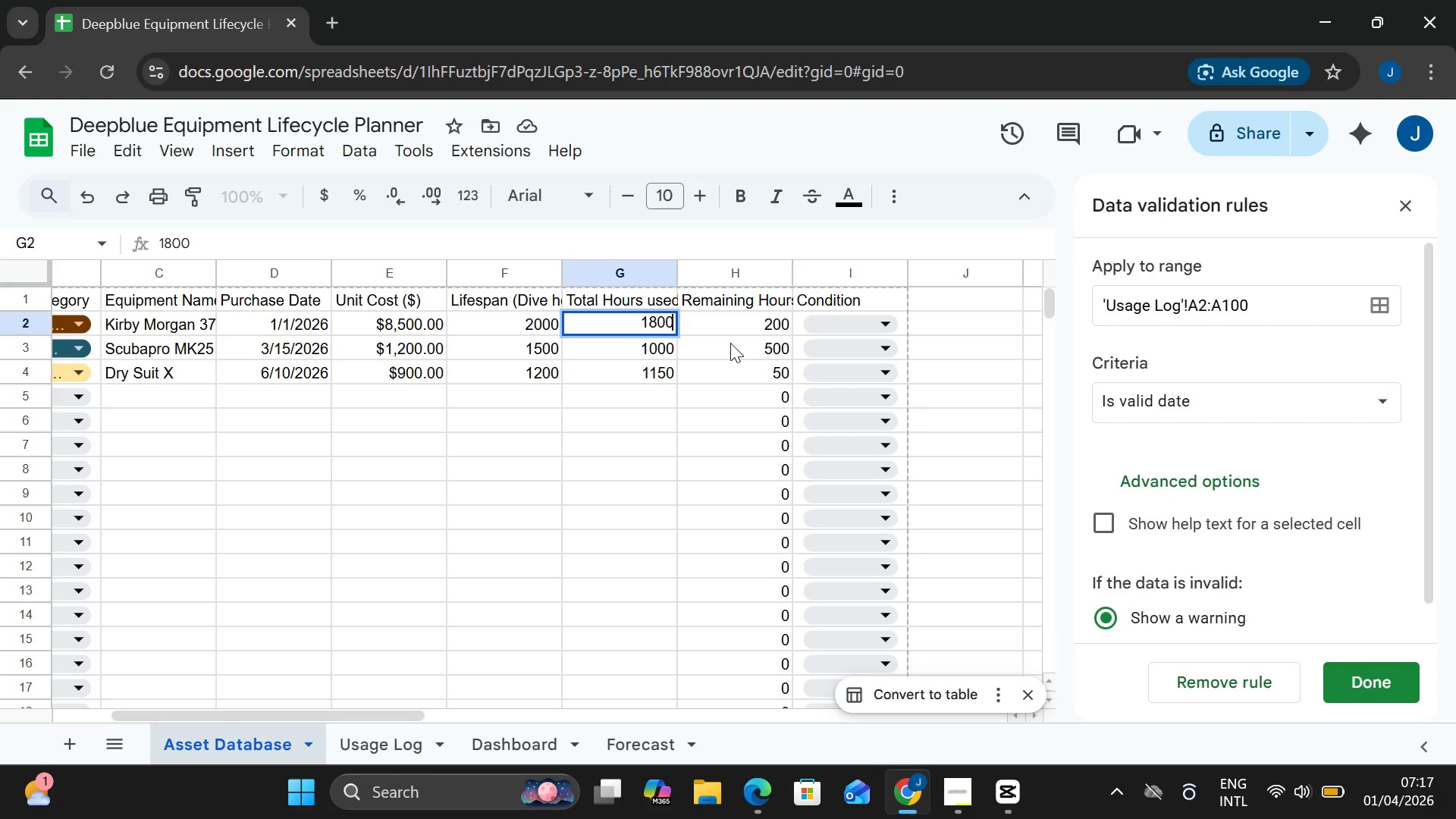 
type( =SUMIF)
key(Backspace)
key(Backspace)
key(Backspace)
key(Backspace)
key(Backspace)
type(SUMIF=SUMIF()
 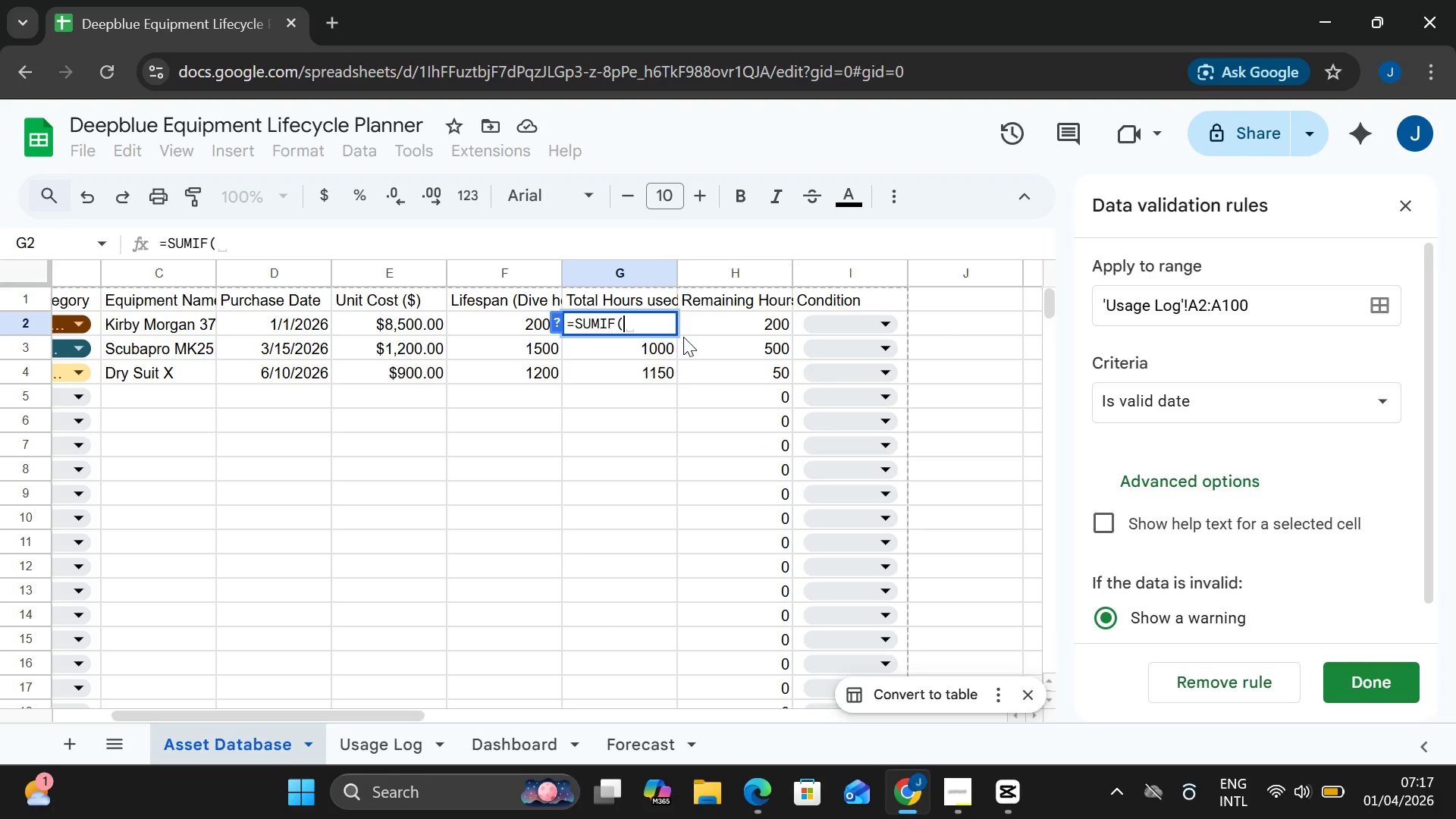 
key(Shift+Quote)
 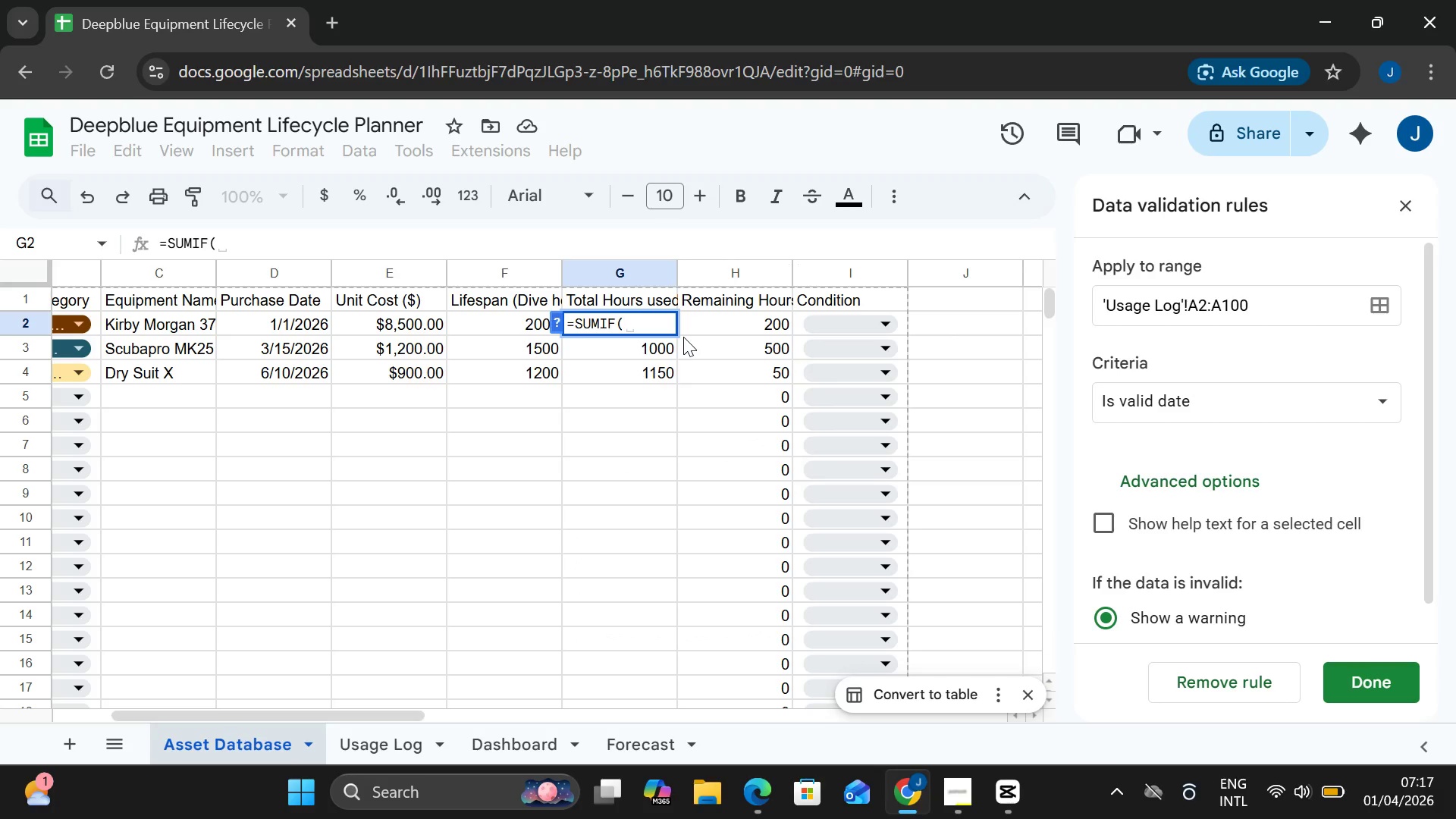 
key(Shift+Quote)
 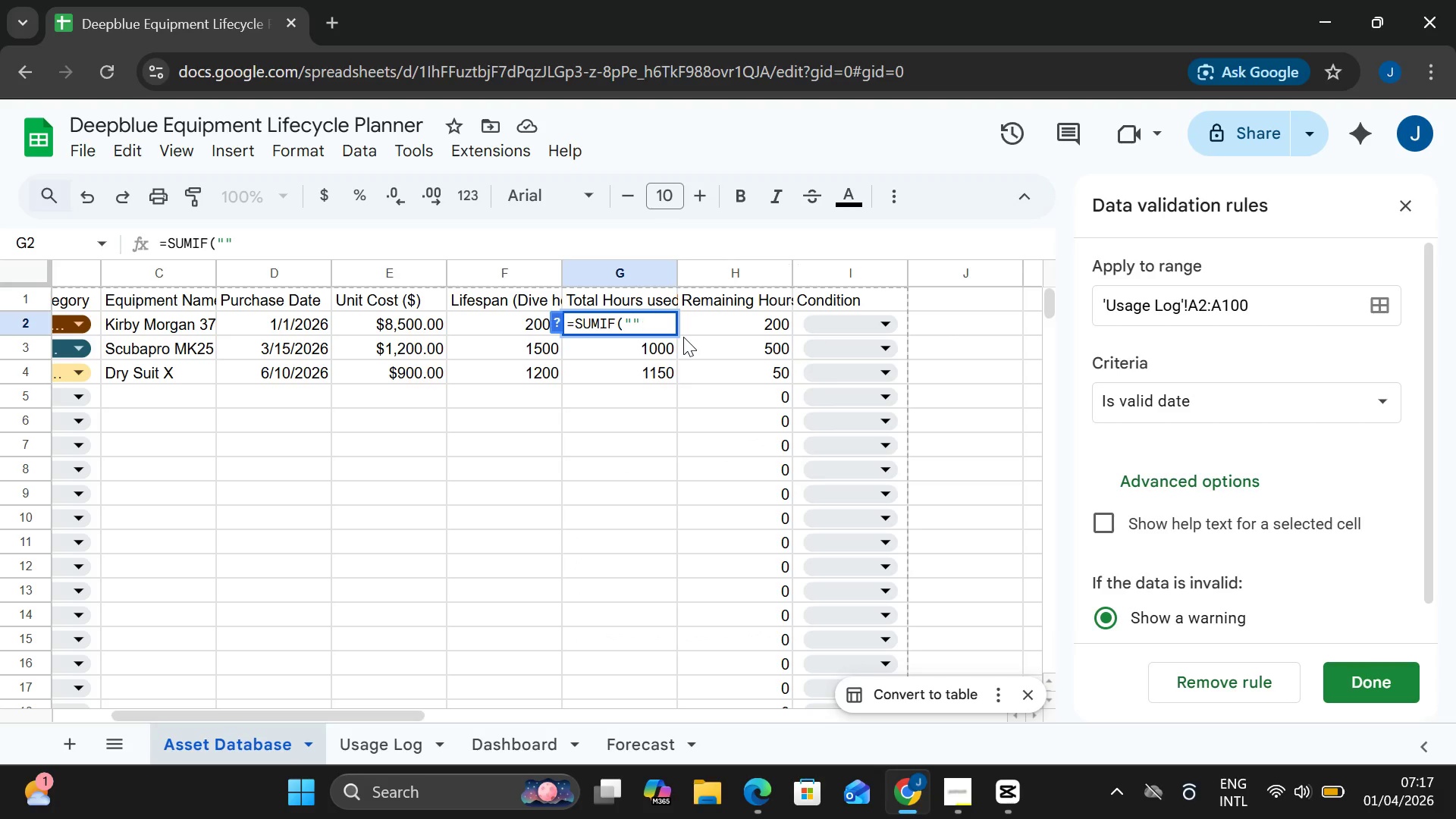 
key(Backspace)
 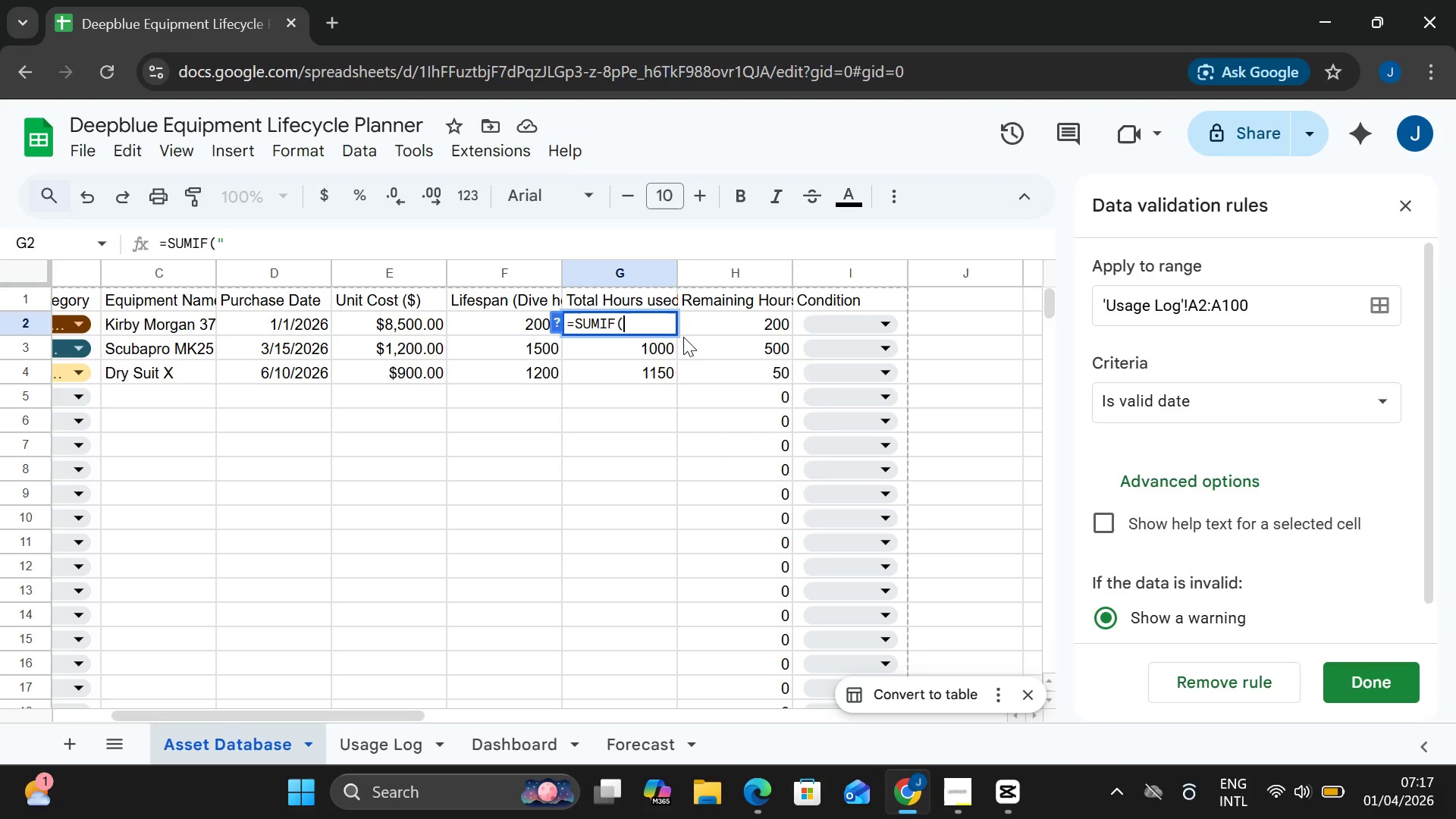 
key(Backspace)
 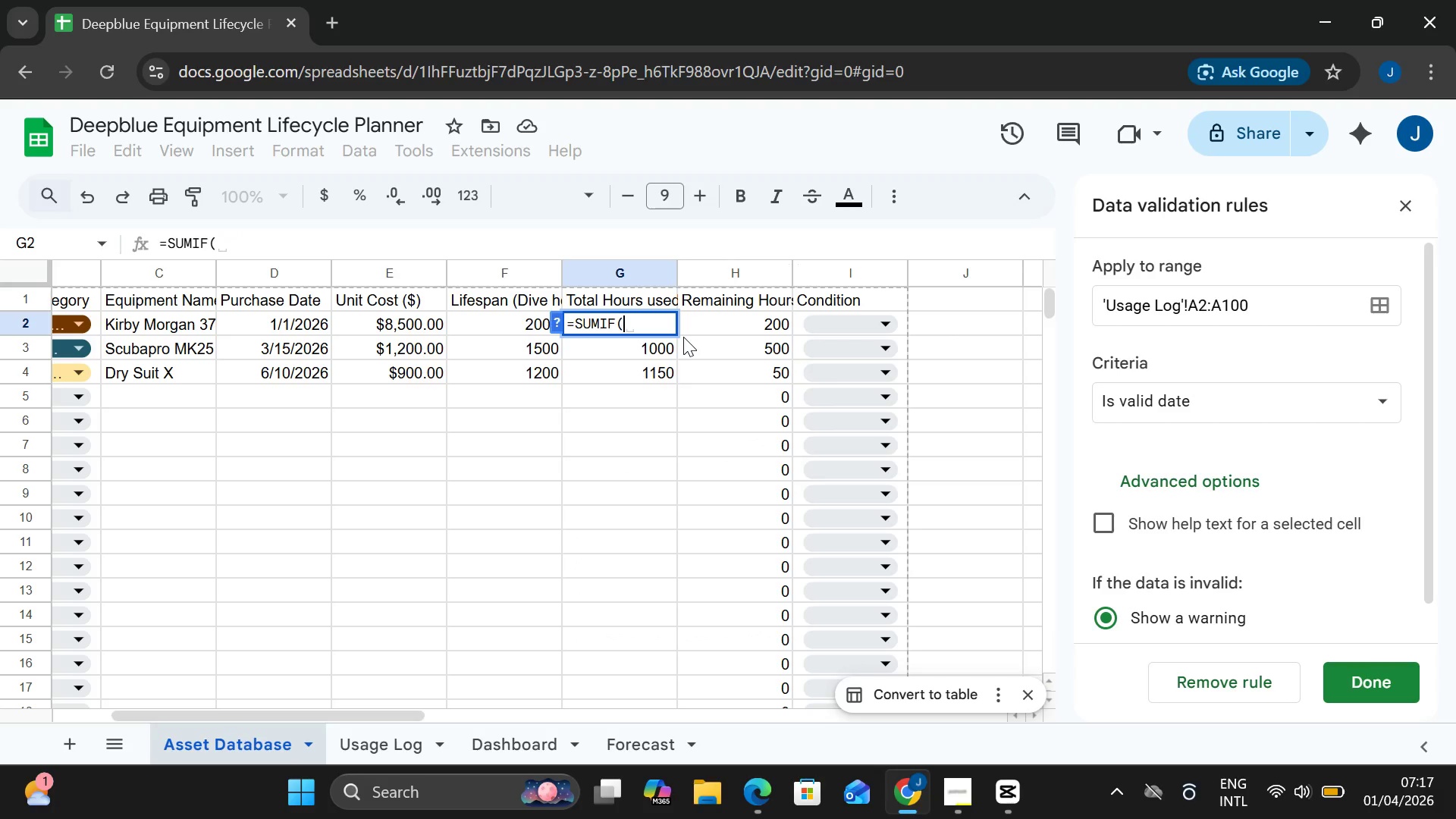 
key(Quote)
 